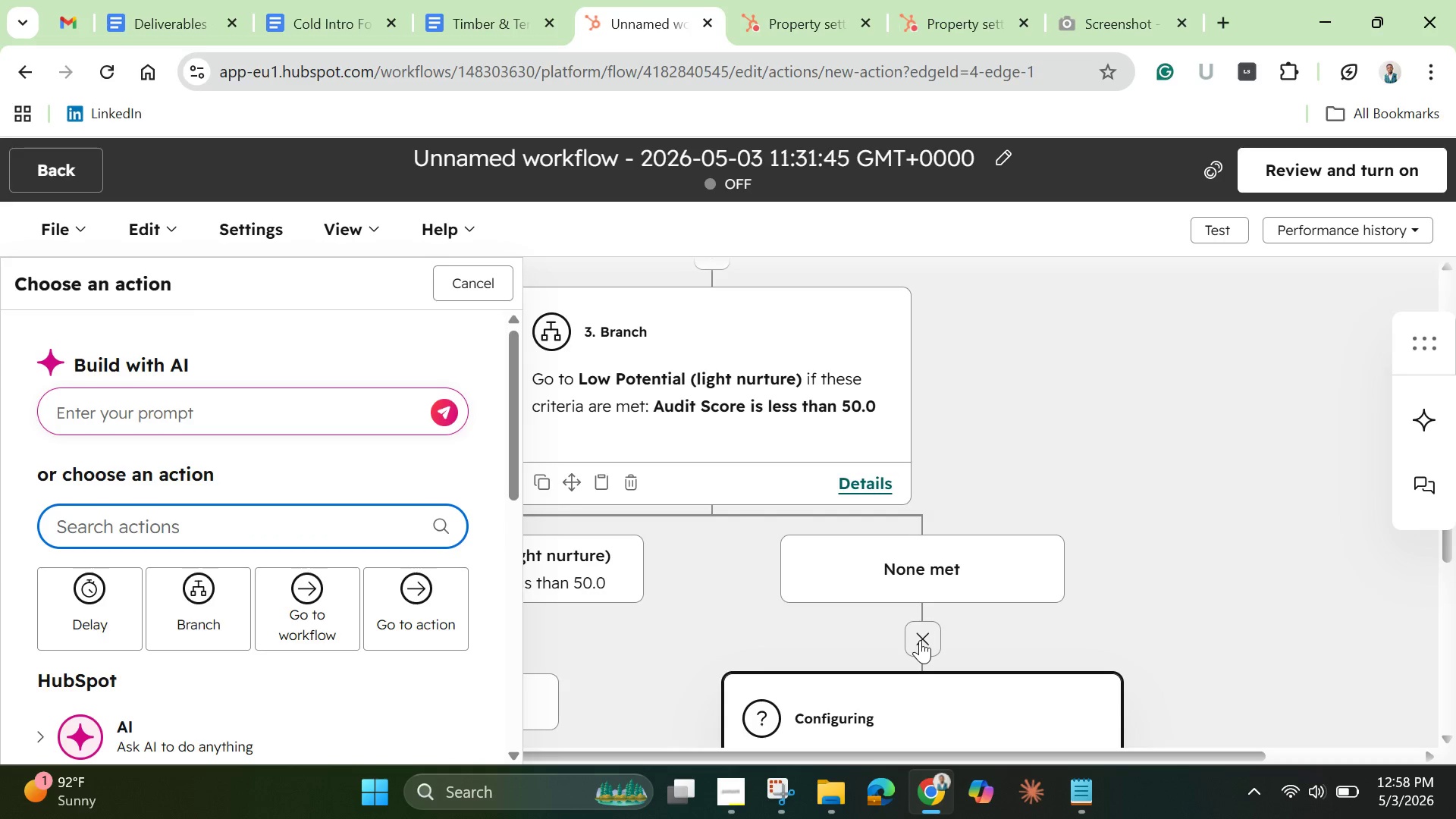 
wait(9.27)
 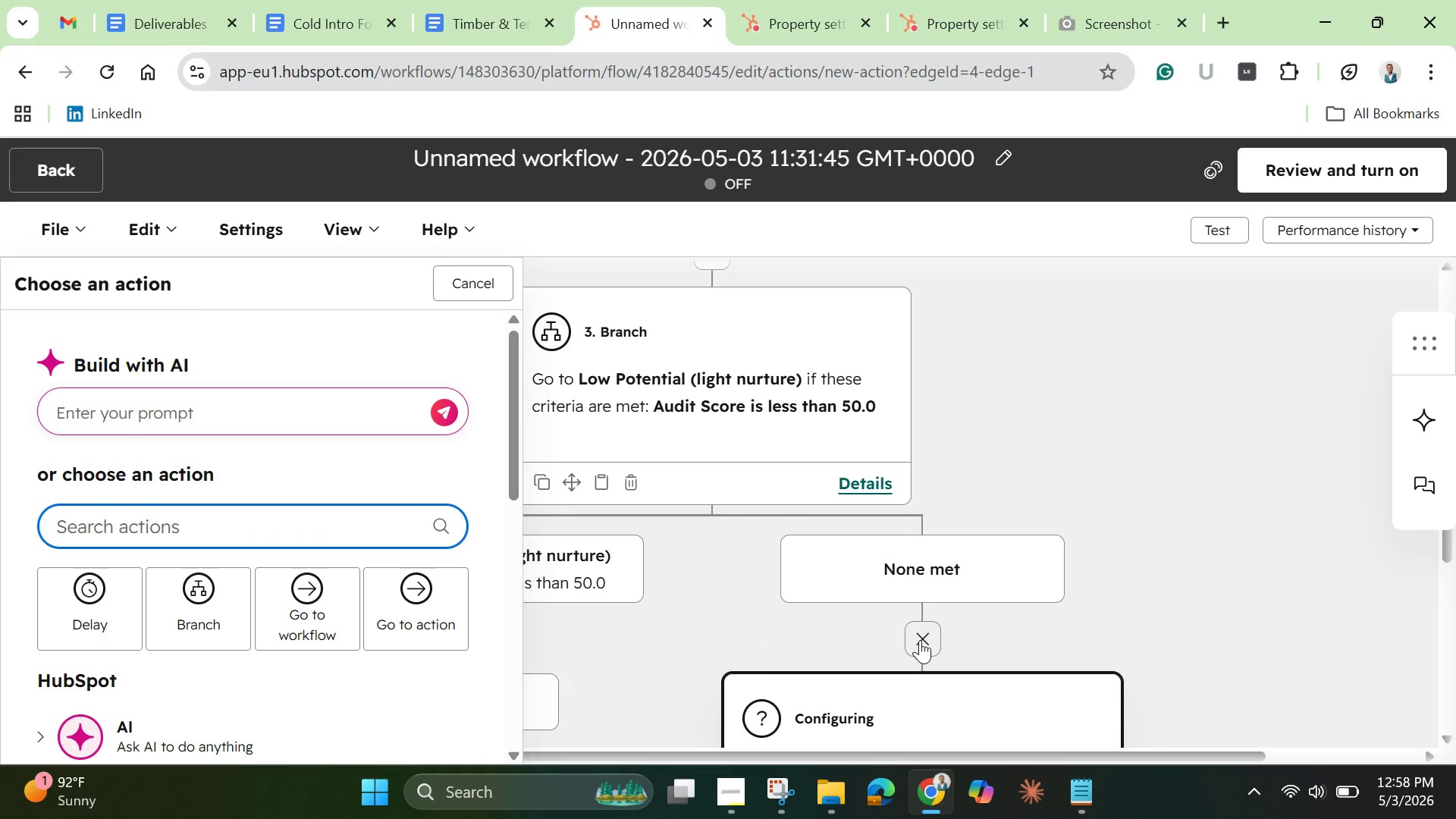 
left_click_drag(start_coordinate=[515, 473], to_coordinate=[475, 688])
 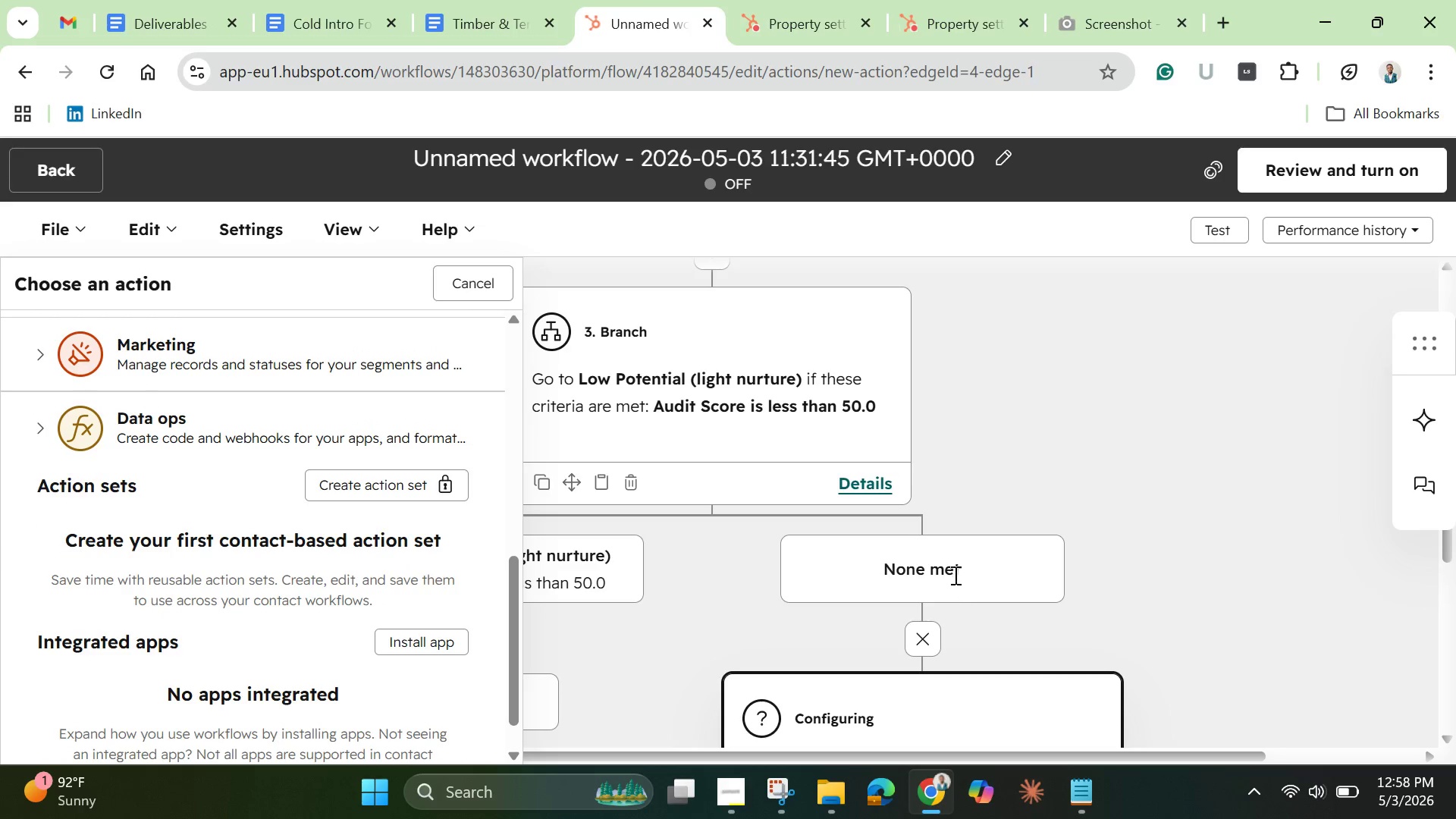 
left_click([954, 575])
 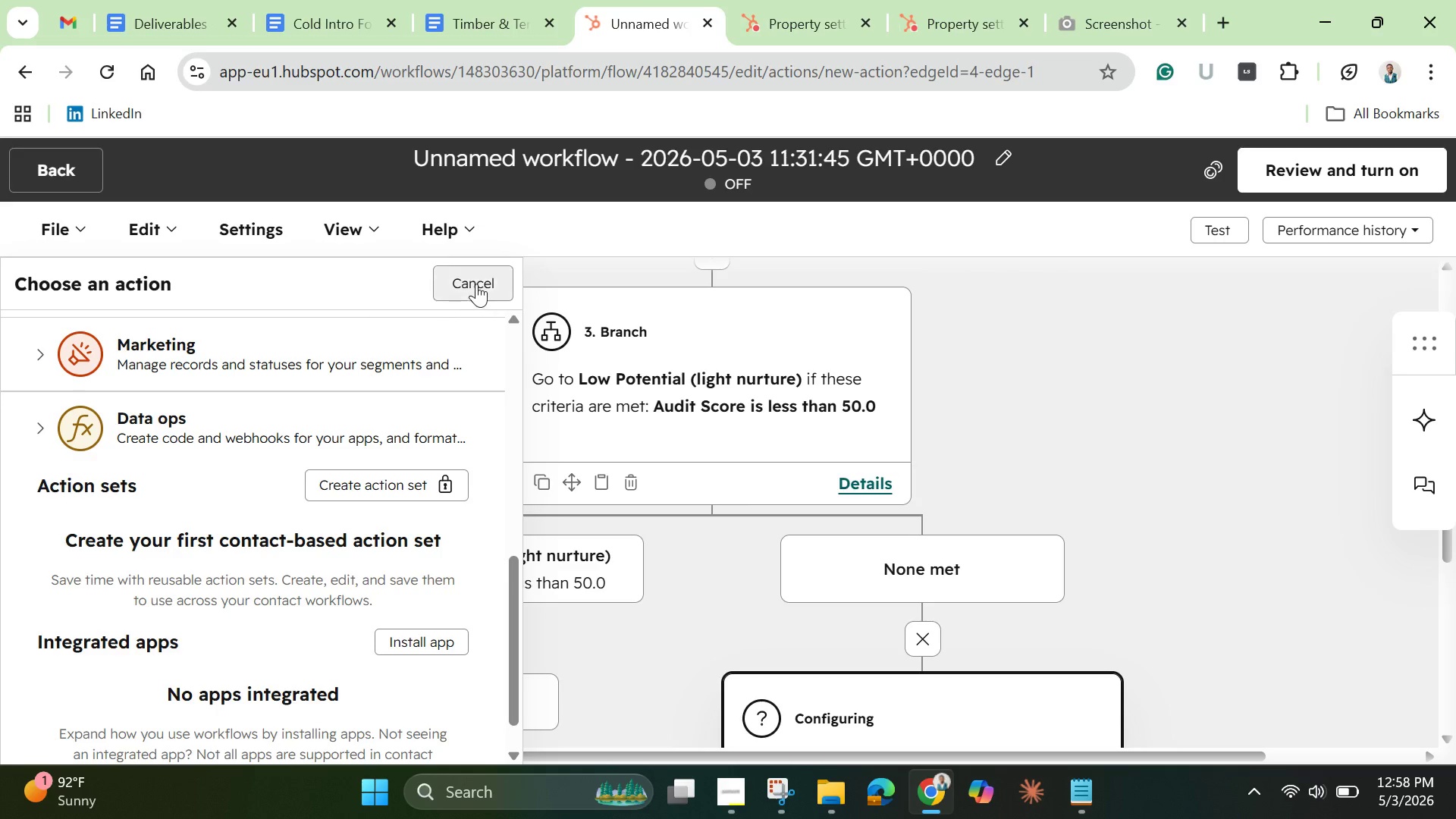 
left_click([476, 279])
 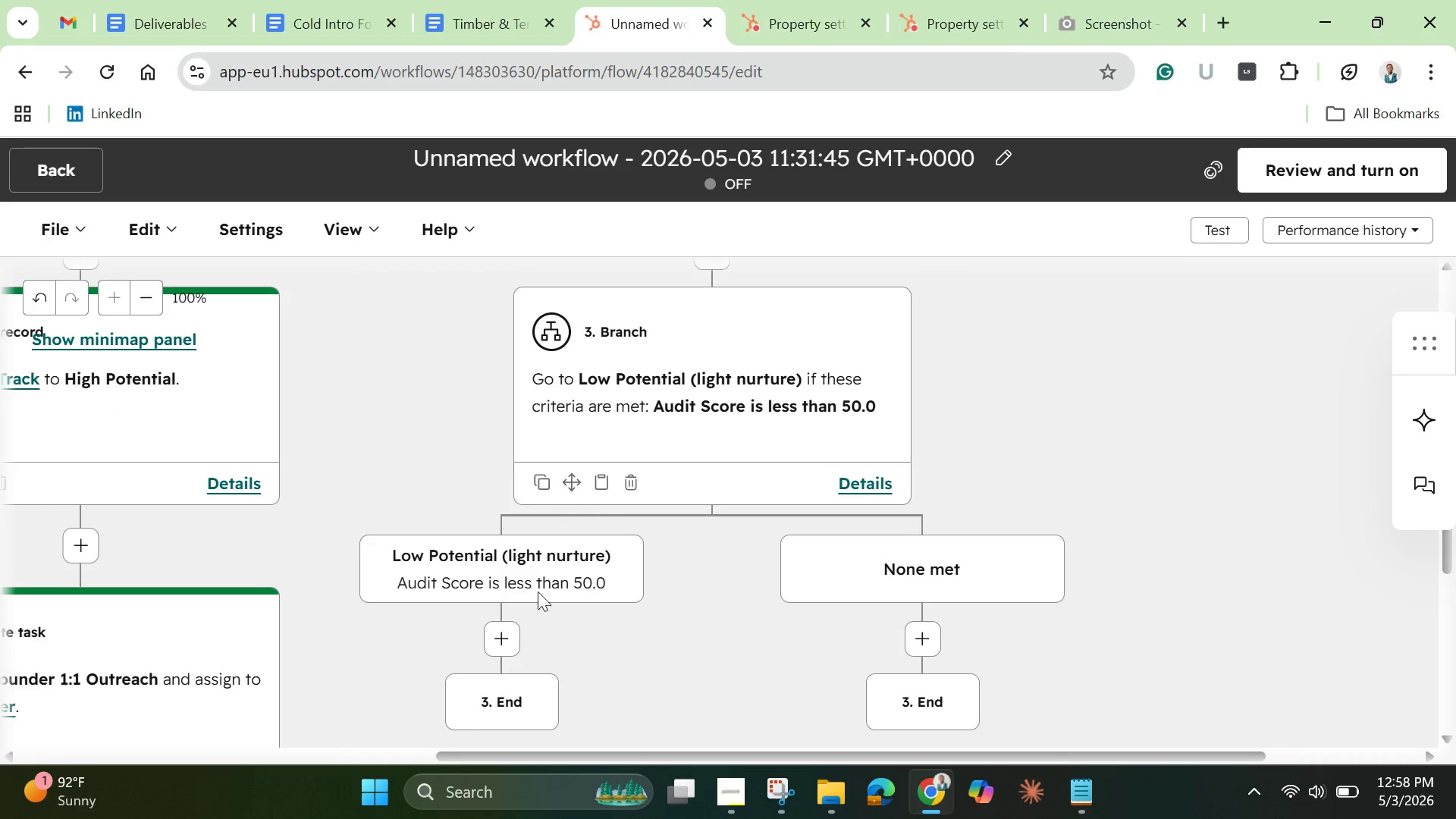 
left_click([532, 569])
 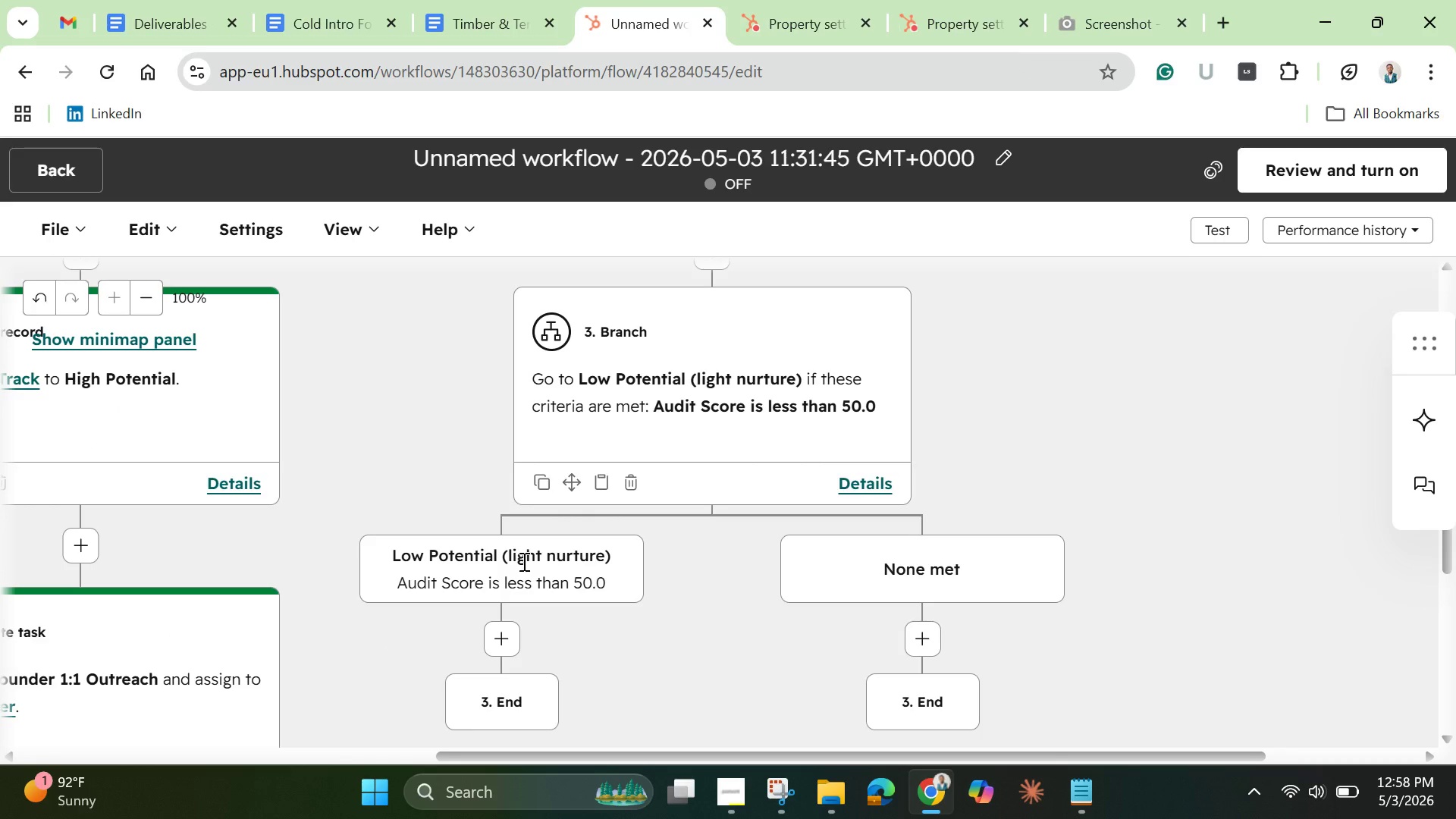 
left_click([522, 561])
 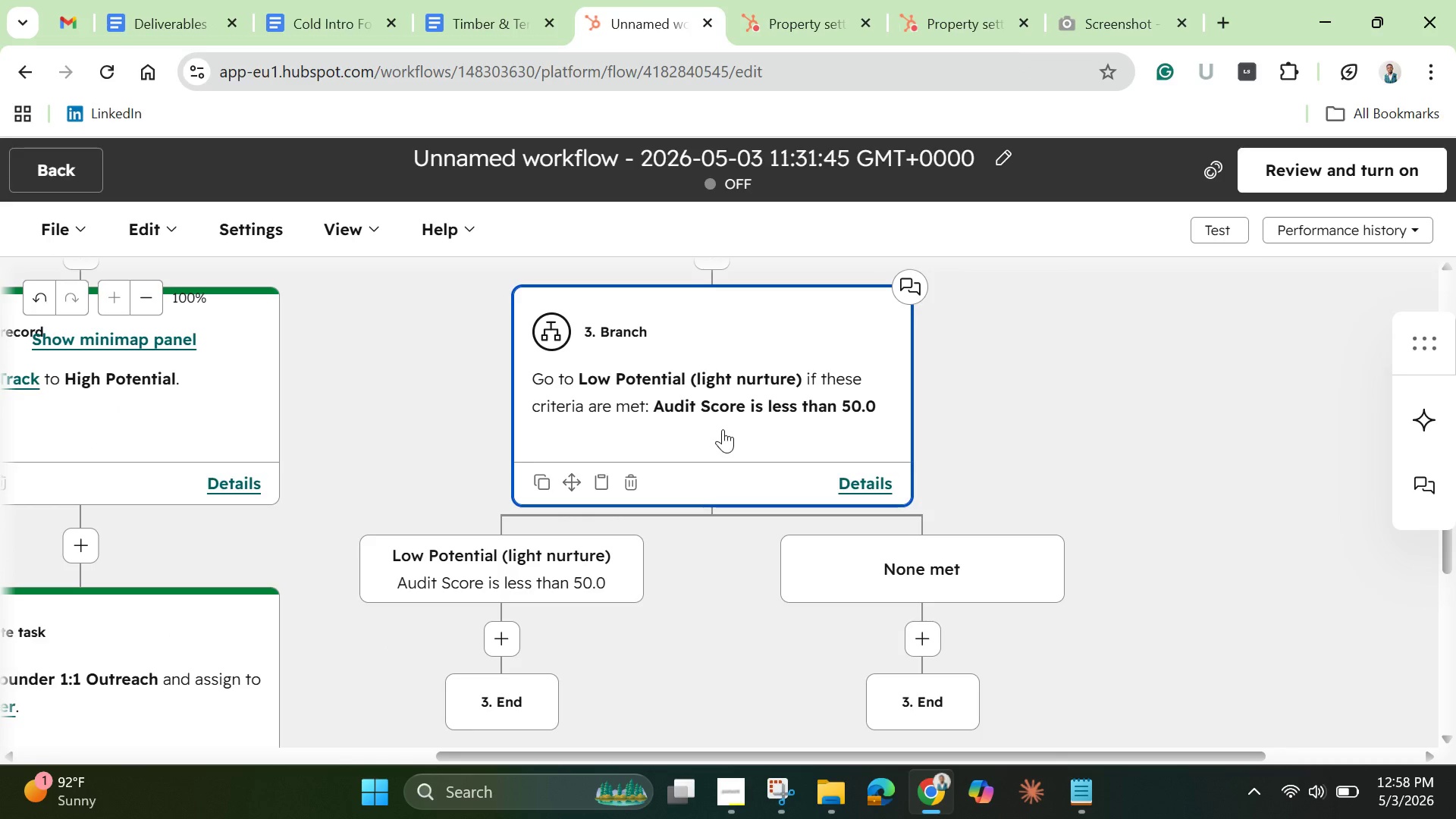 
left_click([723, 437])
 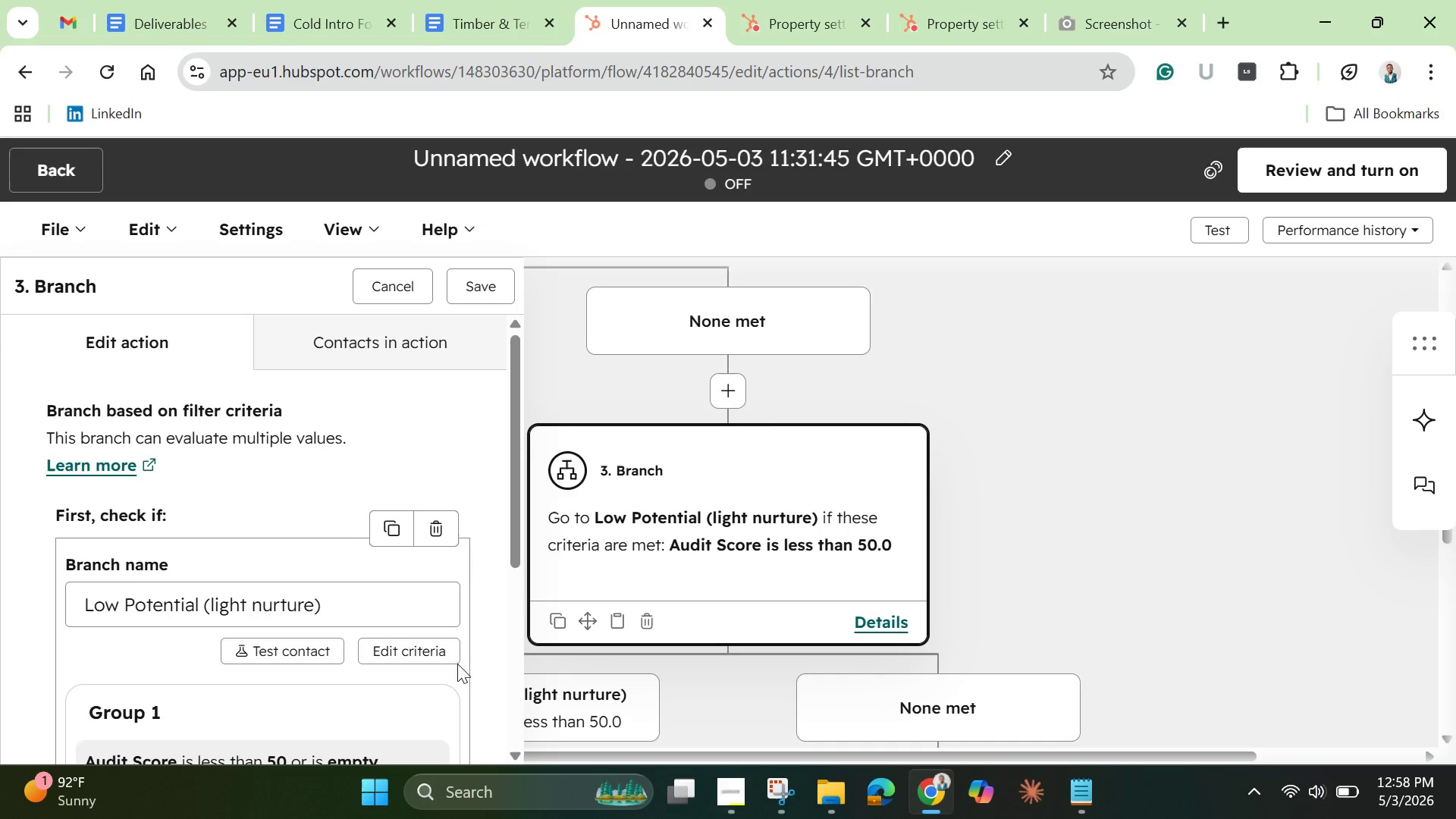 
wait(5.64)
 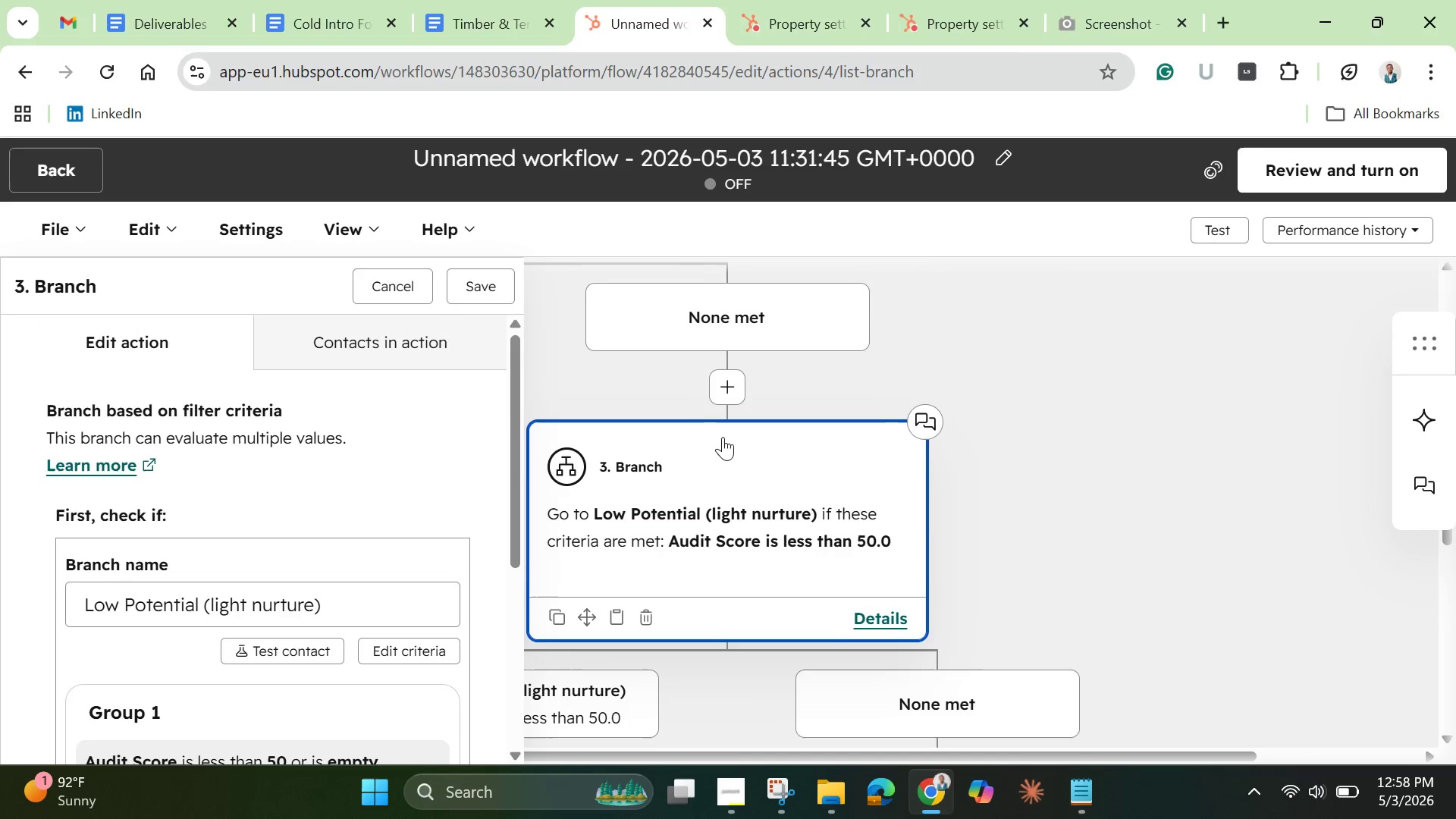 
left_click_drag(start_coordinate=[511, 535], to_coordinate=[487, 497])
 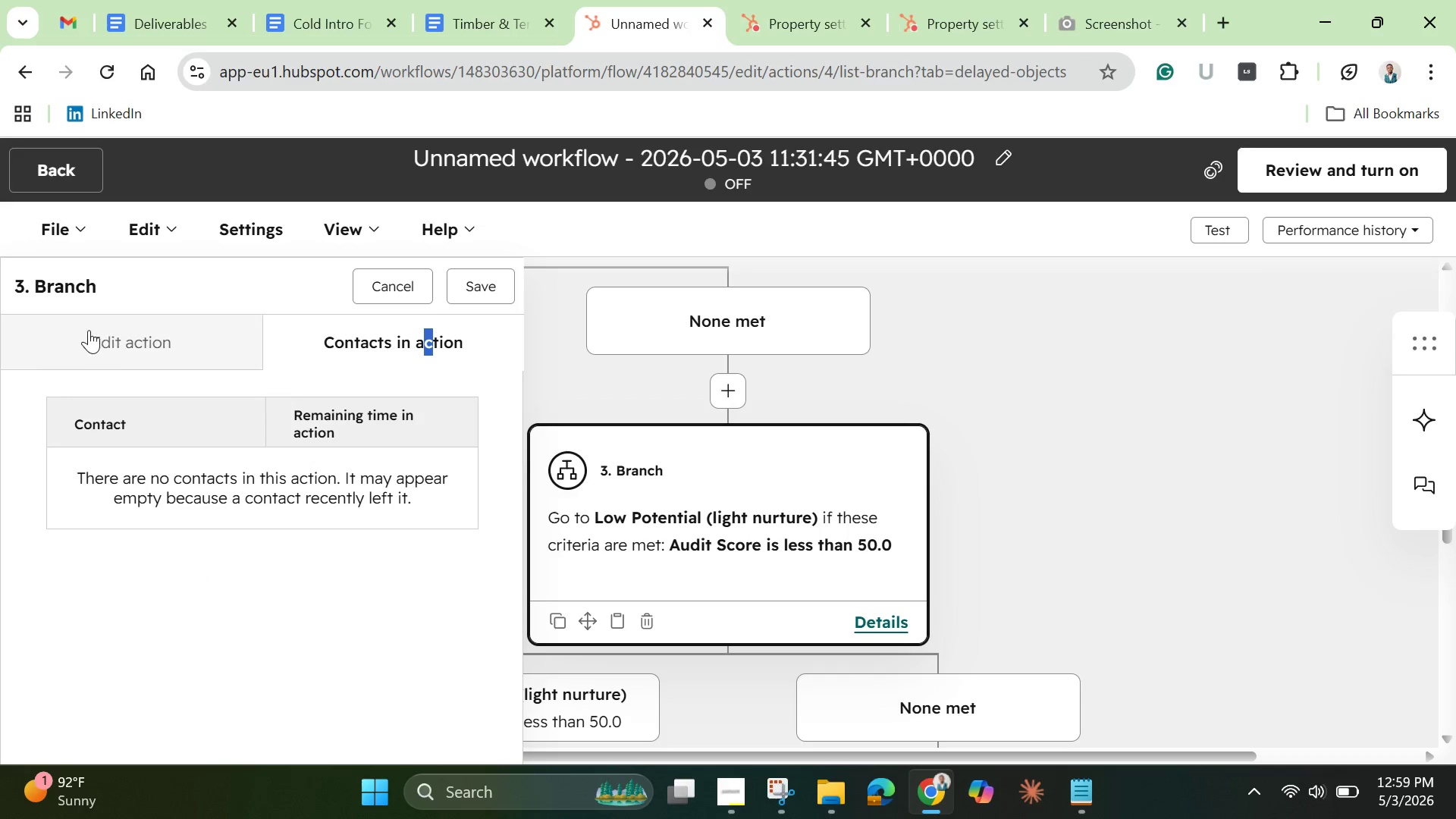 
left_click([121, 348])
 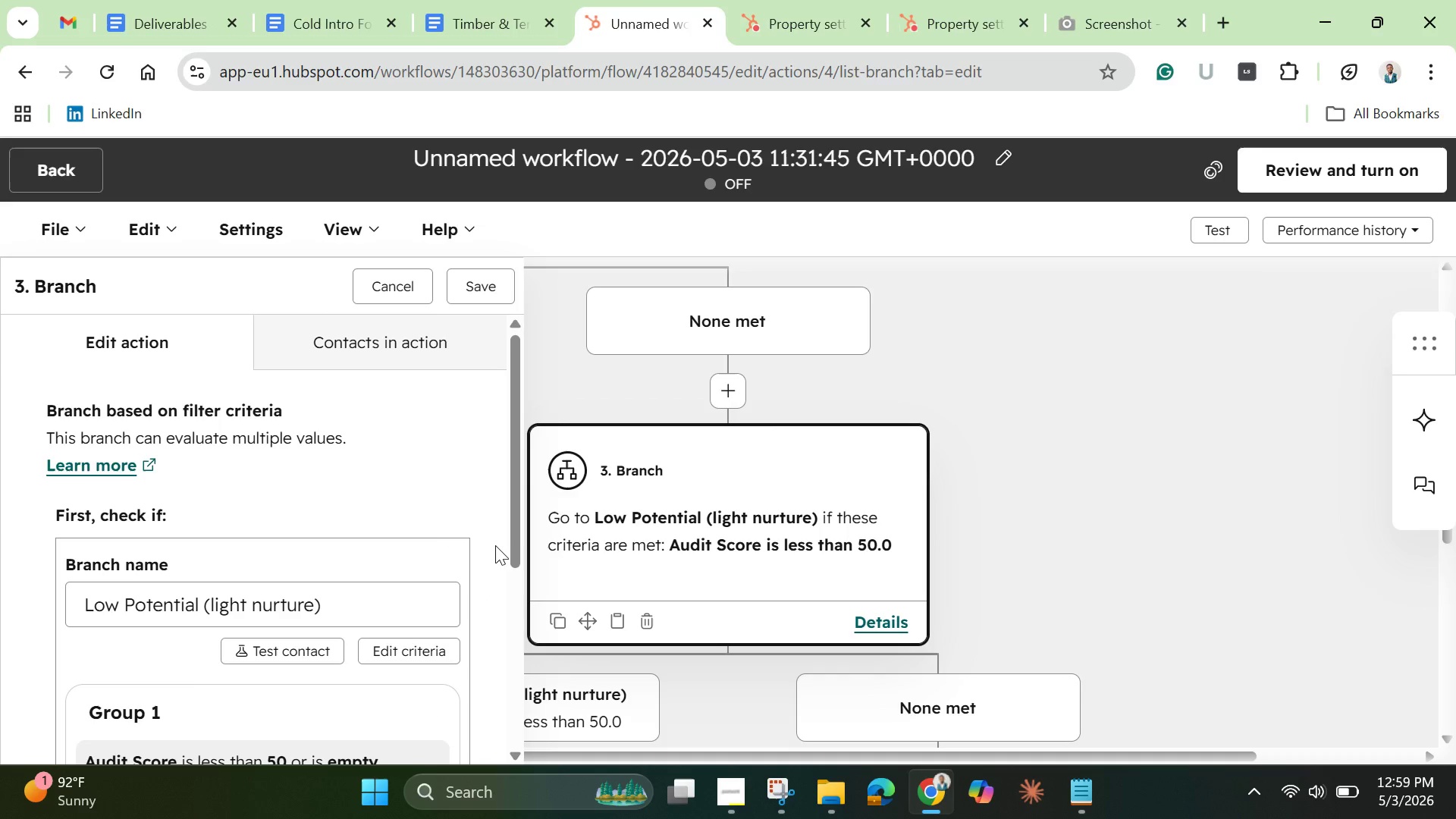 
wait(5.47)
 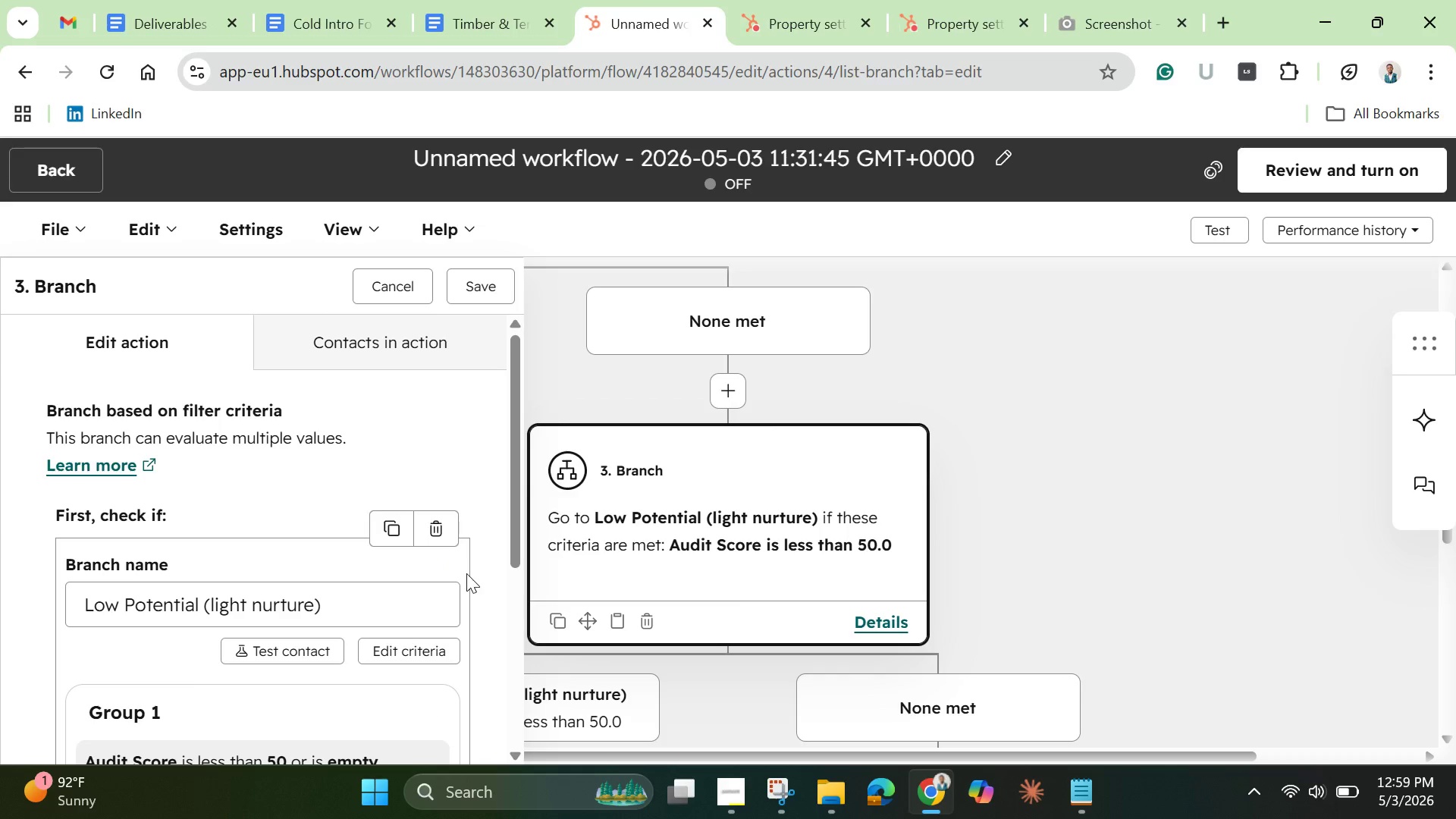 
left_click_drag(start_coordinate=[506, 554], to_coordinate=[496, 594])
 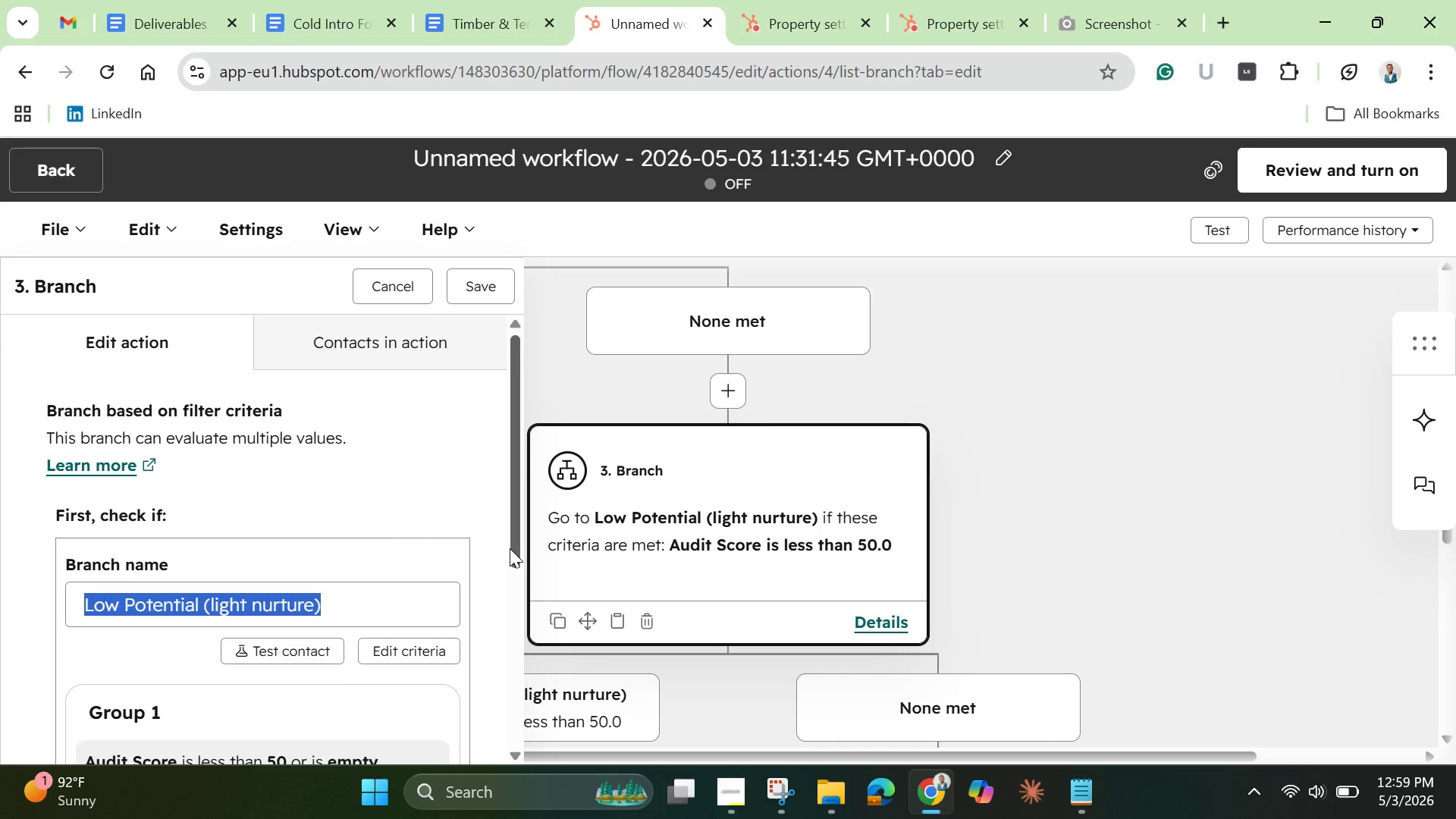 
left_click_drag(start_coordinate=[511, 550], to_coordinate=[456, 745])
 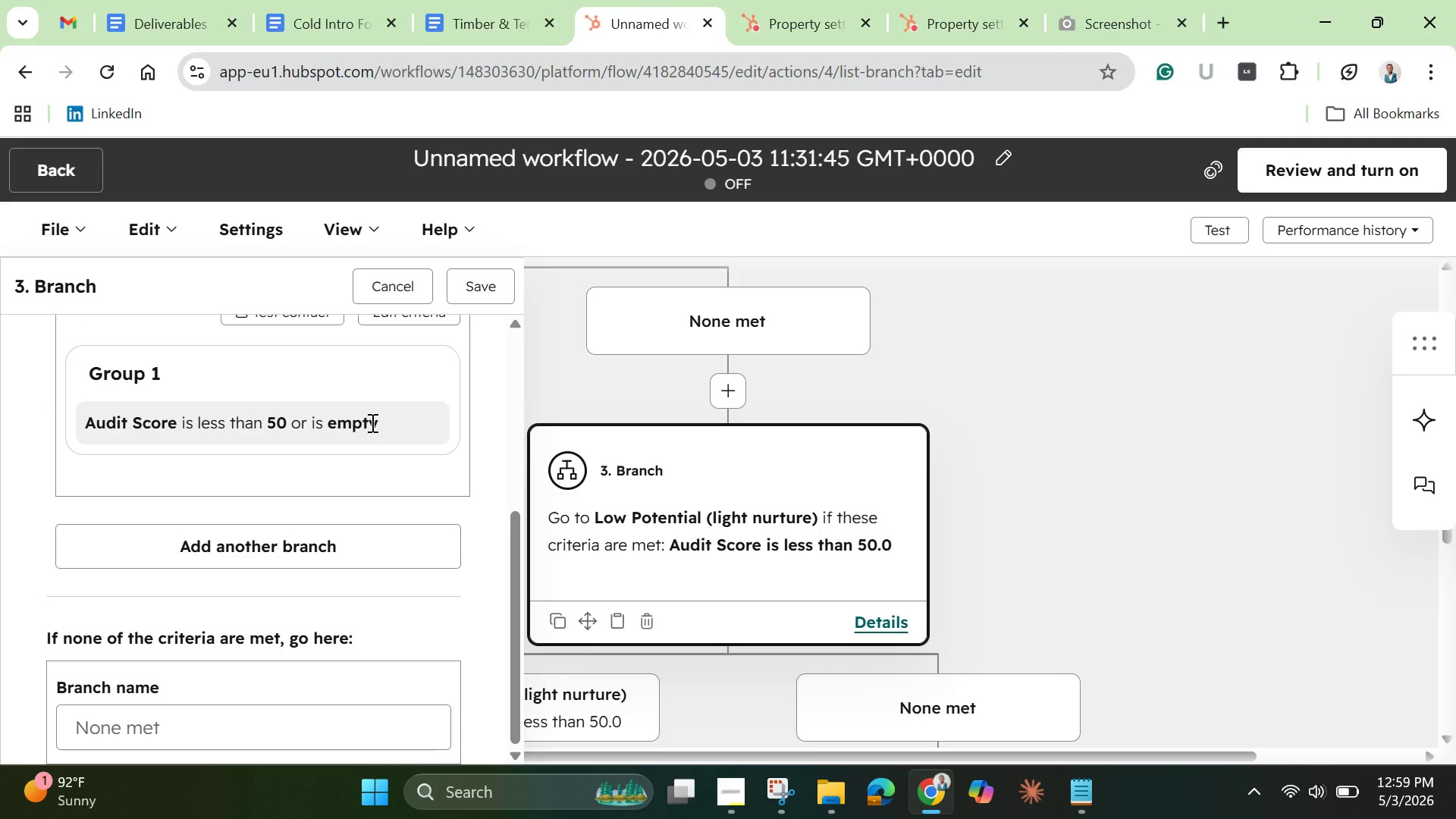 
left_click([371, 422])
 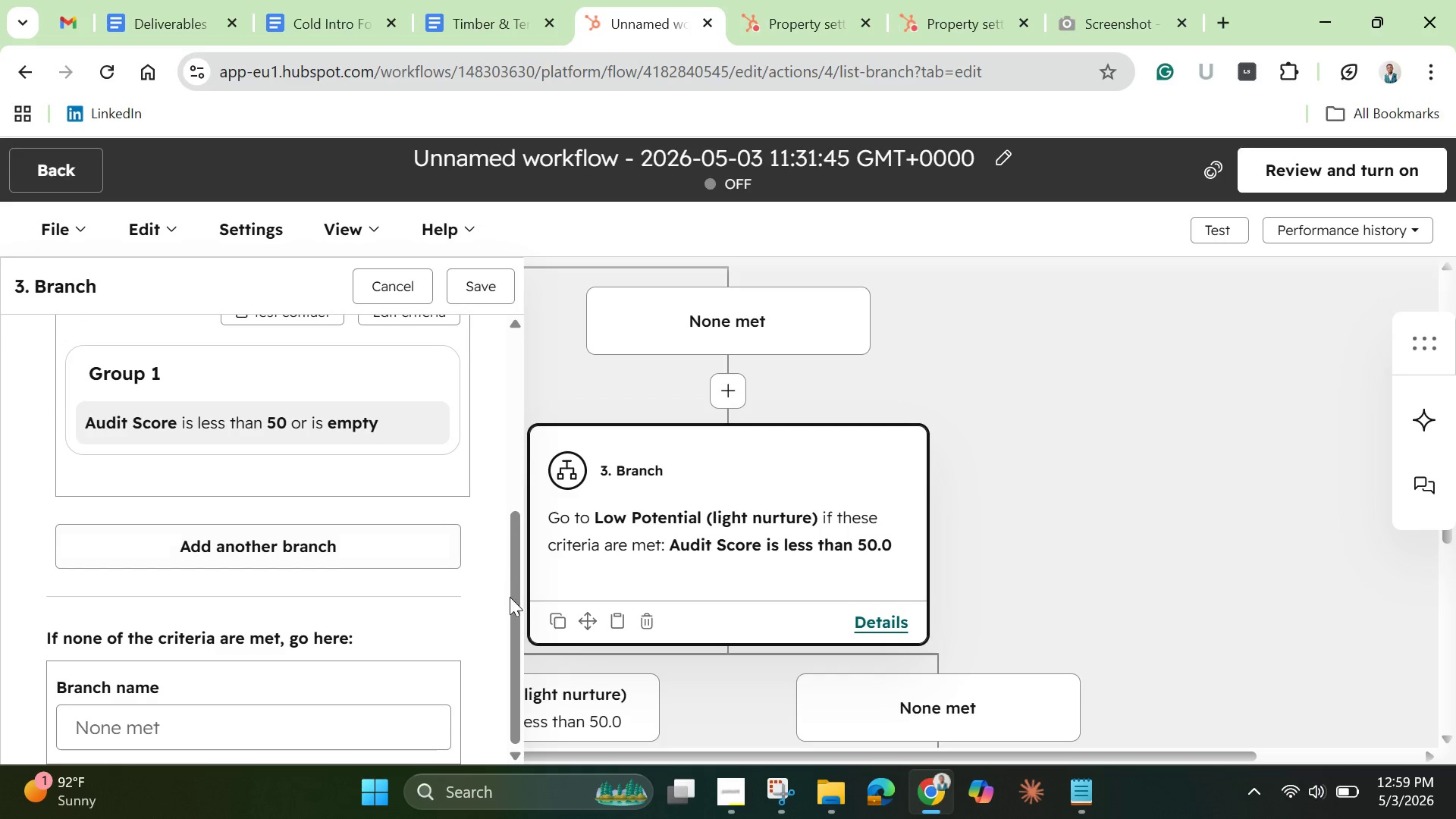 
left_click_drag(start_coordinate=[516, 601], to_coordinate=[509, 532])
 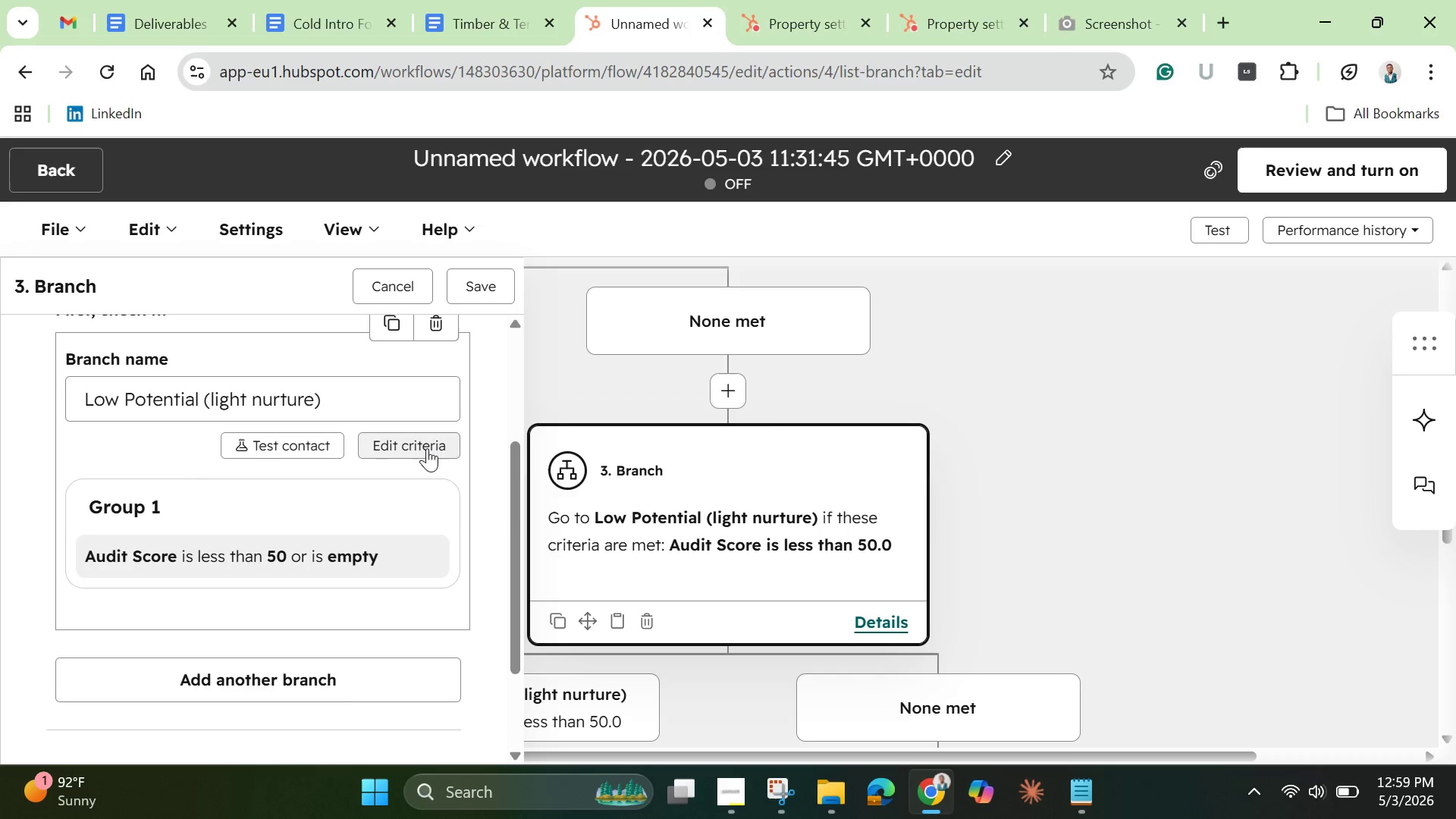 
left_click([425, 448])
 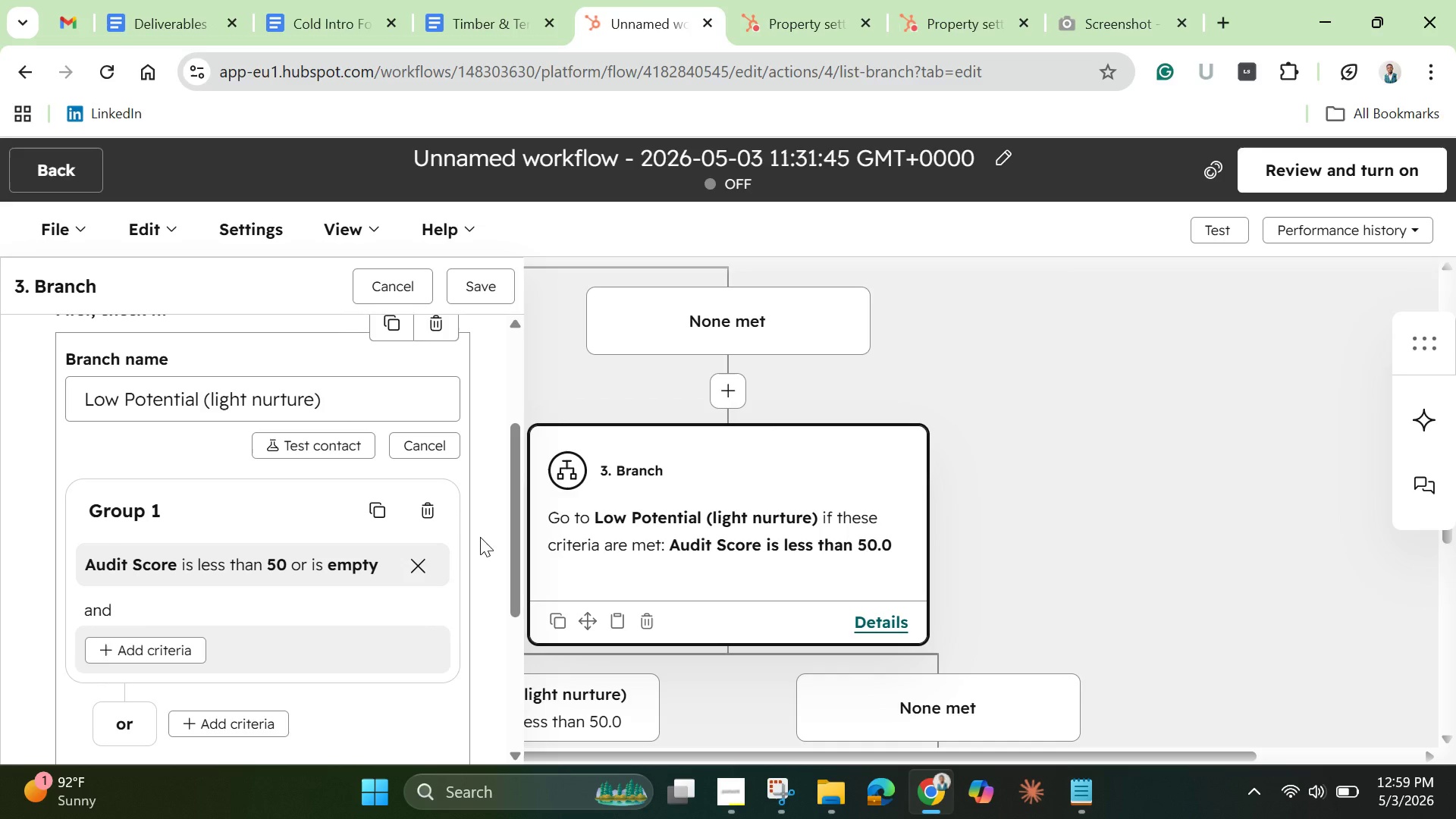 
left_click_drag(start_coordinate=[512, 578], to_coordinate=[498, 596])
 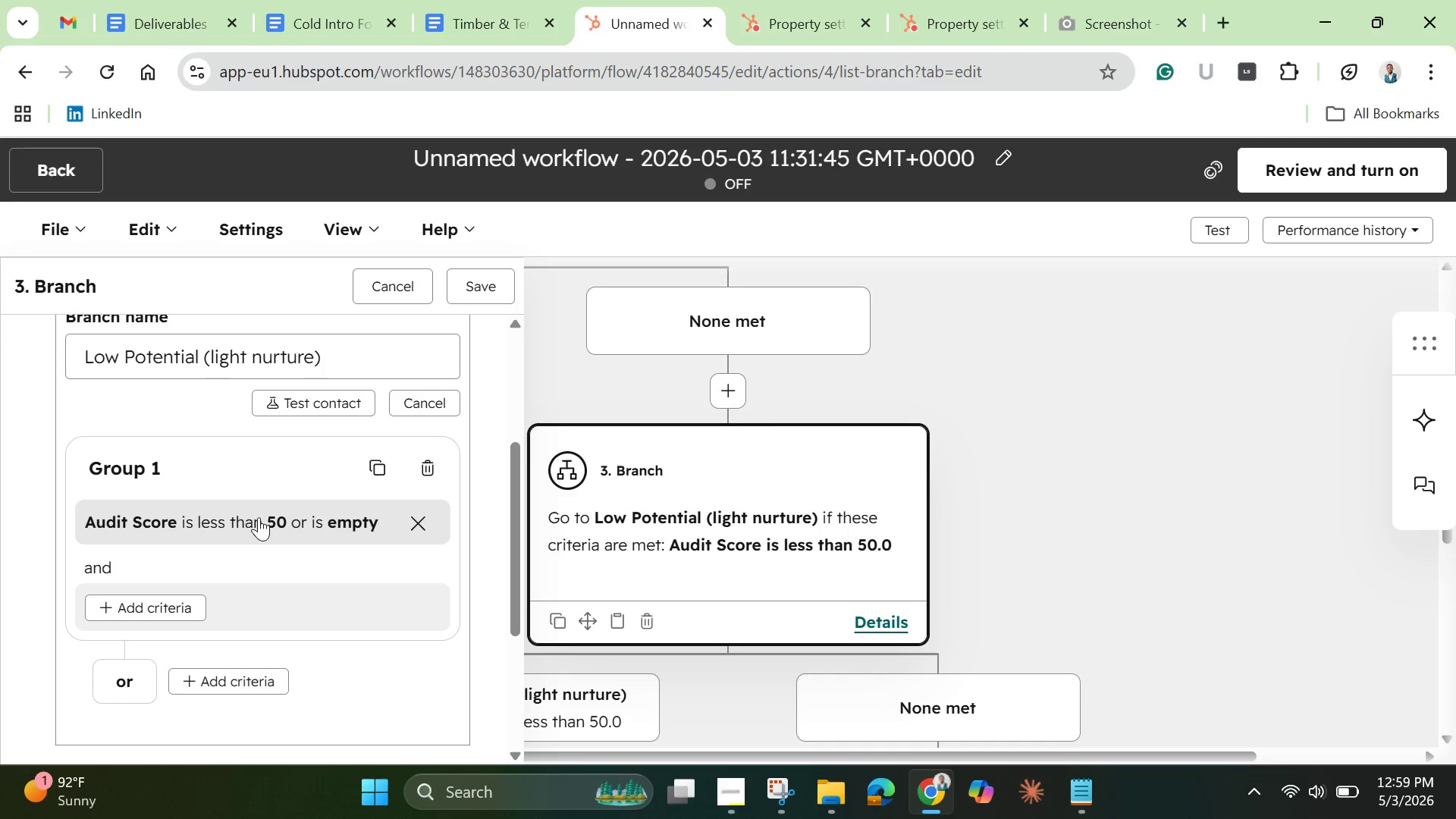 
left_click([260, 519])
 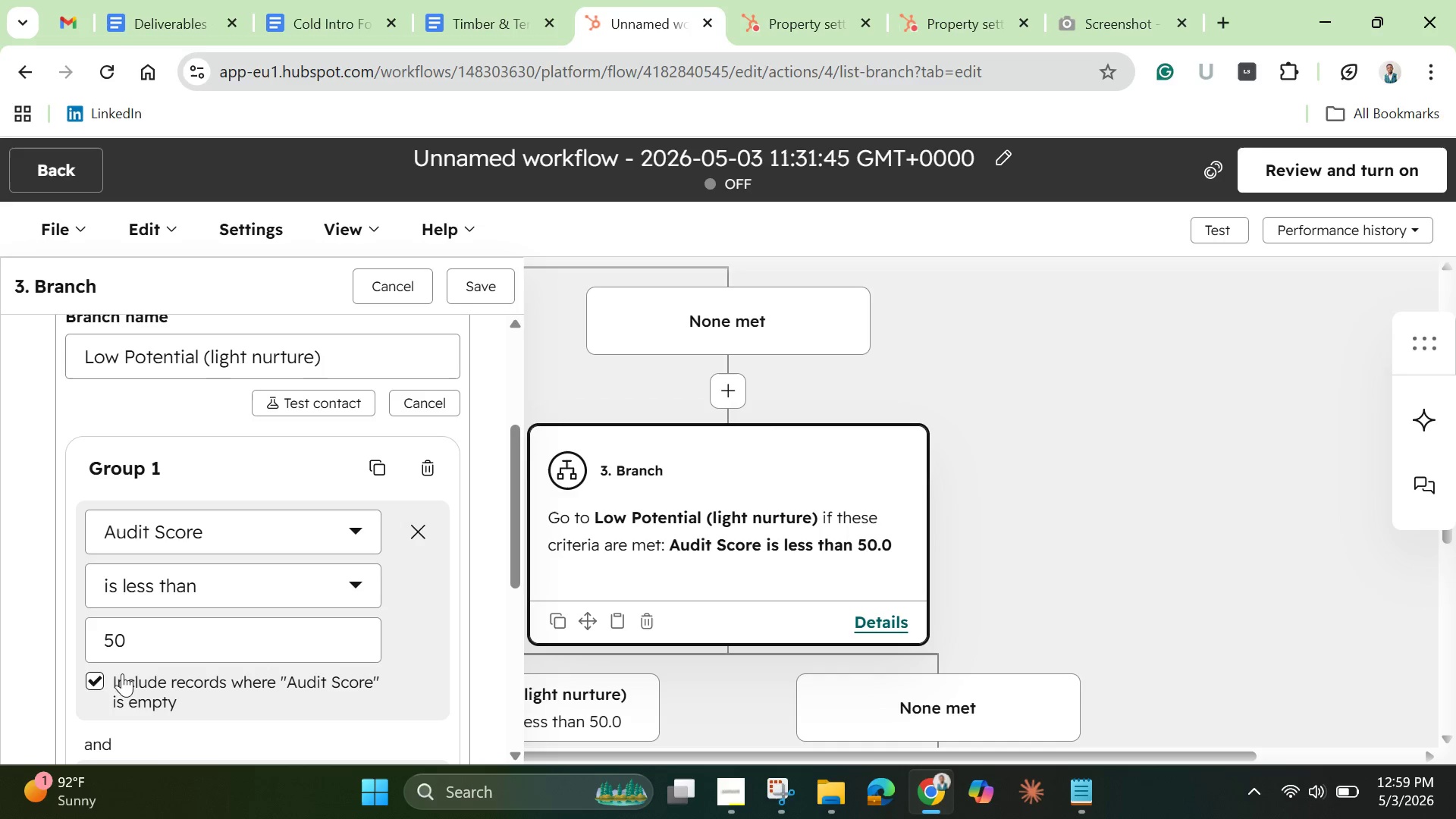 
left_click([99, 682])
 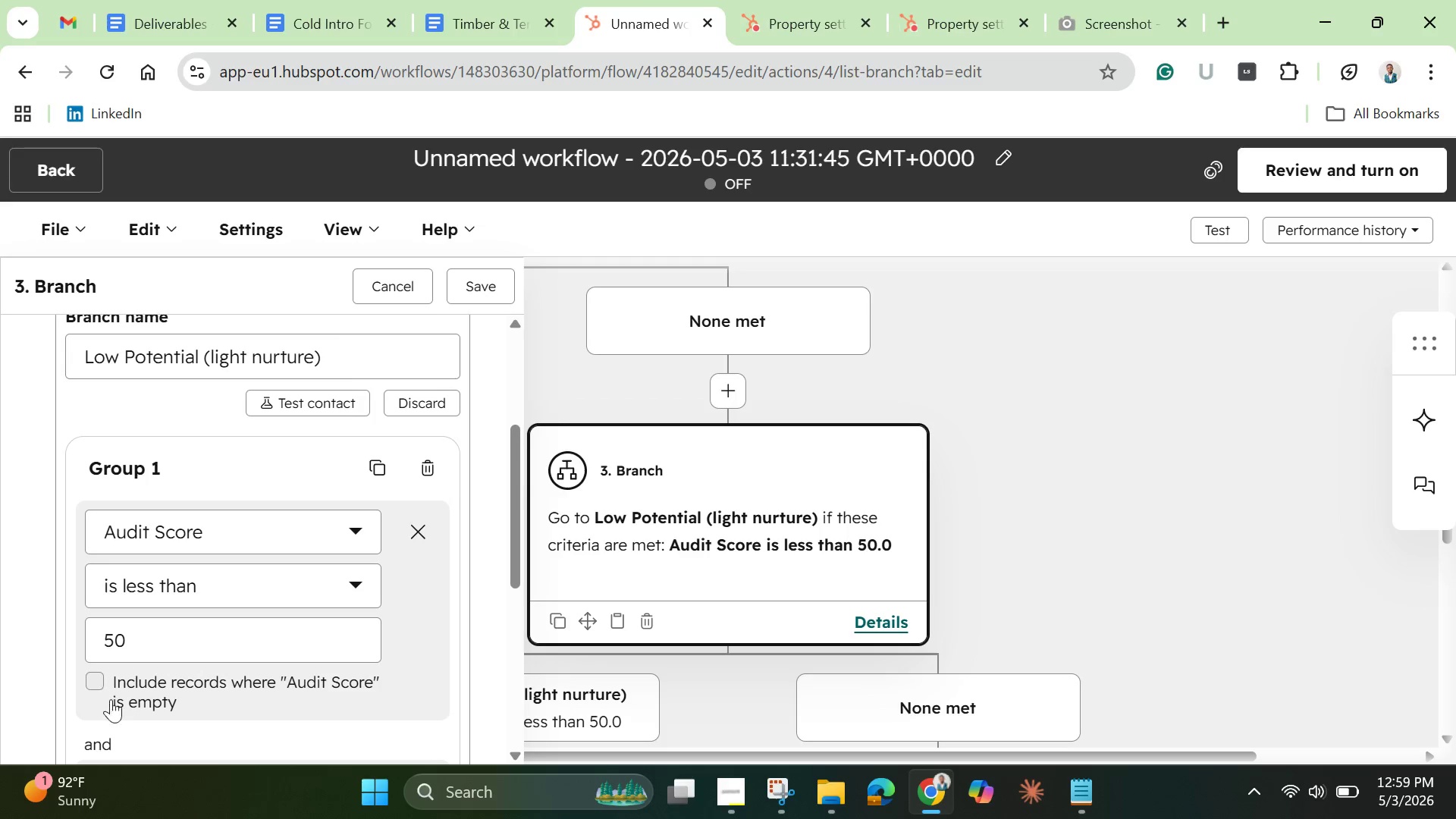 
scroll: coordinate [268, 660], scroll_direction: up, amount: 3.0
 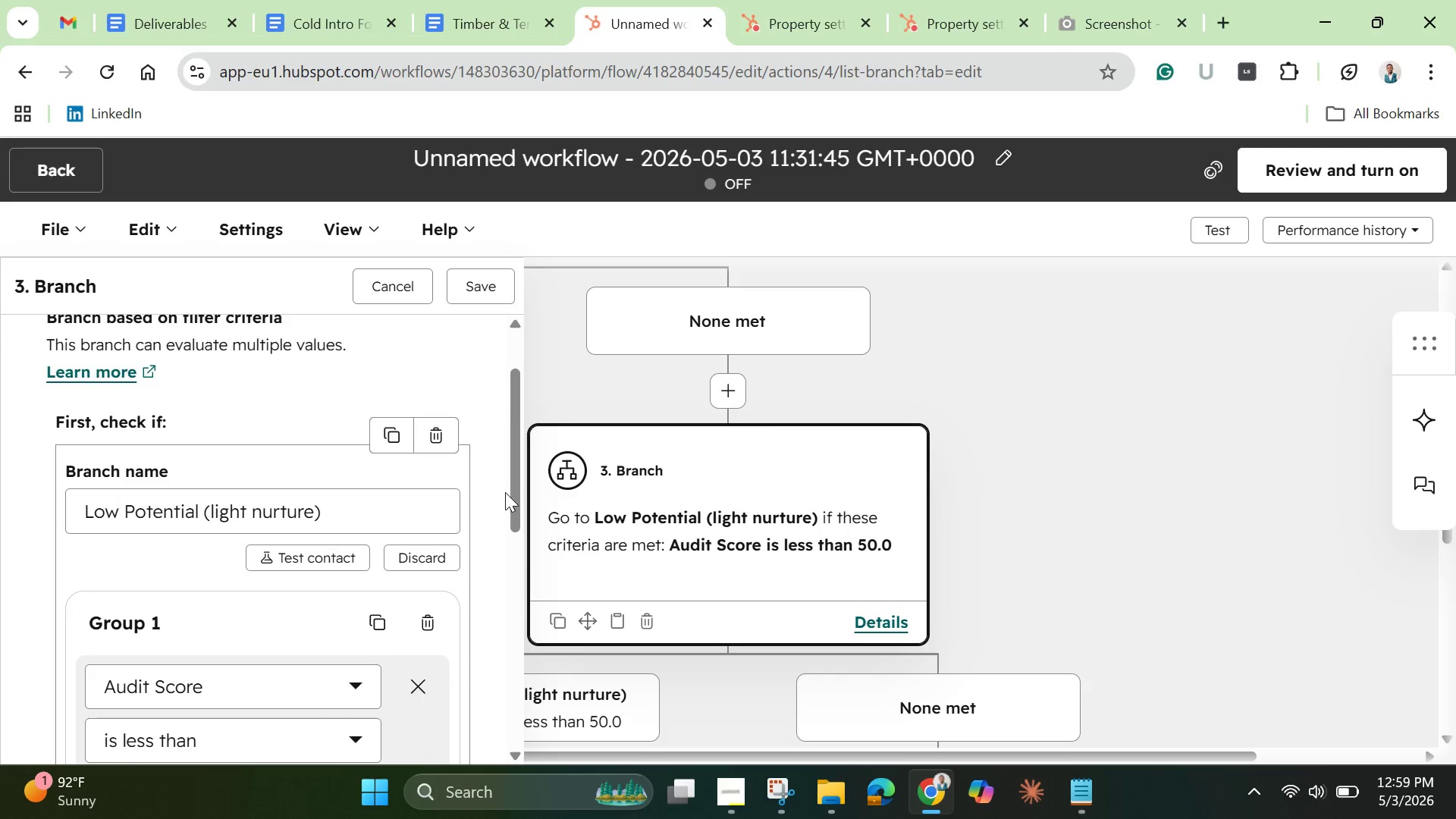 
left_click_drag(start_coordinate=[505, 492], to_coordinate=[507, 554])
 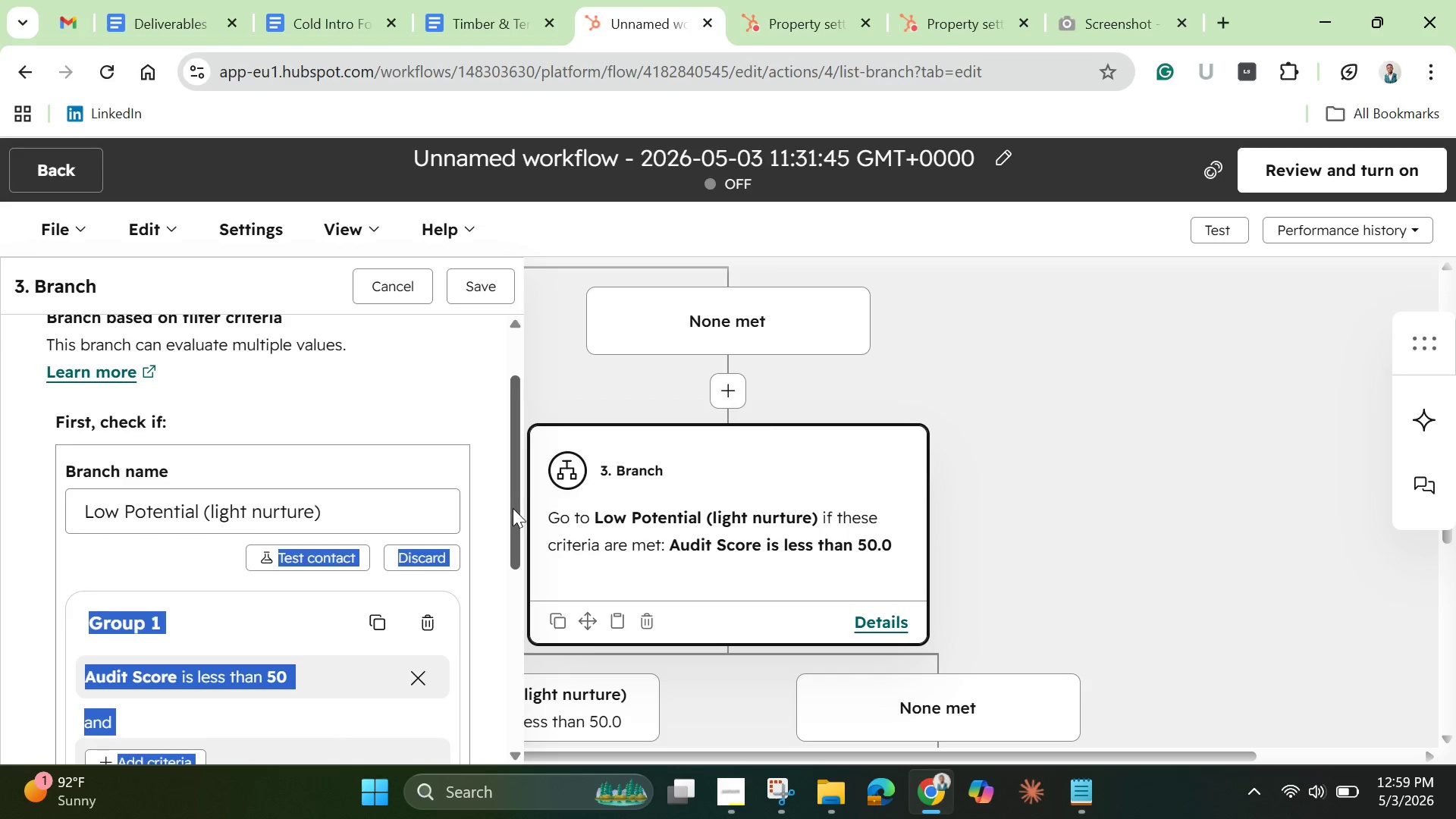 
left_click_drag(start_coordinate=[513, 508], to_coordinate=[479, 640])
 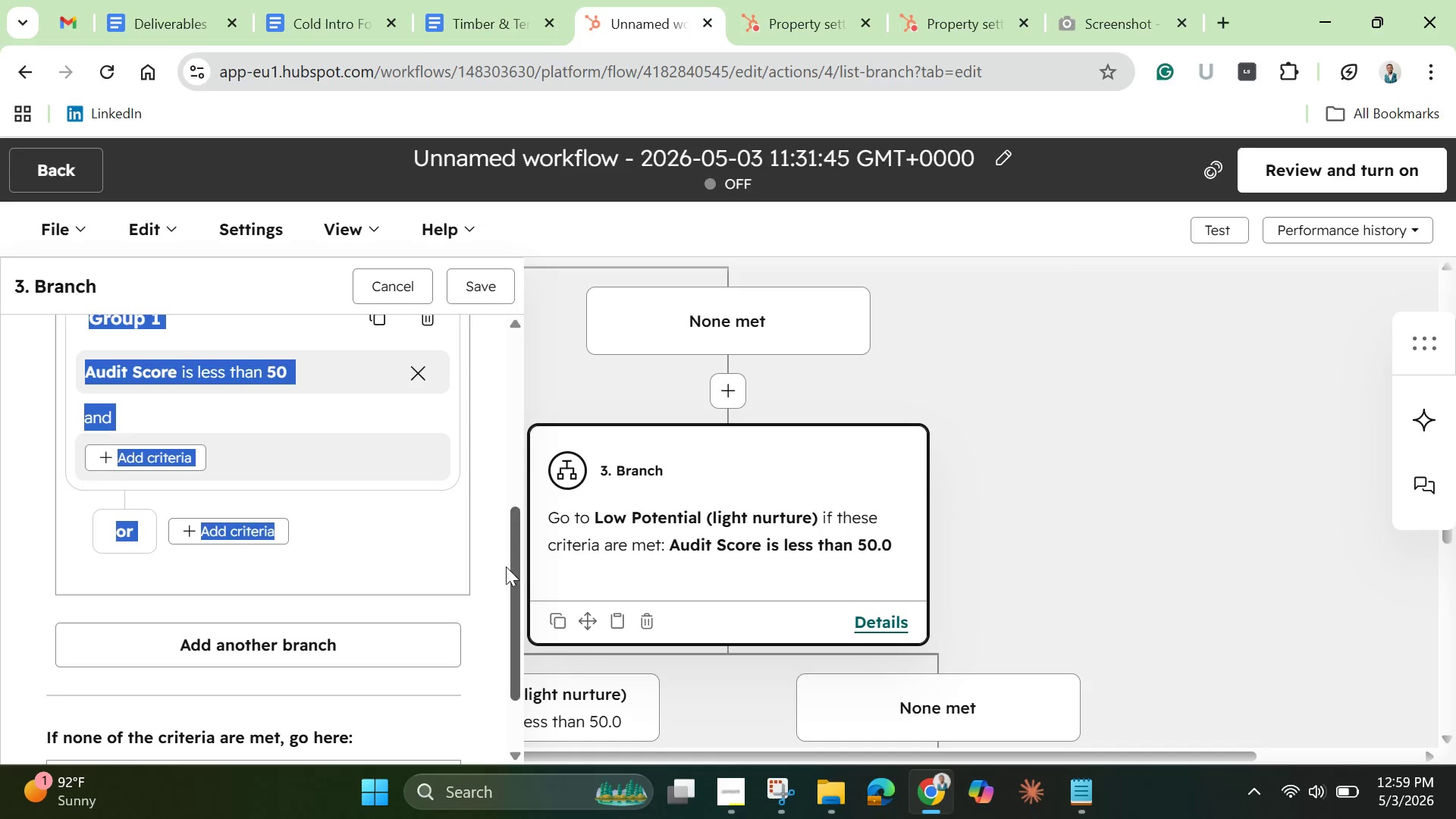 
left_click_drag(start_coordinate=[508, 591], to_coordinate=[489, 685])
 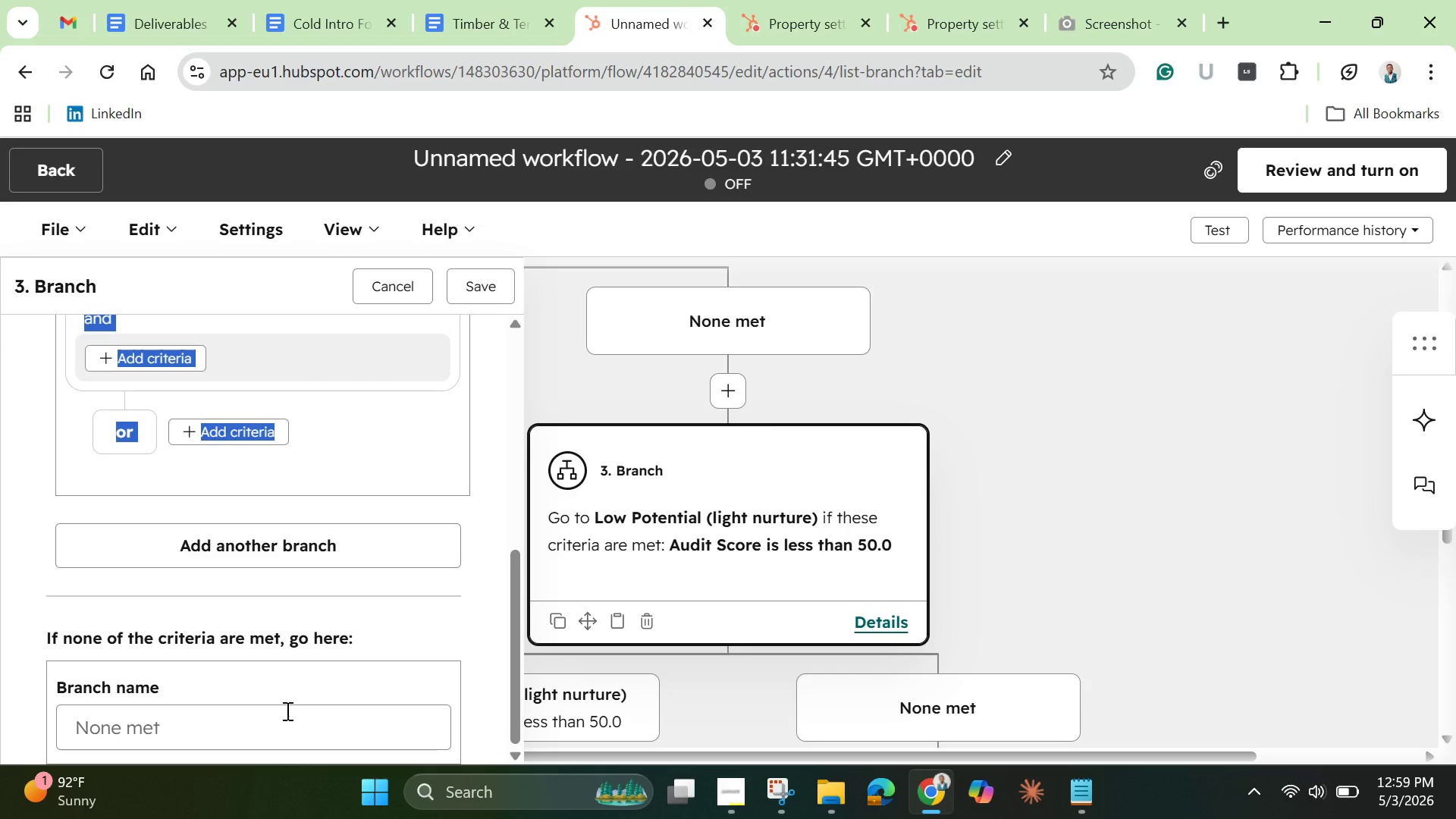 
left_click([284, 717])
 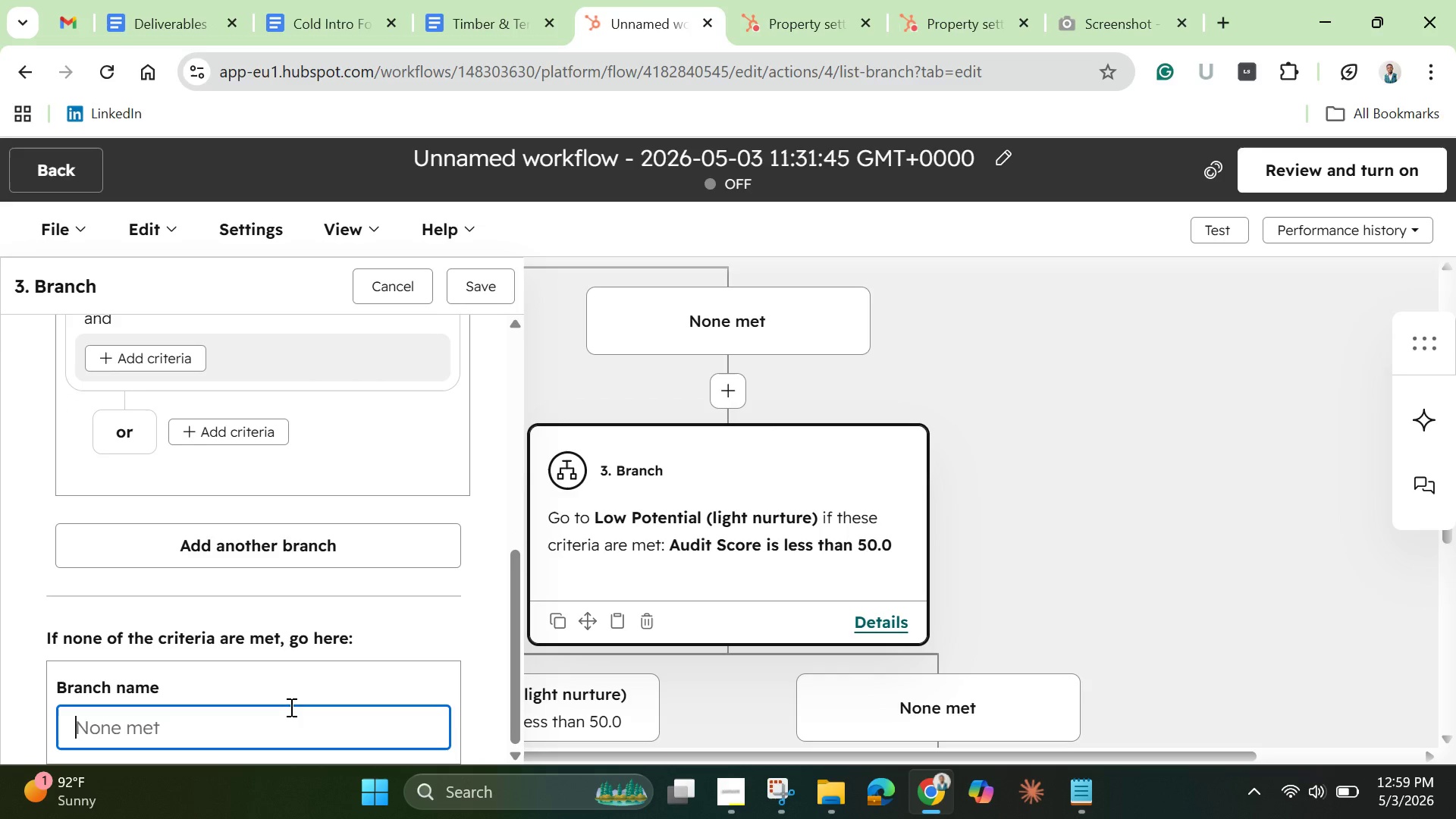 
wait(5.7)
 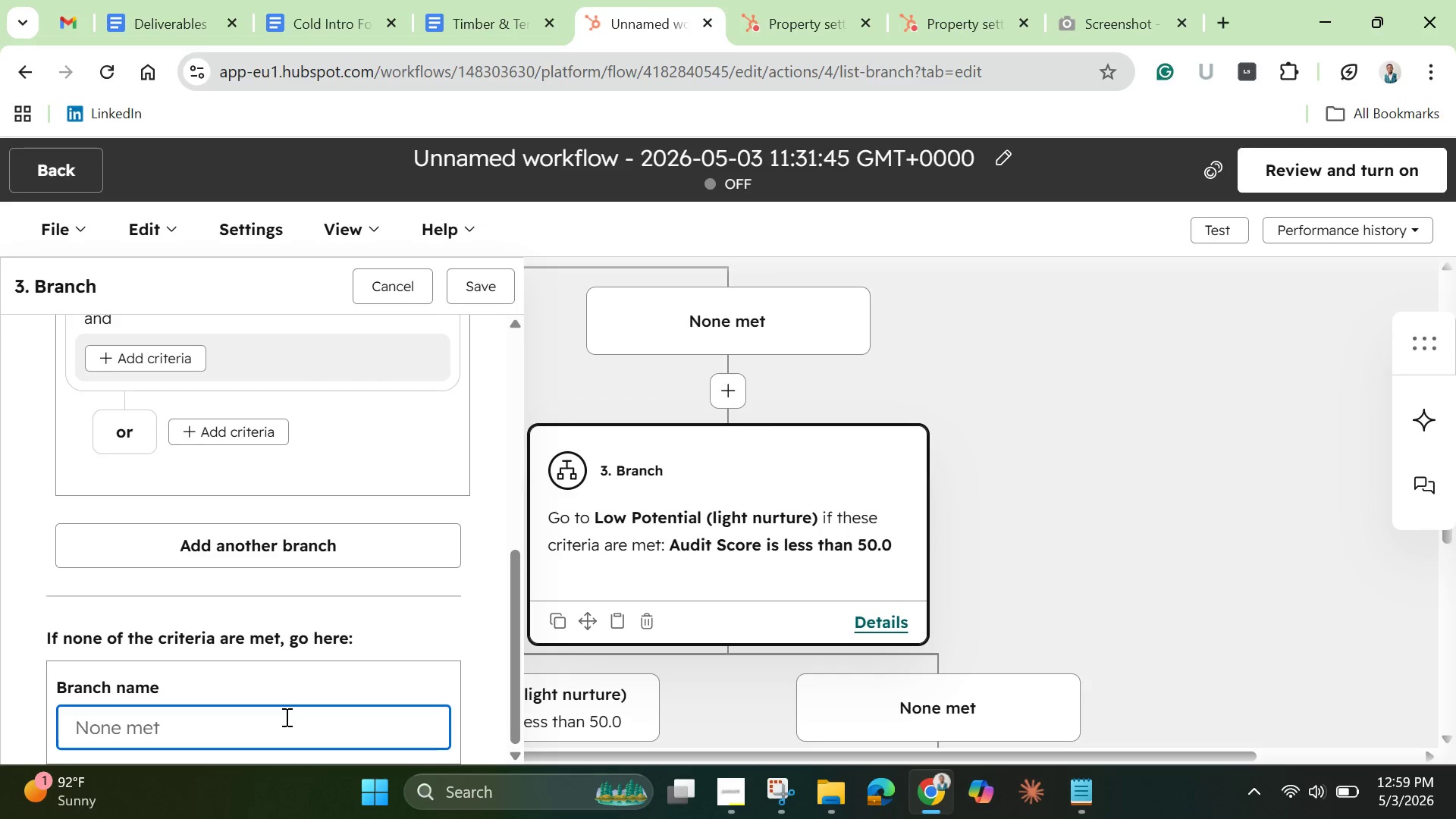 
type(Mid Potential ))
 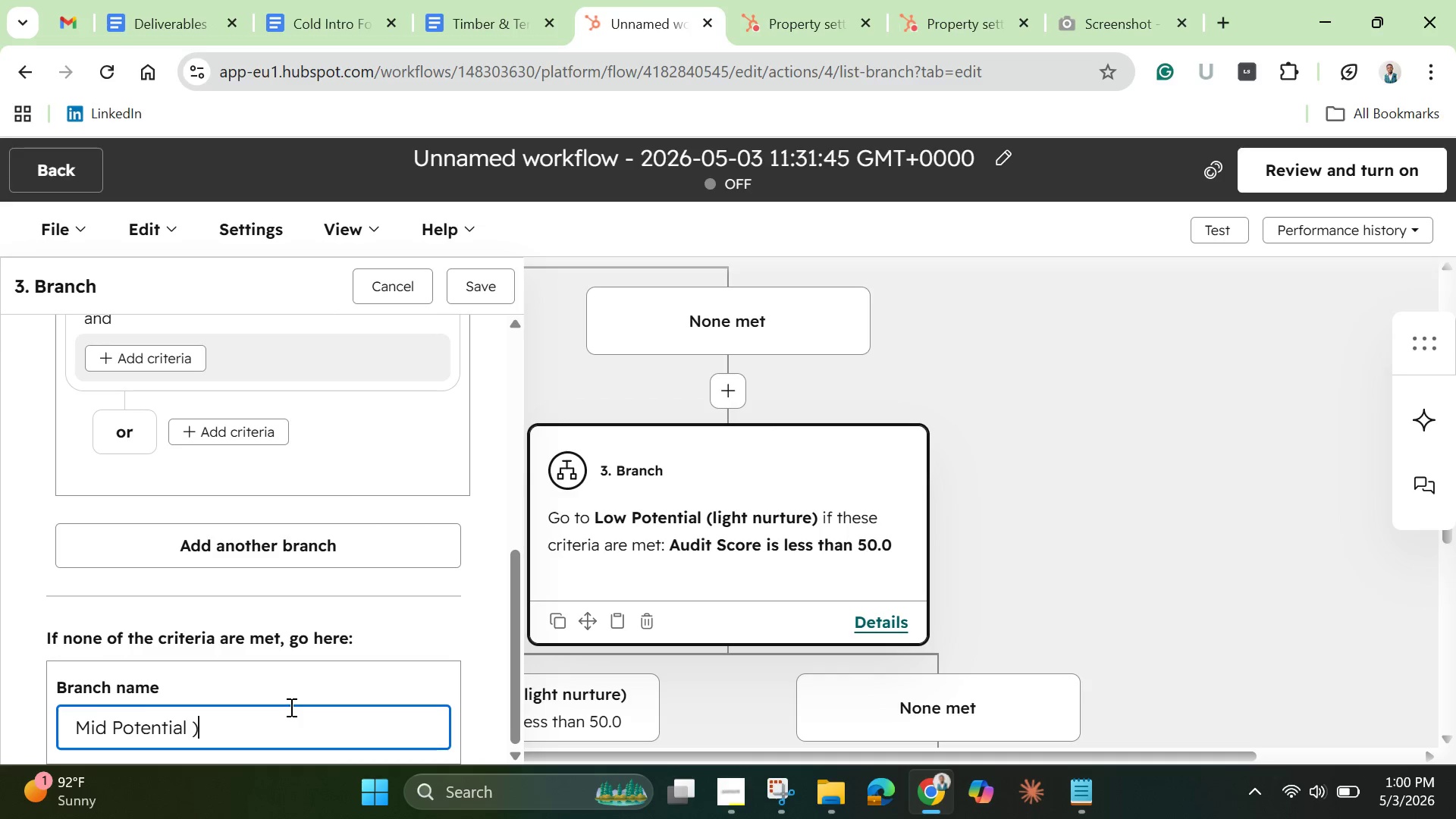 
key(ArrowLeft)
 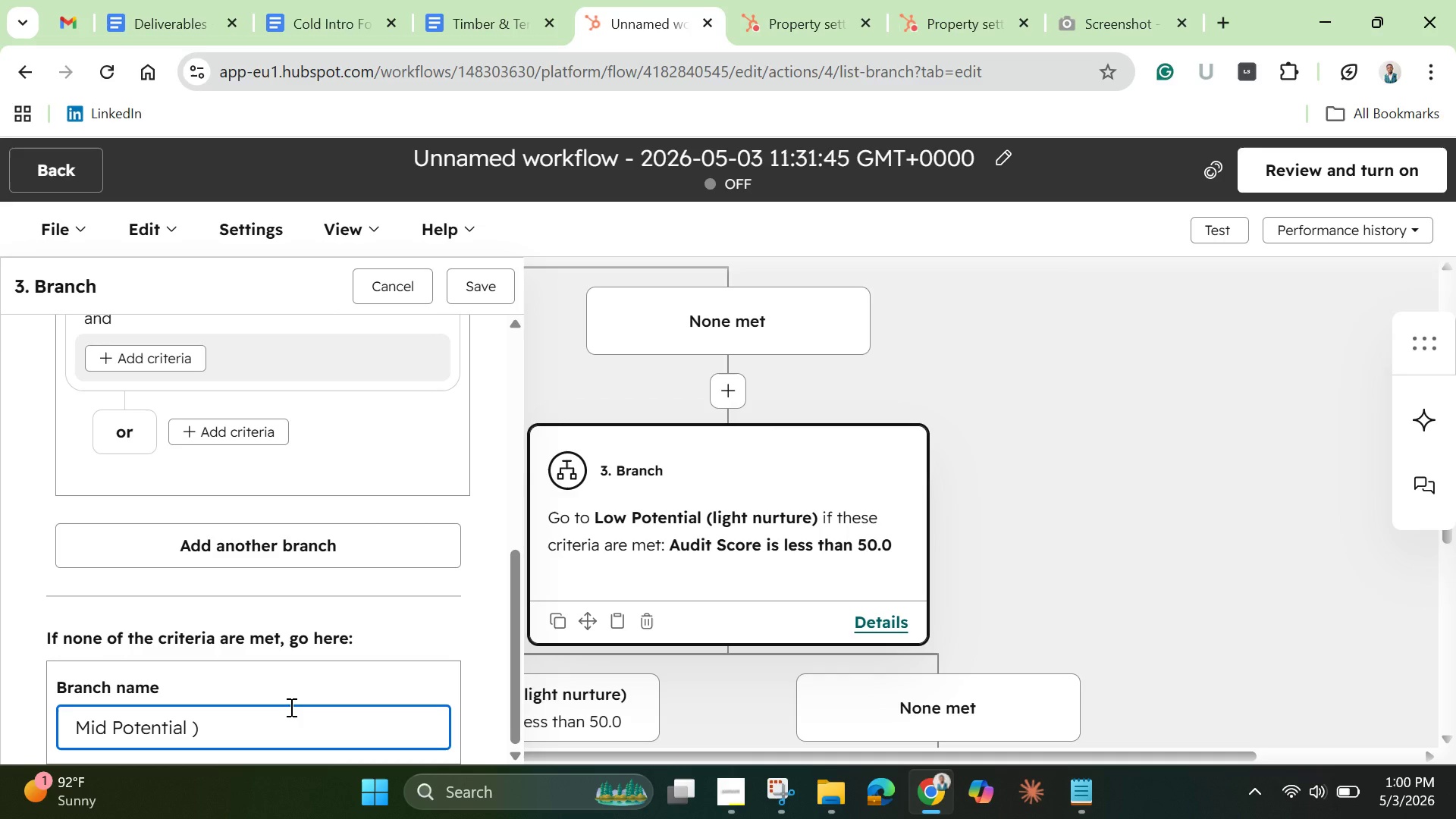 
type((education)
 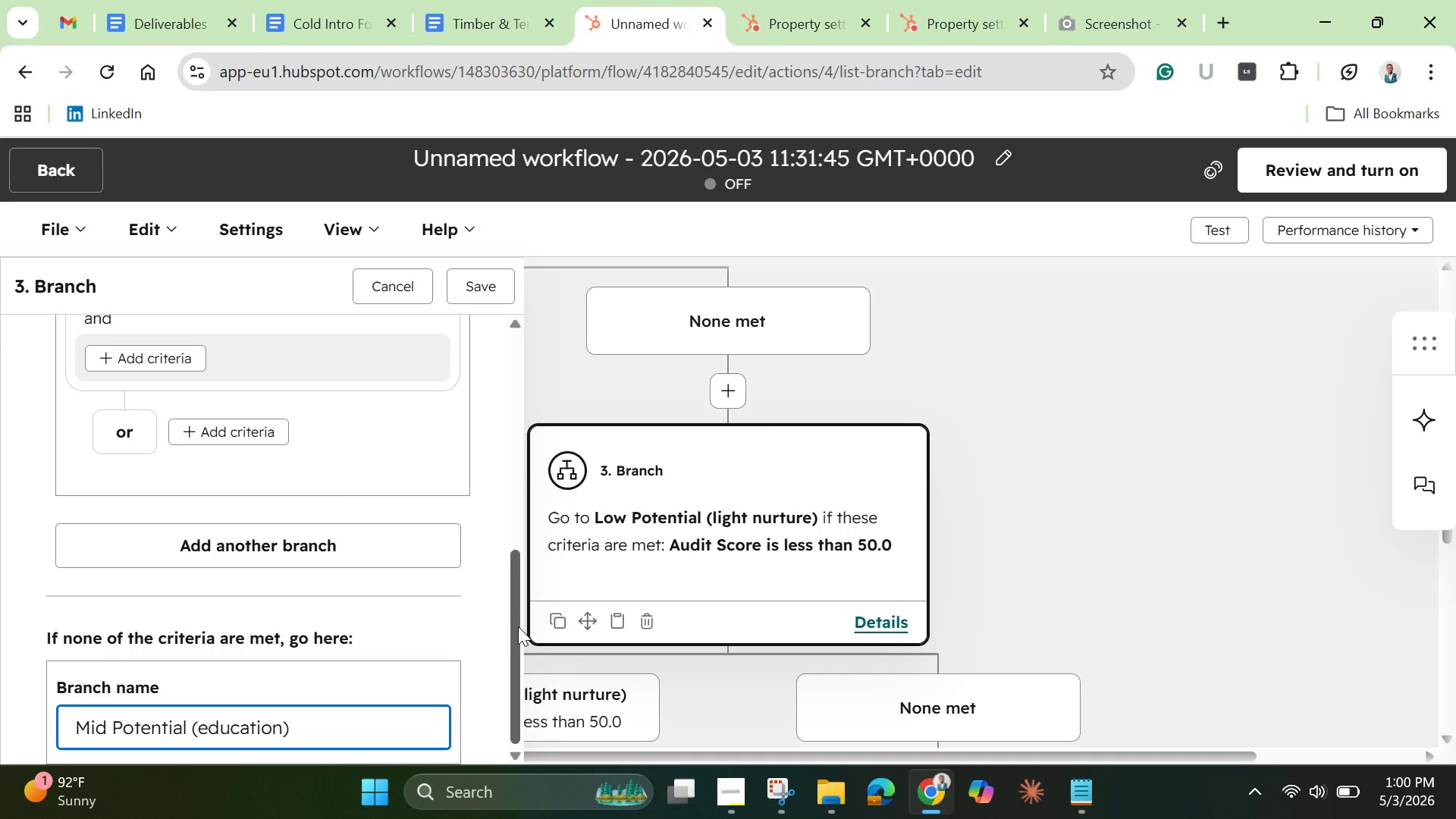 
left_click_drag(start_coordinate=[519, 629], to_coordinate=[526, 686])
 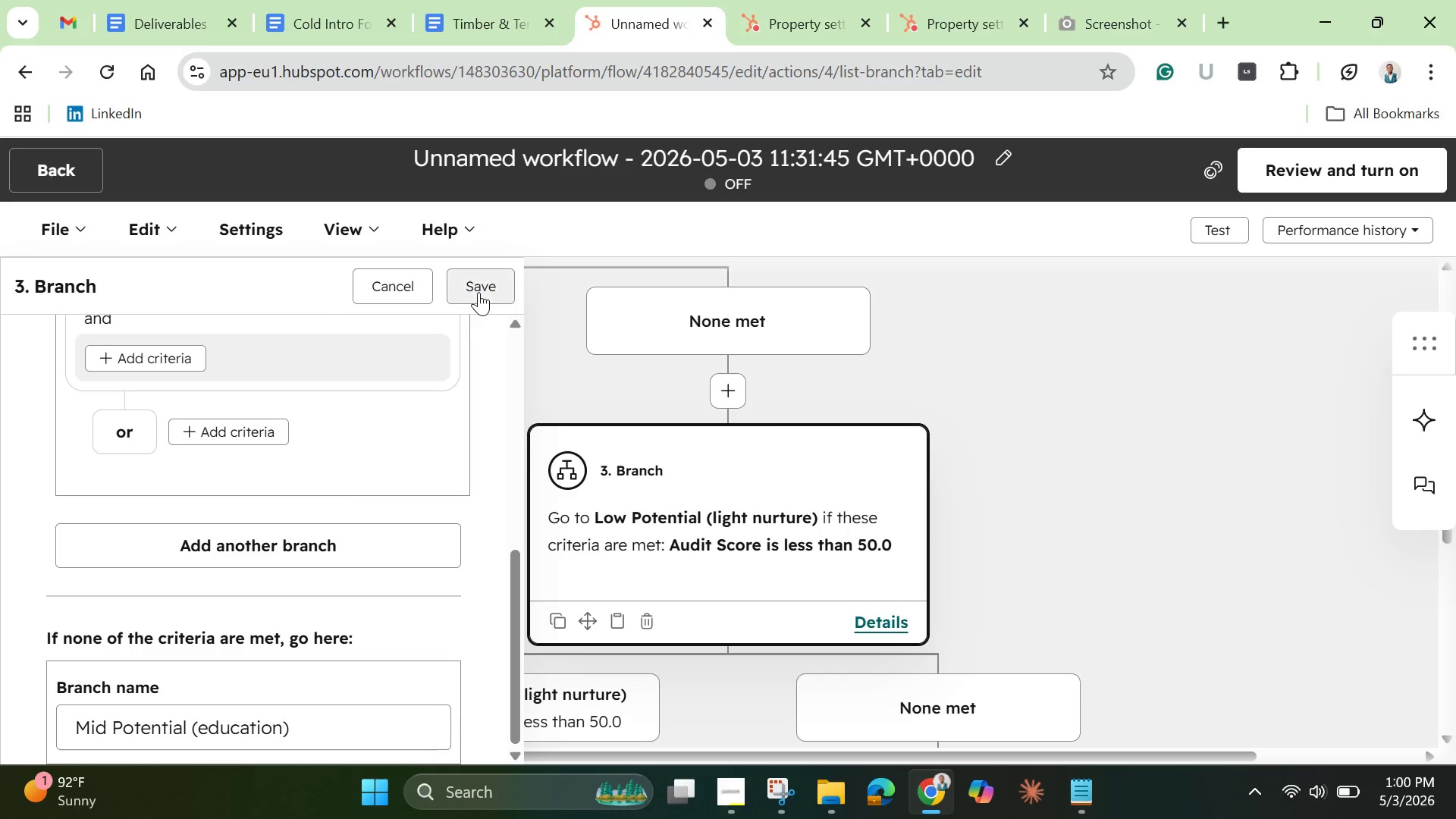 
left_click([479, 292])
 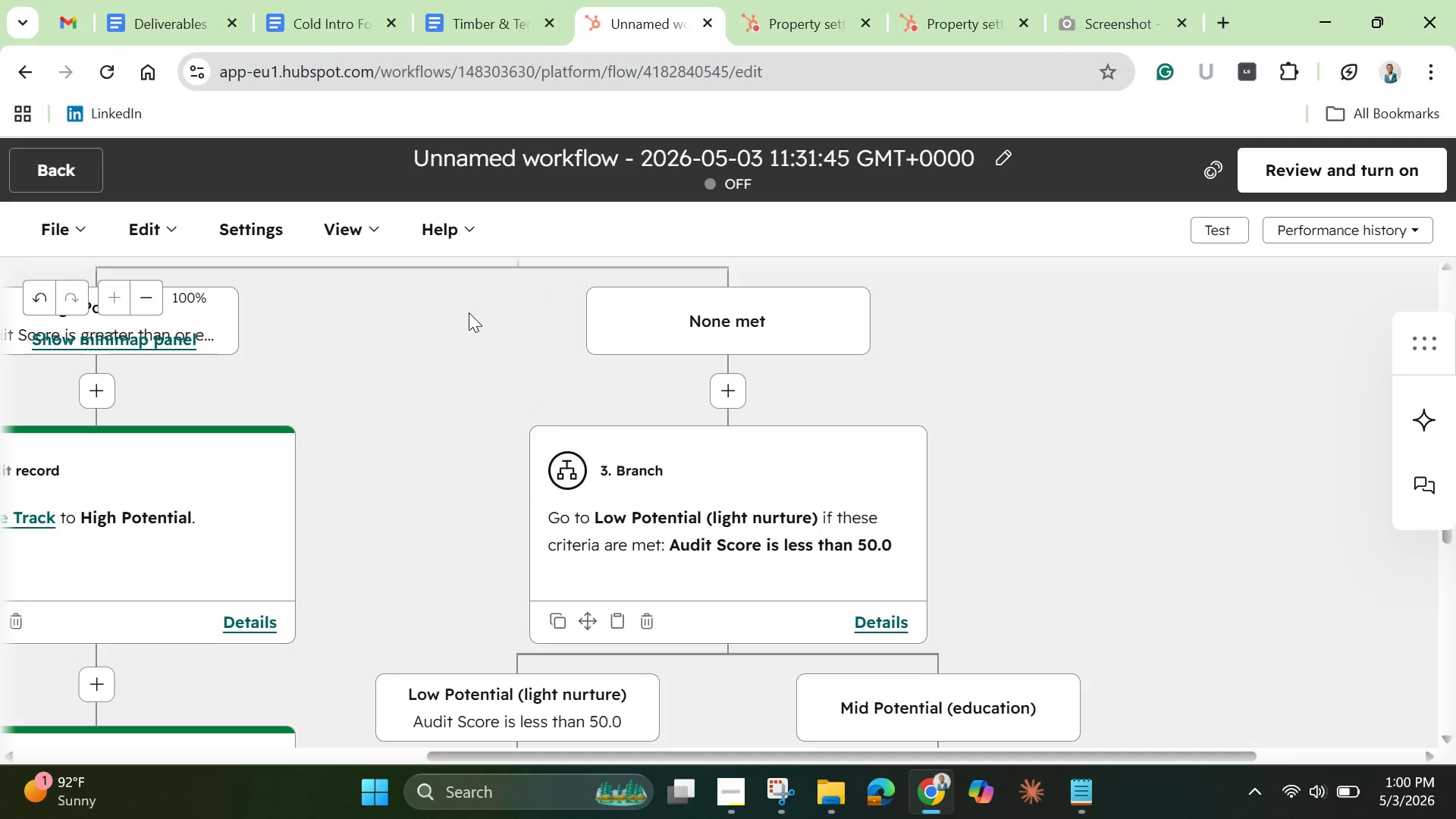 
wait(12.36)
 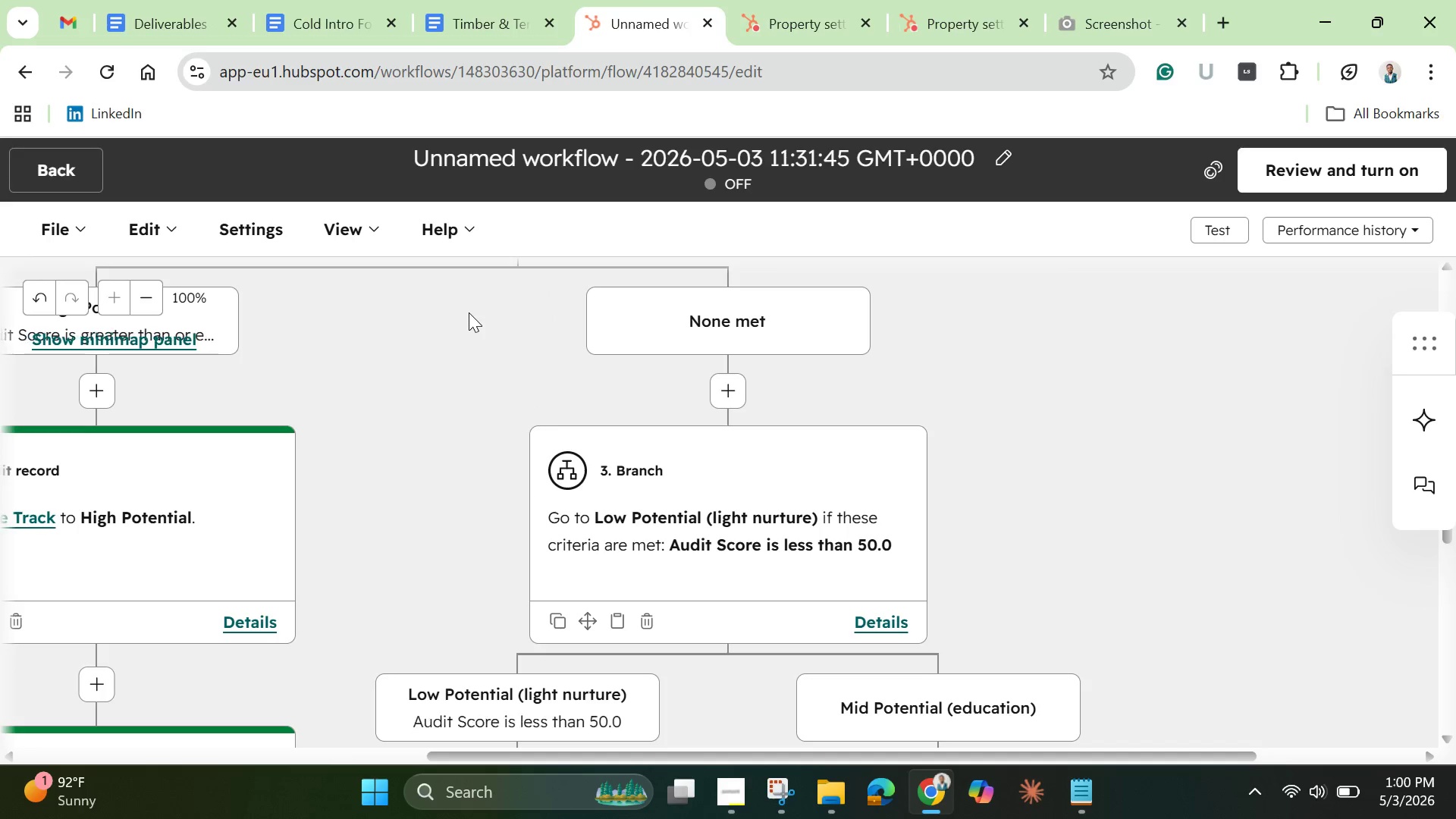 
left_click_drag(start_coordinate=[1450, 539], to_coordinate=[1454, 604])
 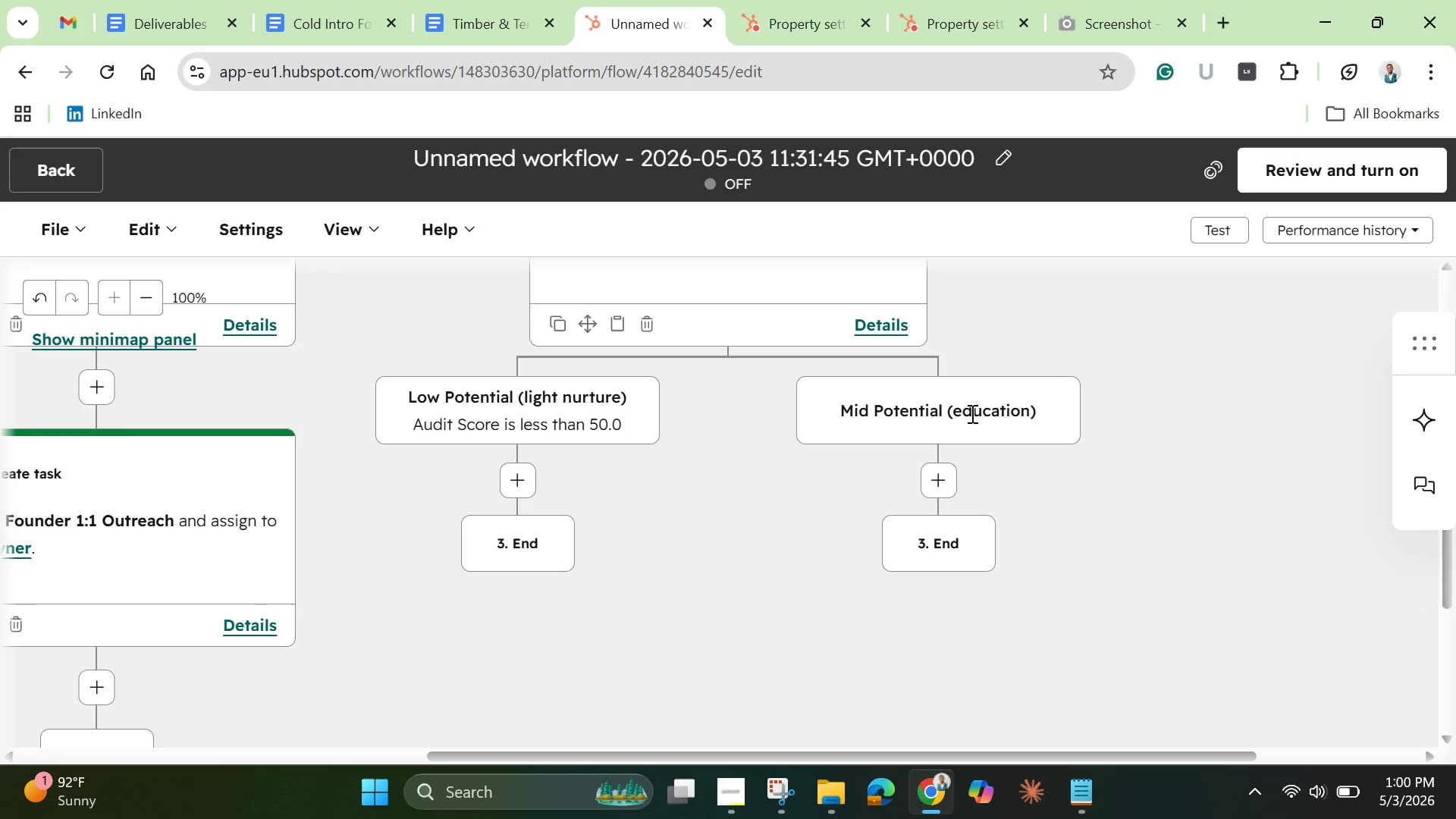 
left_click([969, 414])
 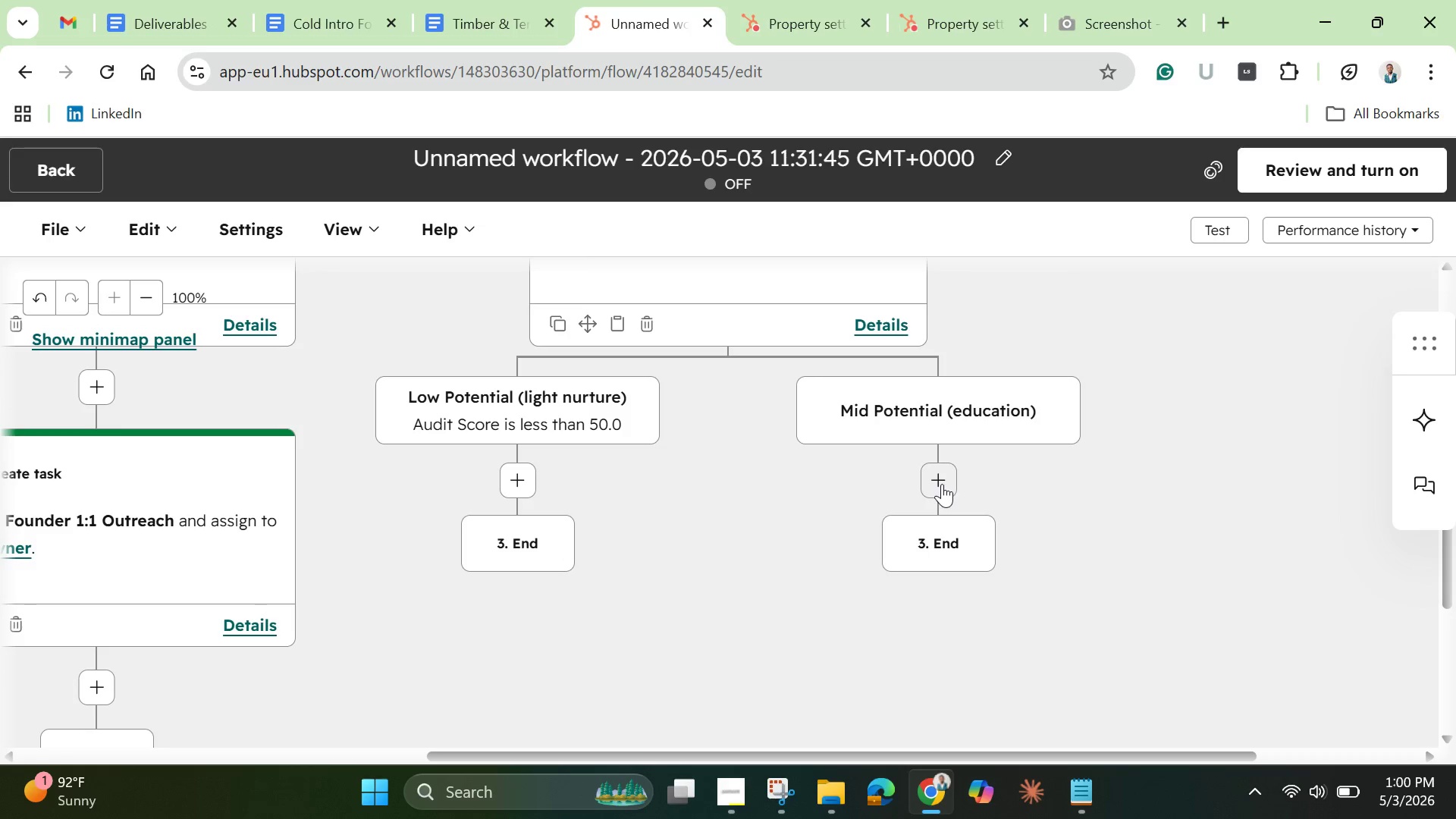 
left_click([942, 484])
 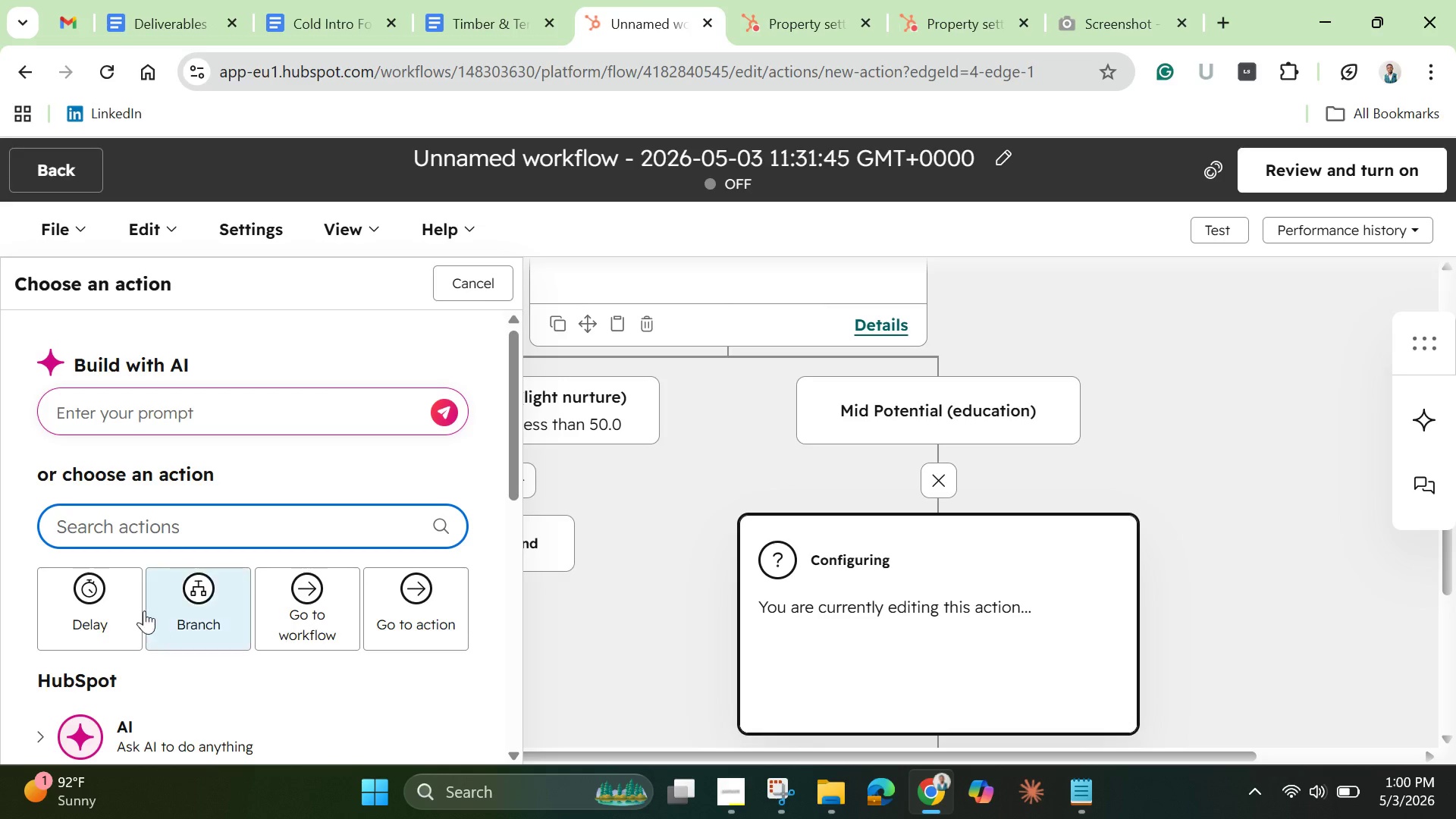 
wait(7.97)
 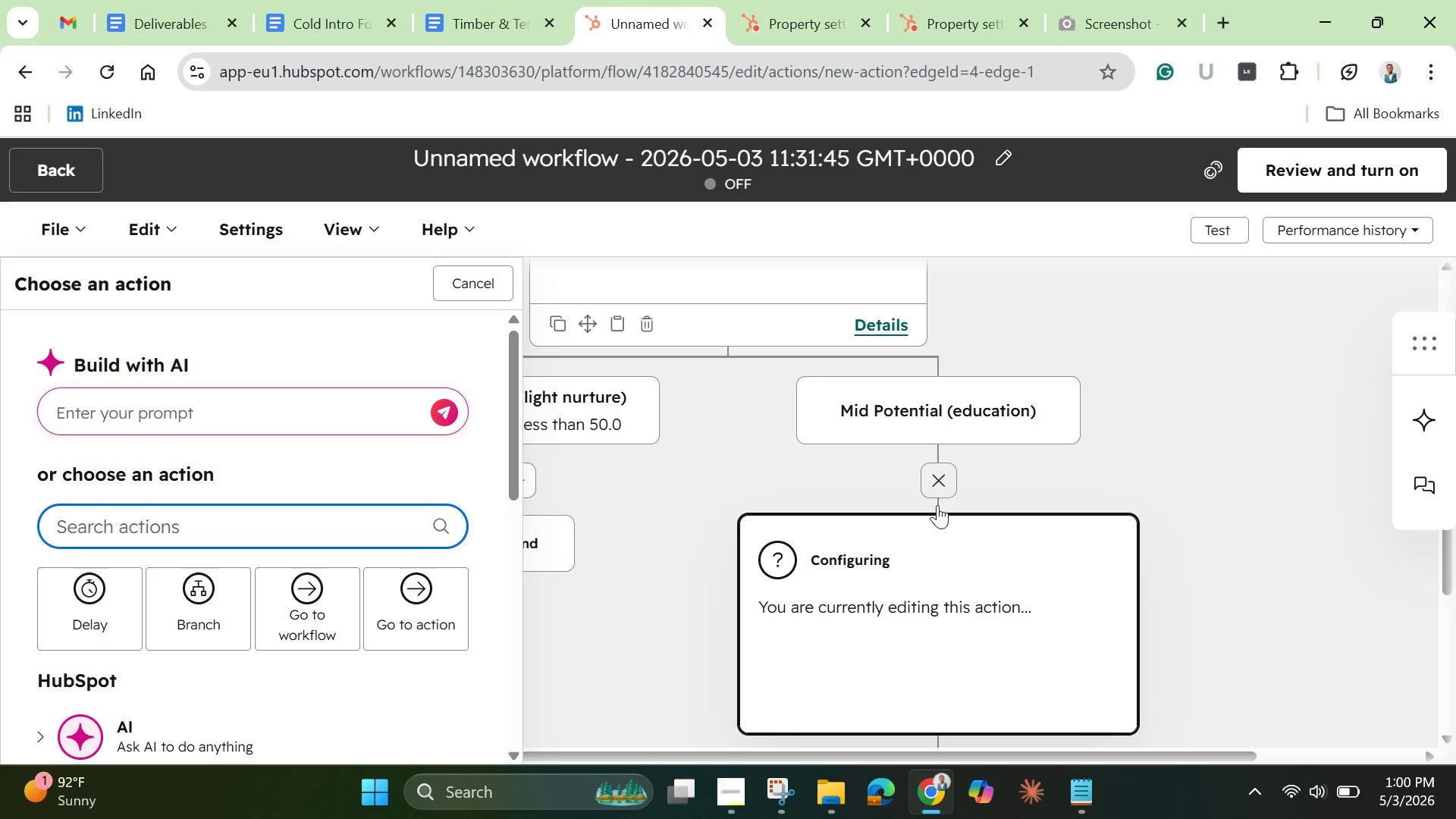 
type(ed)
 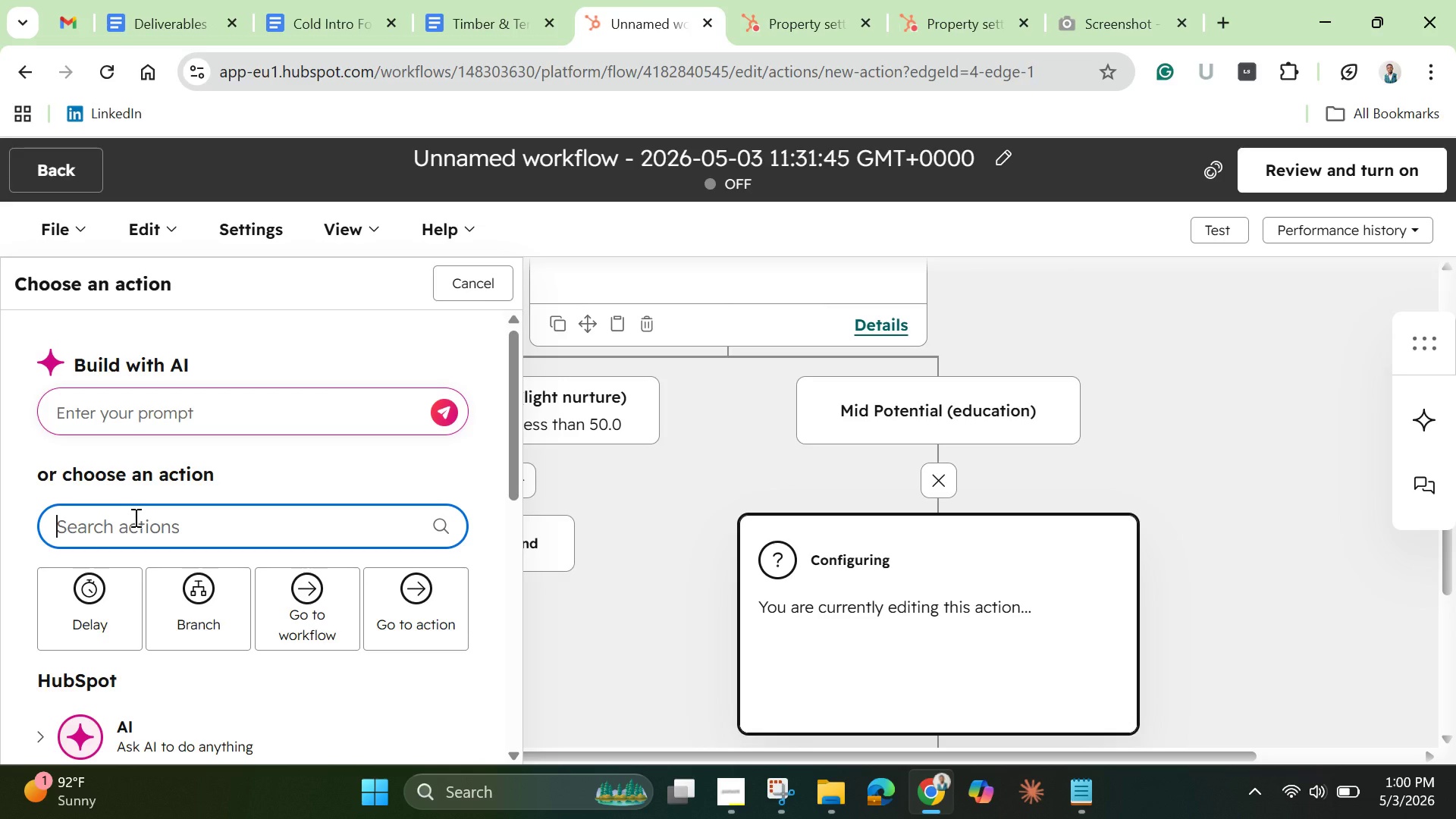 
type(it )
 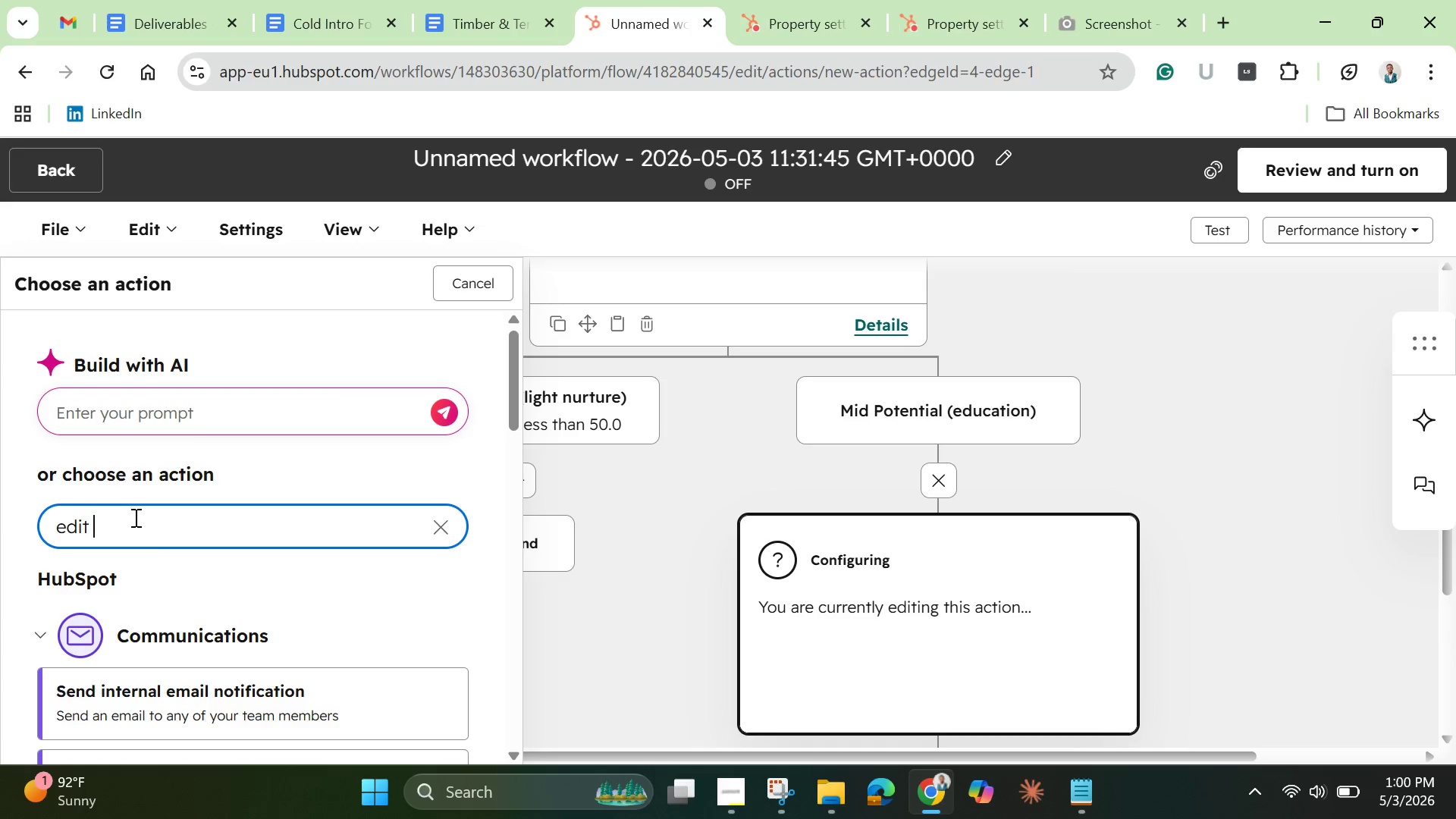 
type(record)
 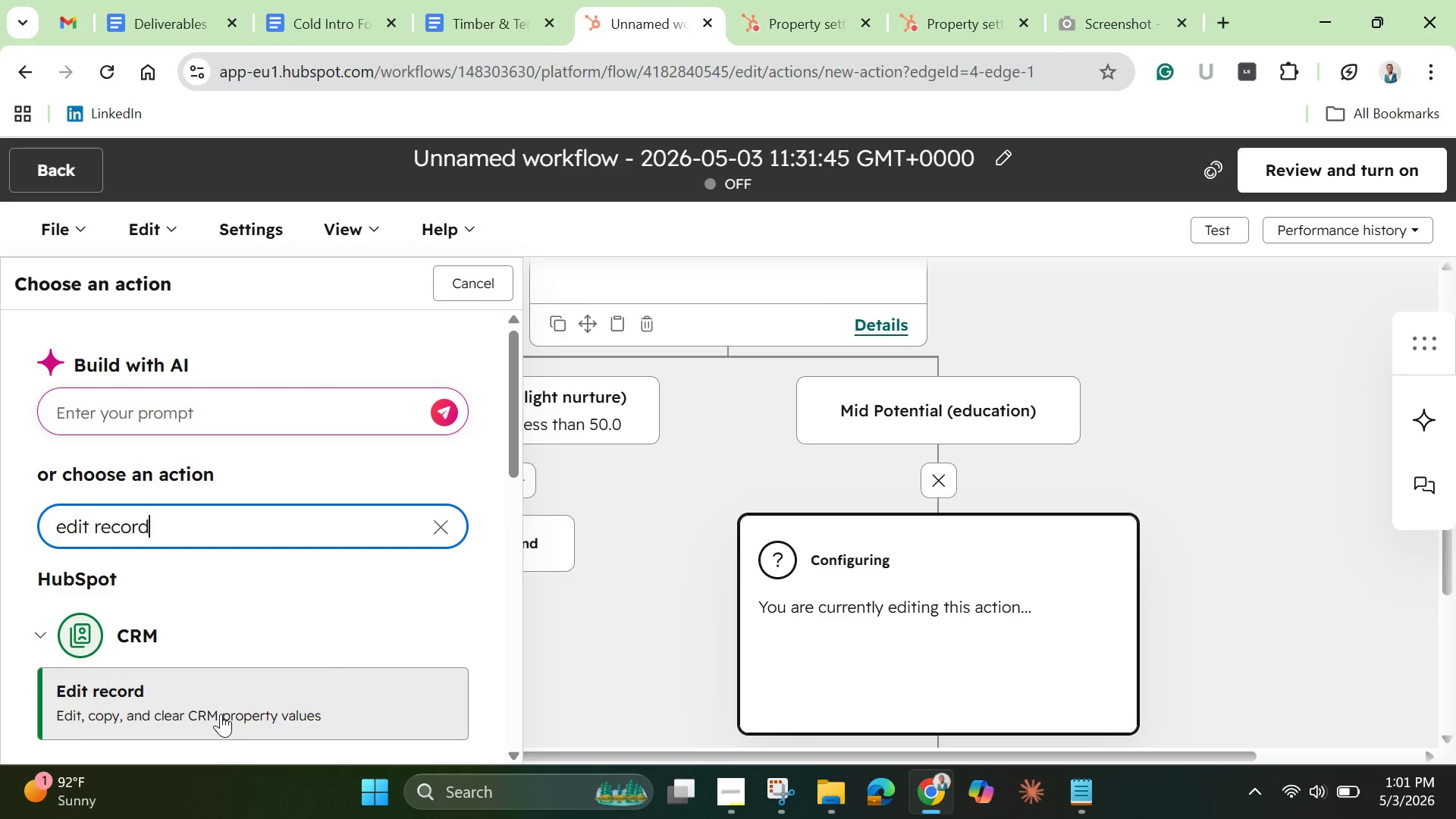 
left_click([221, 714])
 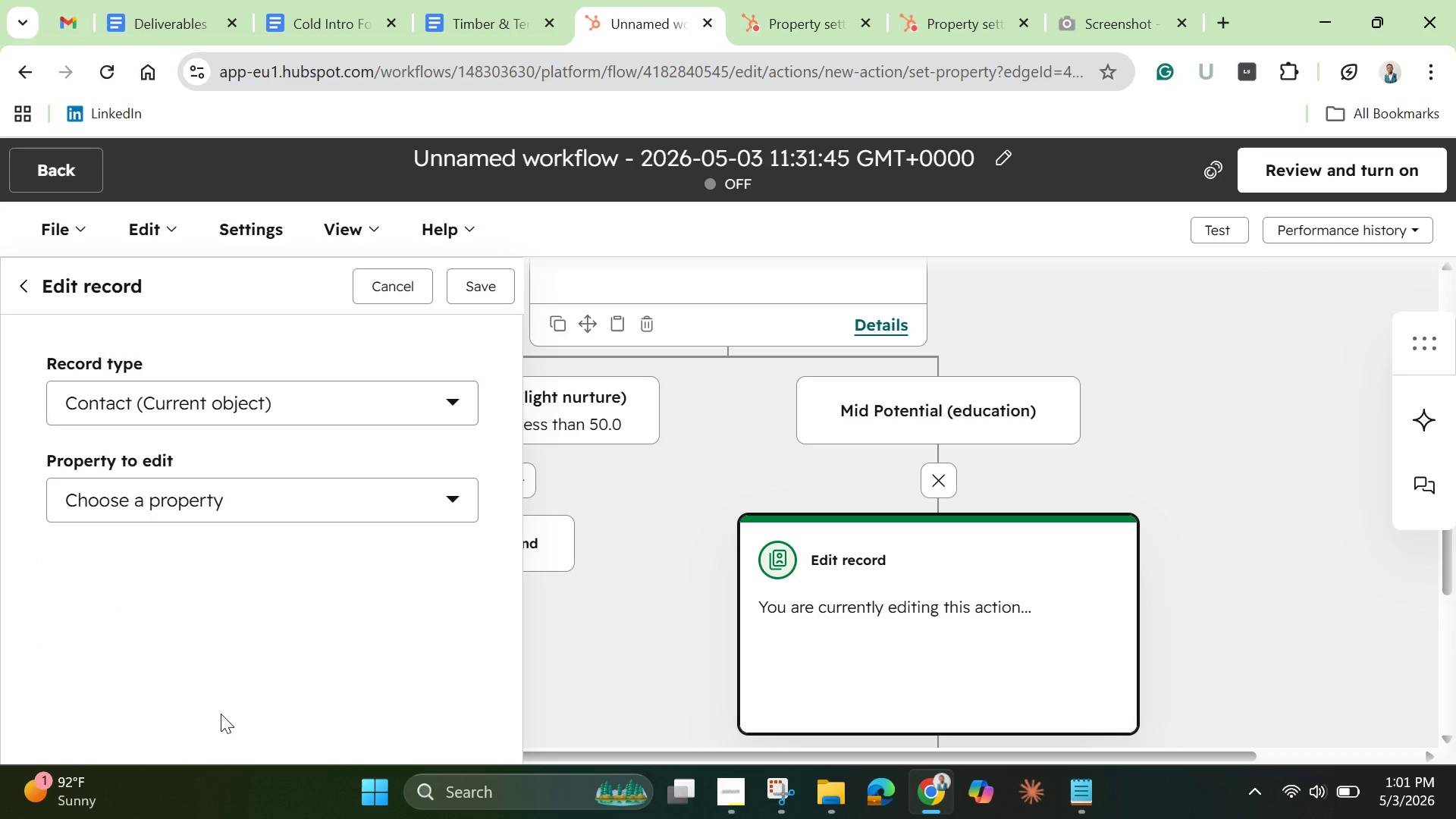 
wait(6.17)
 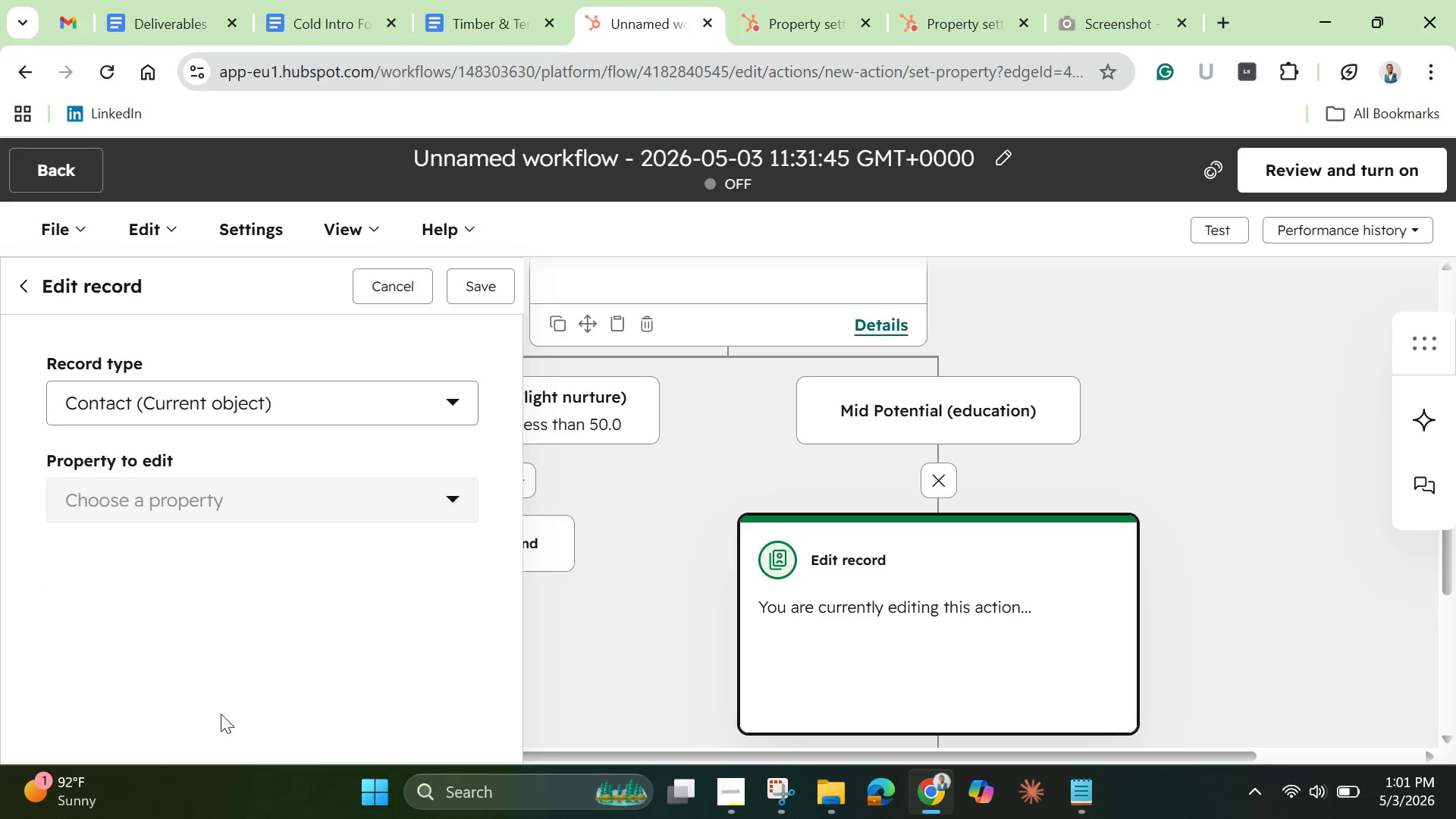 
left_click([213, 487])
 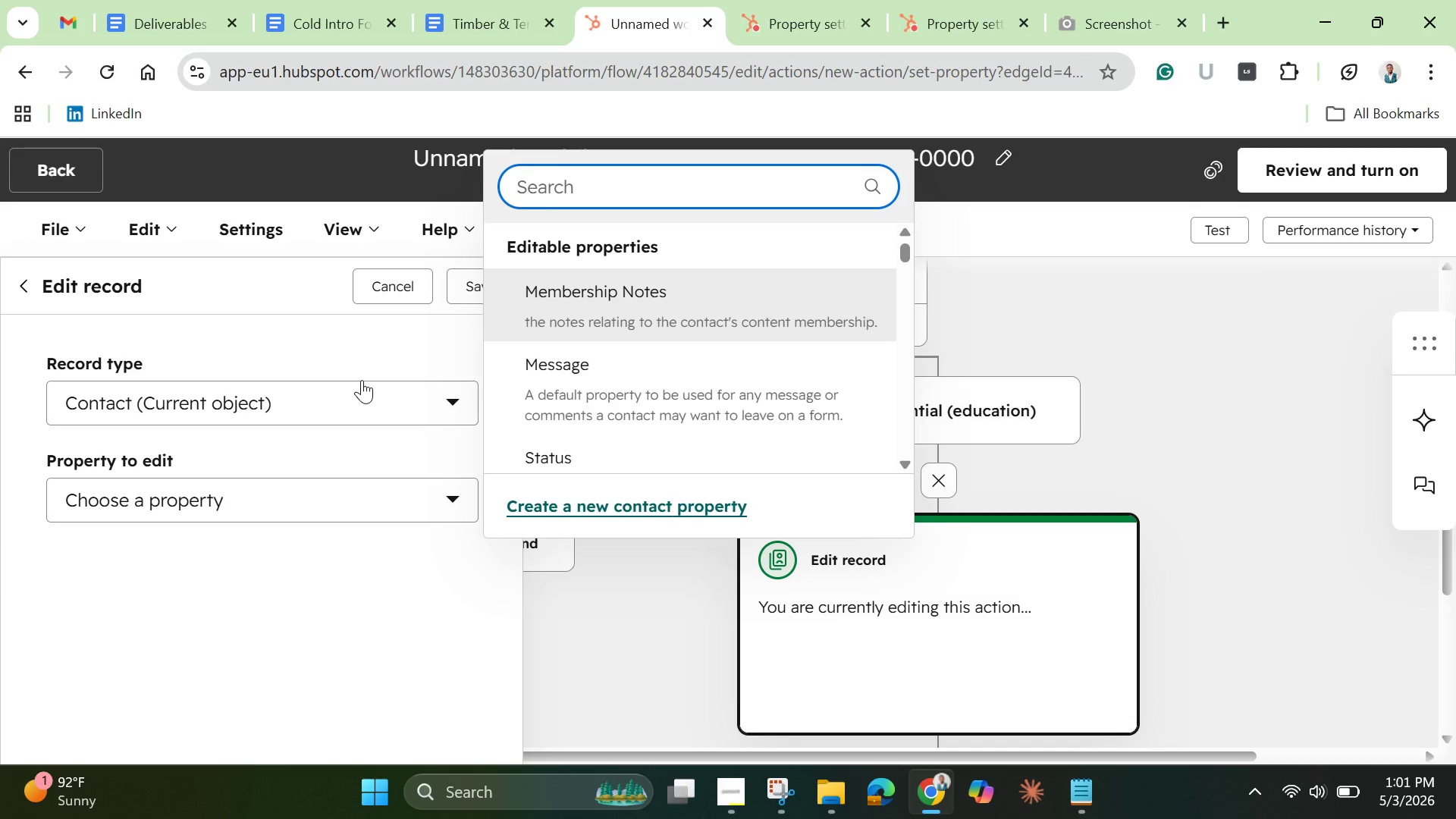 
type(nur)
 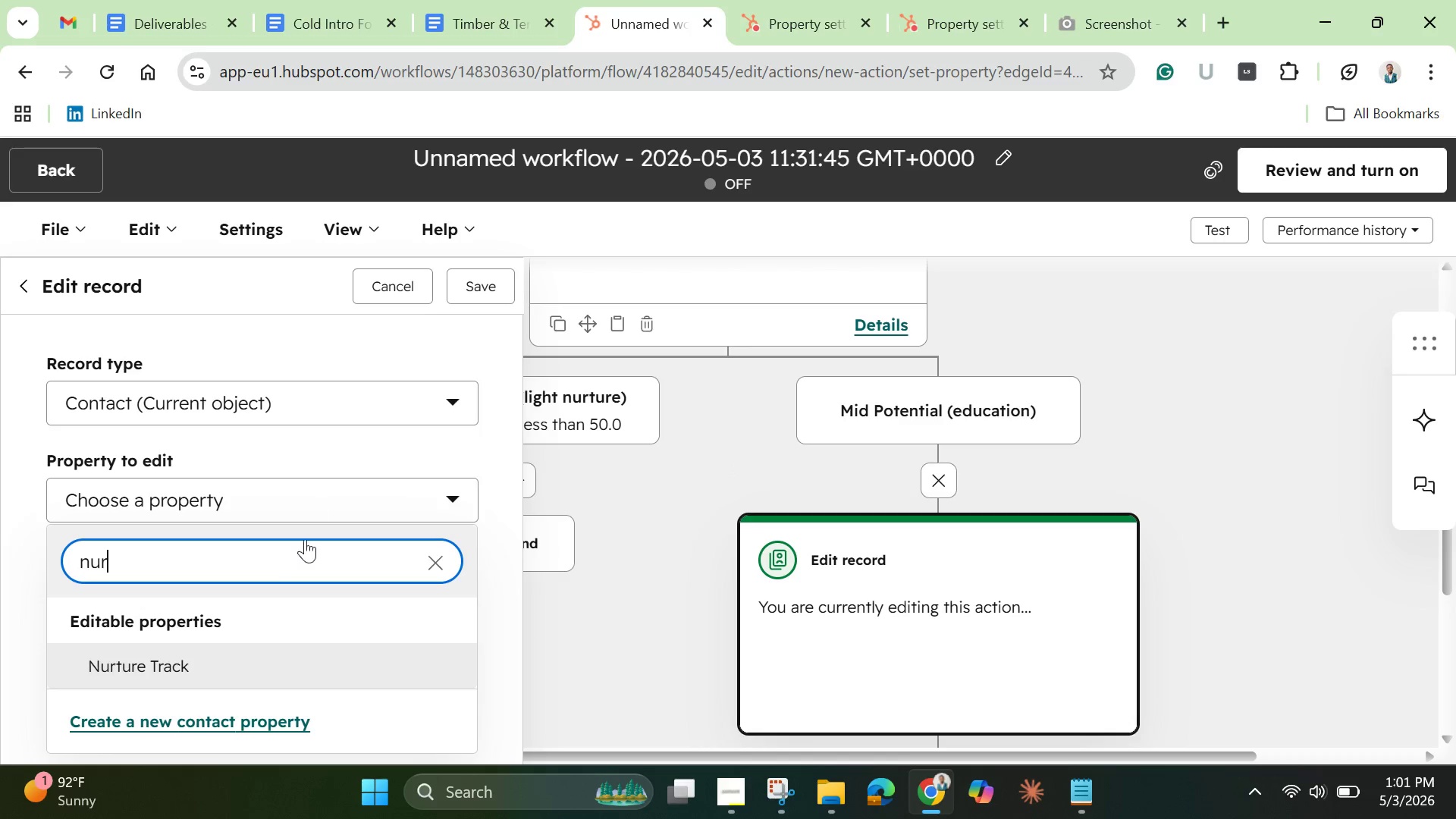 
left_click([143, 667])
 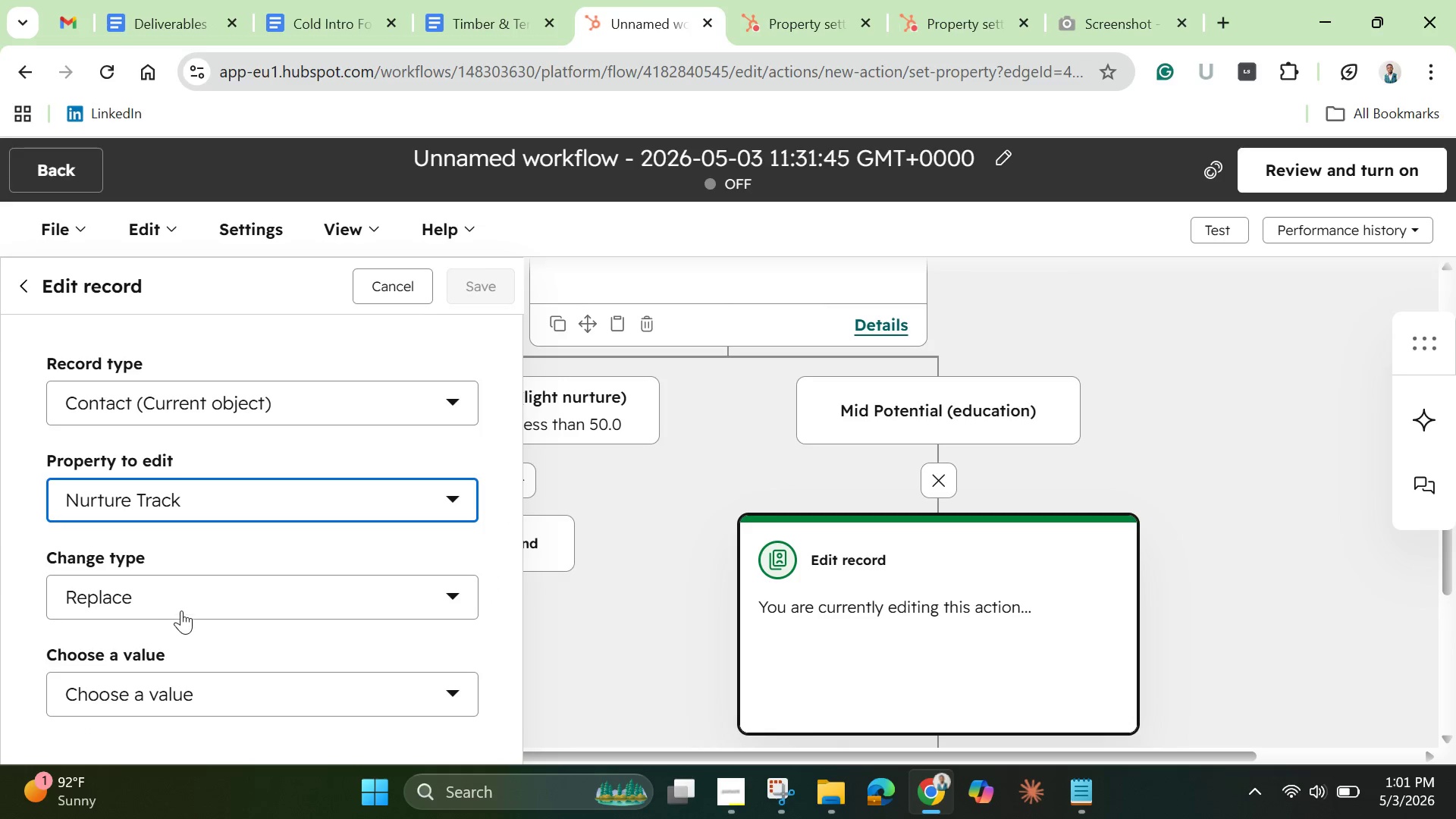 
left_click([168, 689])
 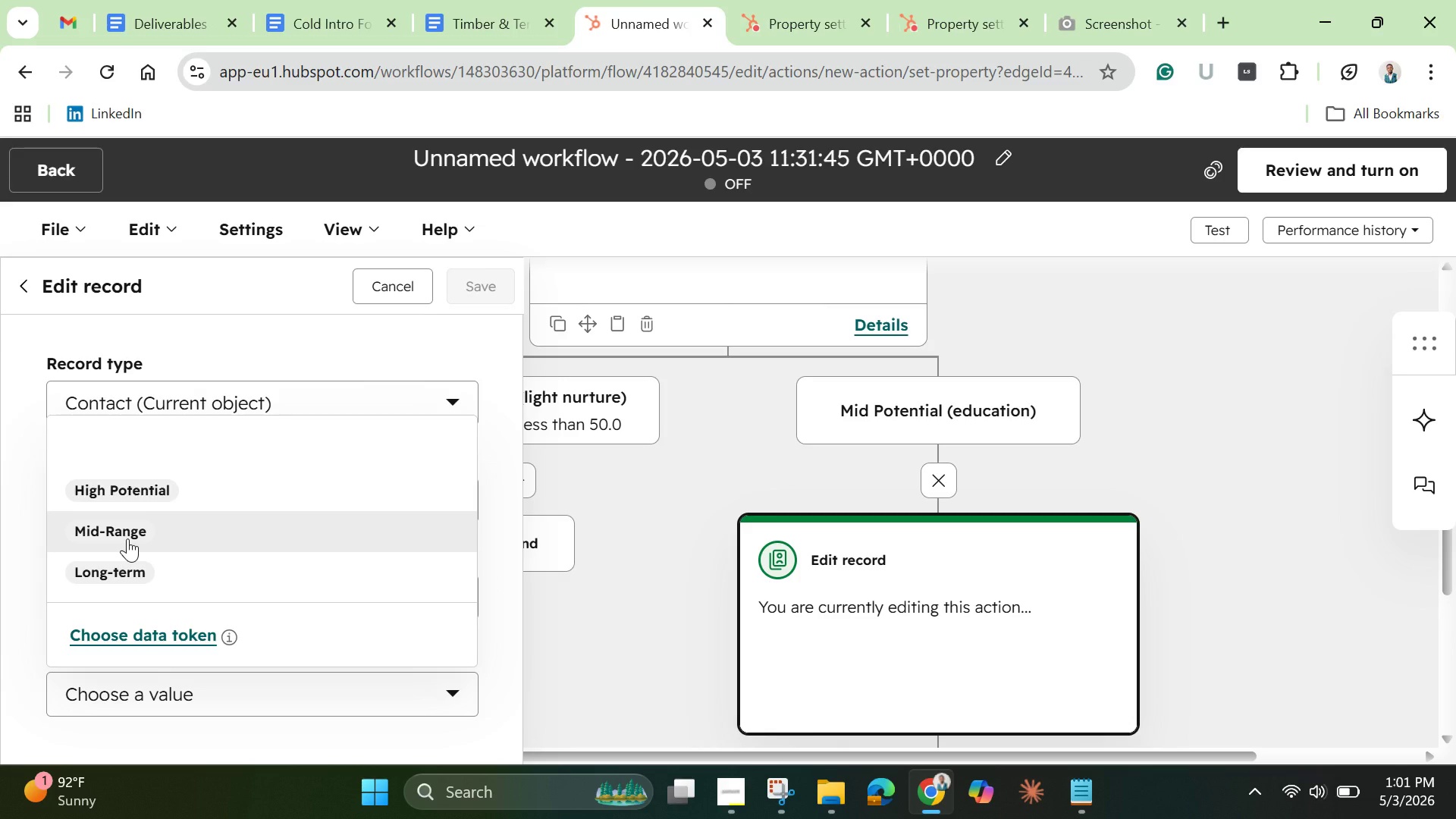 
wait(7.33)
 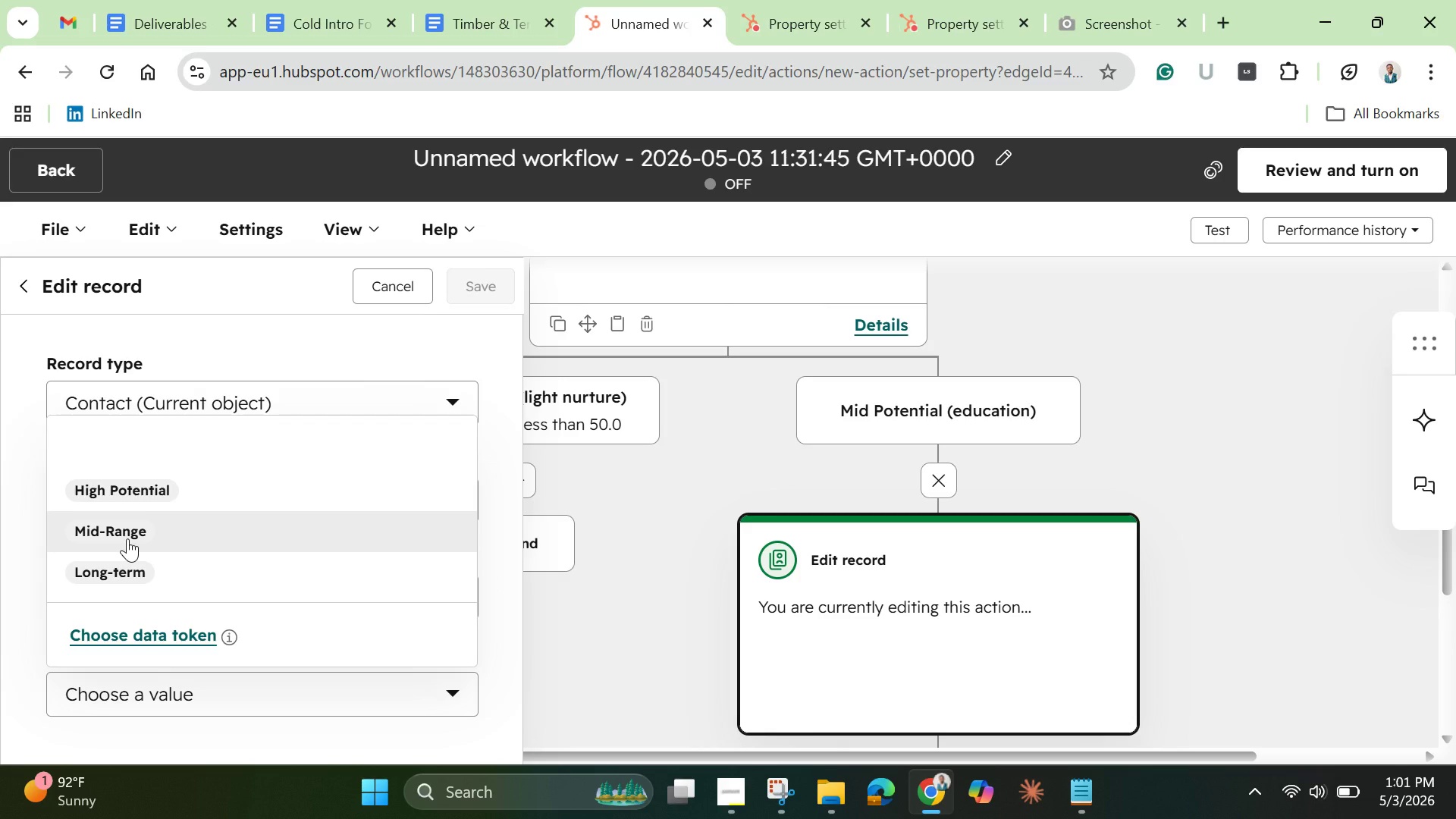 
left_click([127, 538])
 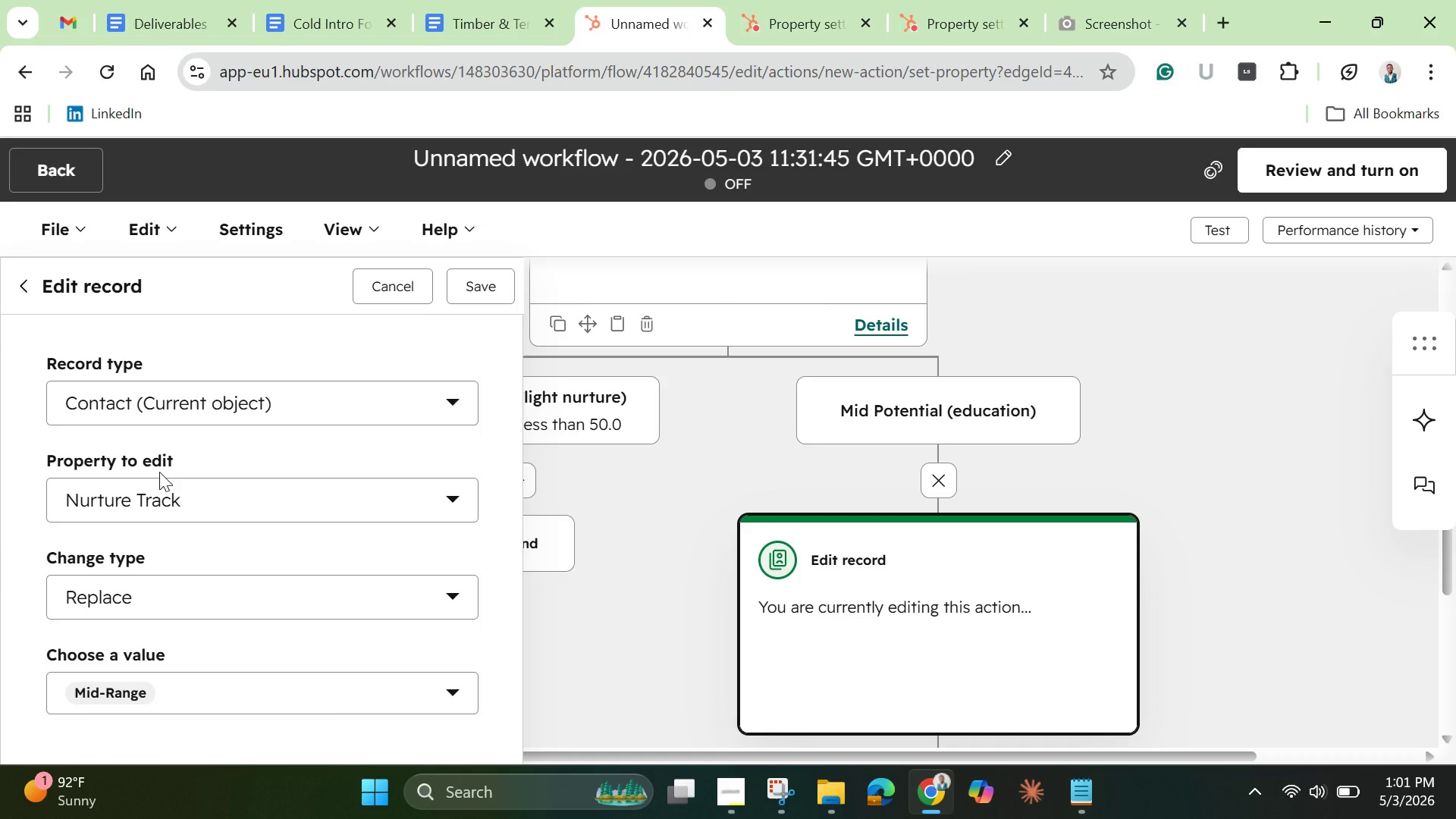 
wait(32.78)
 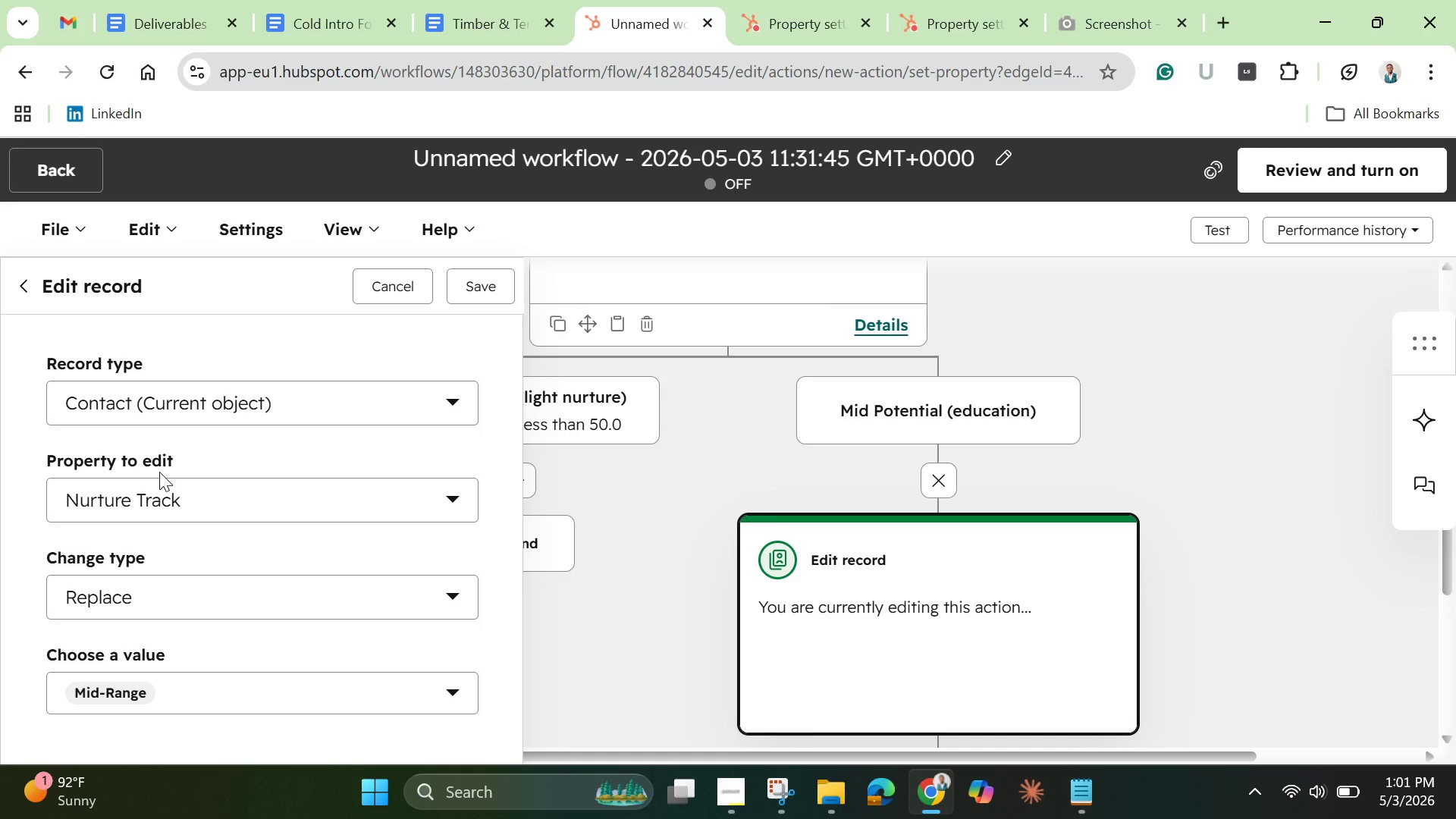 
scroll: coordinate [210, 614], scroll_direction: none, amount: 0.0
 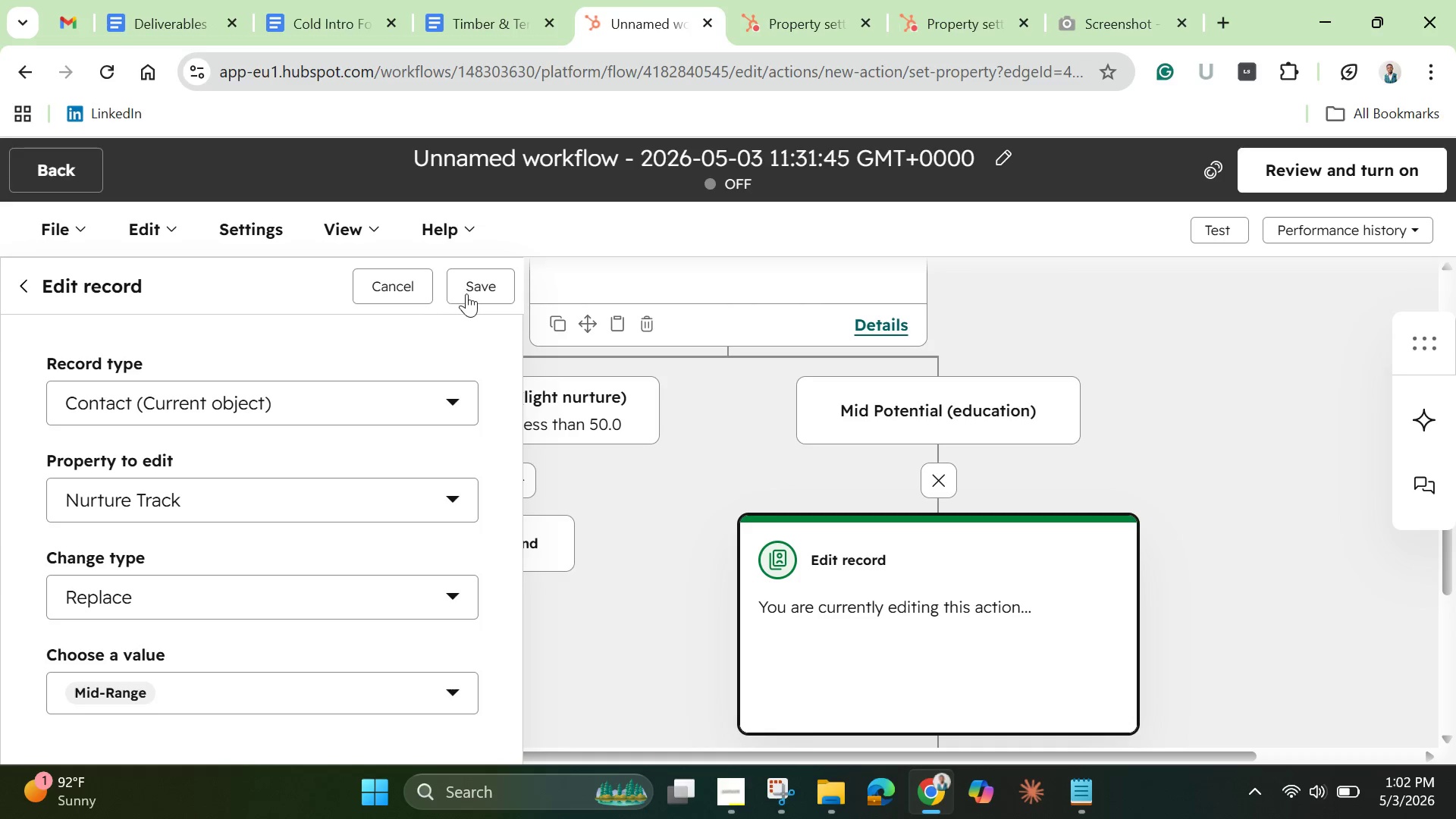 
left_click([468, 293])
 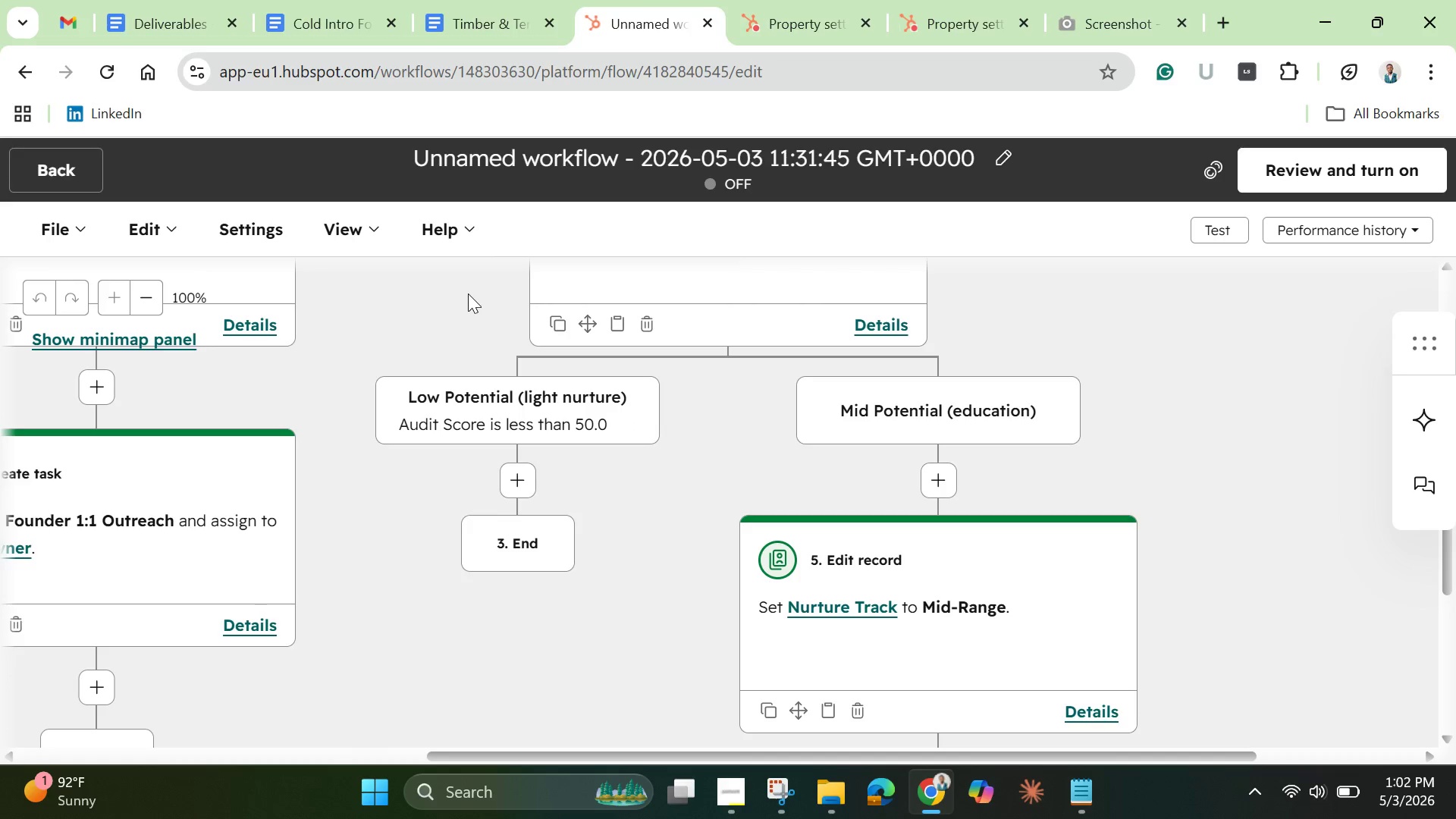 
wait(11.92)
 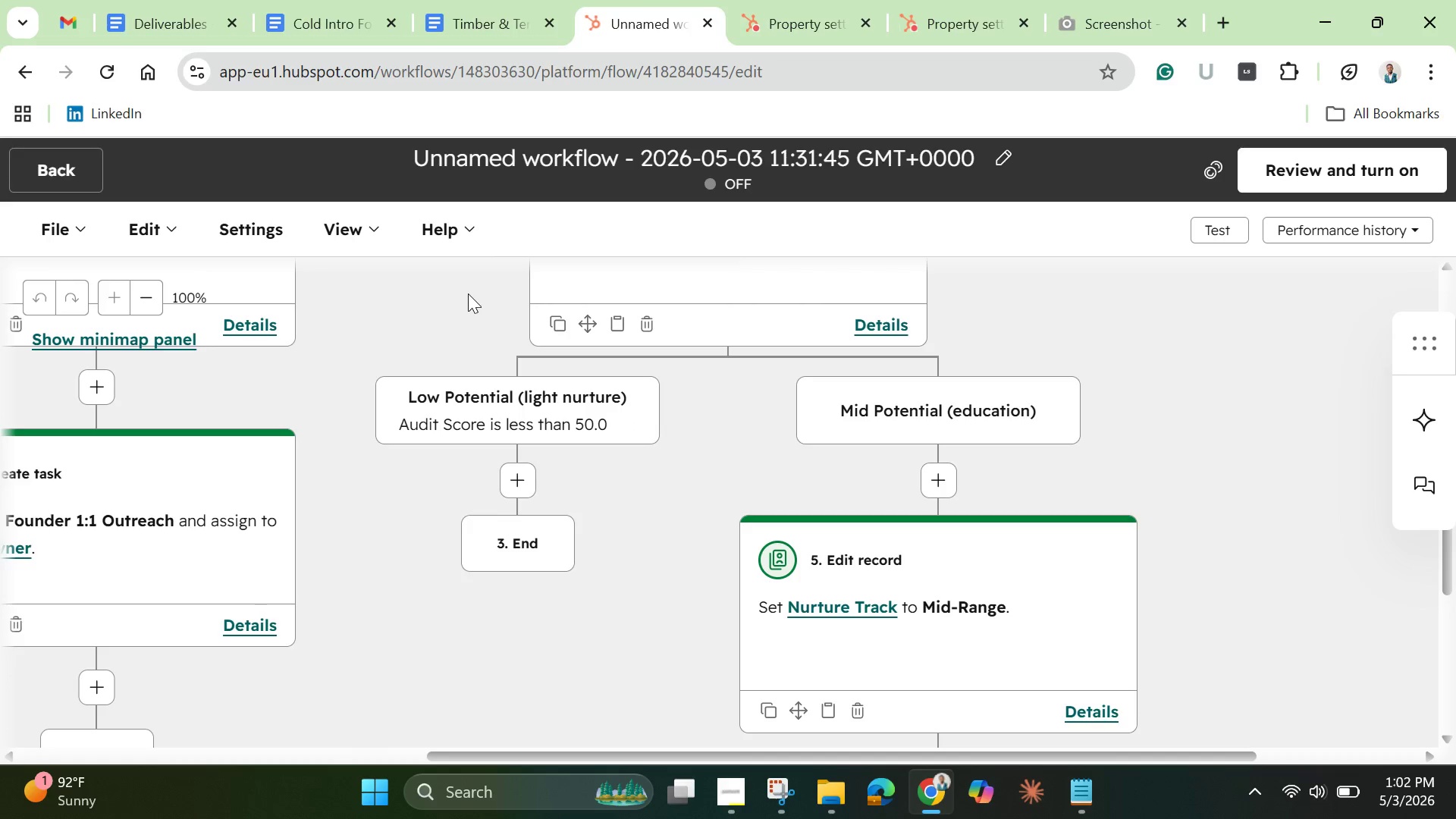 
left_click([544, 413])
 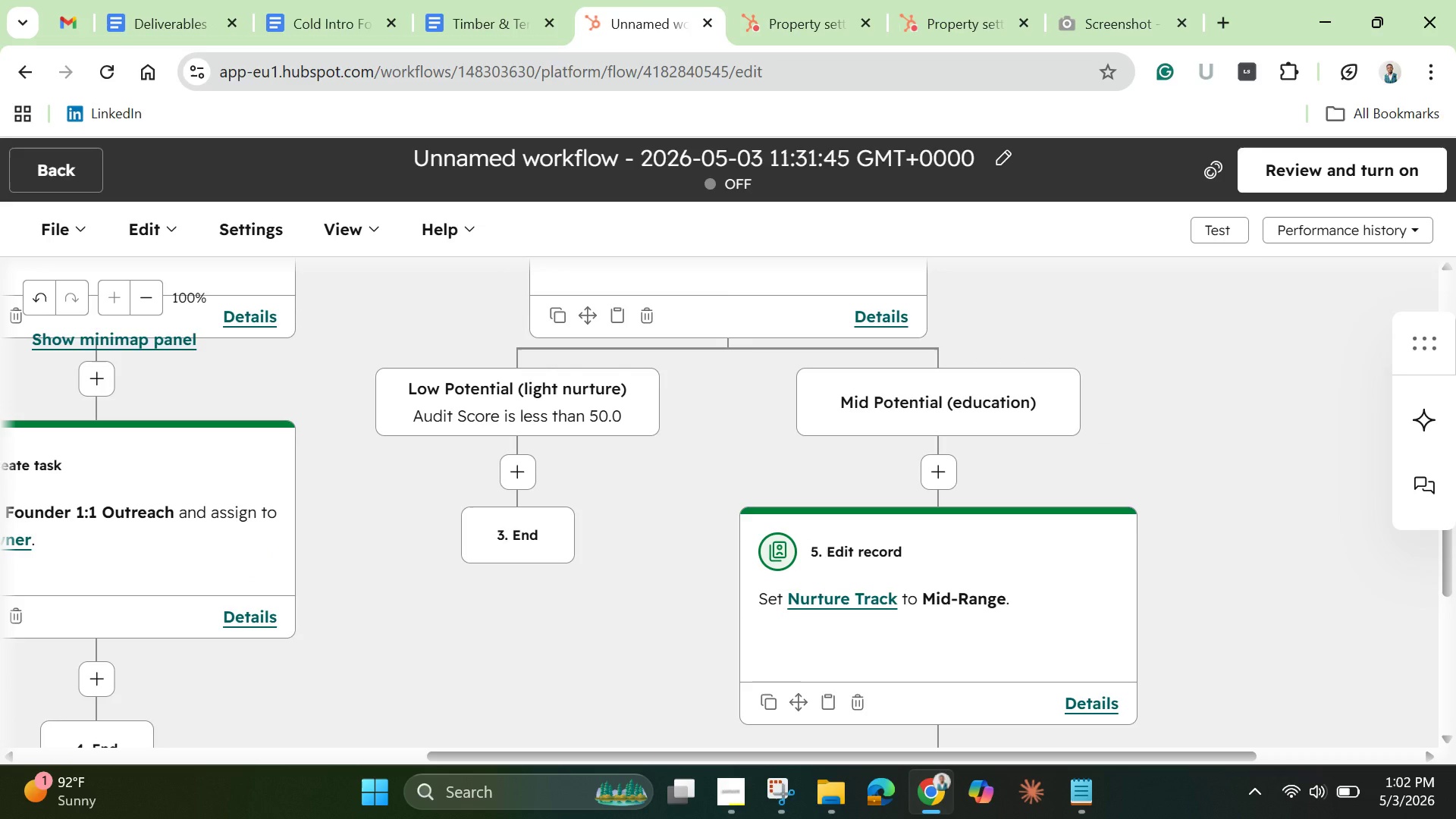 
wait(21.84)
 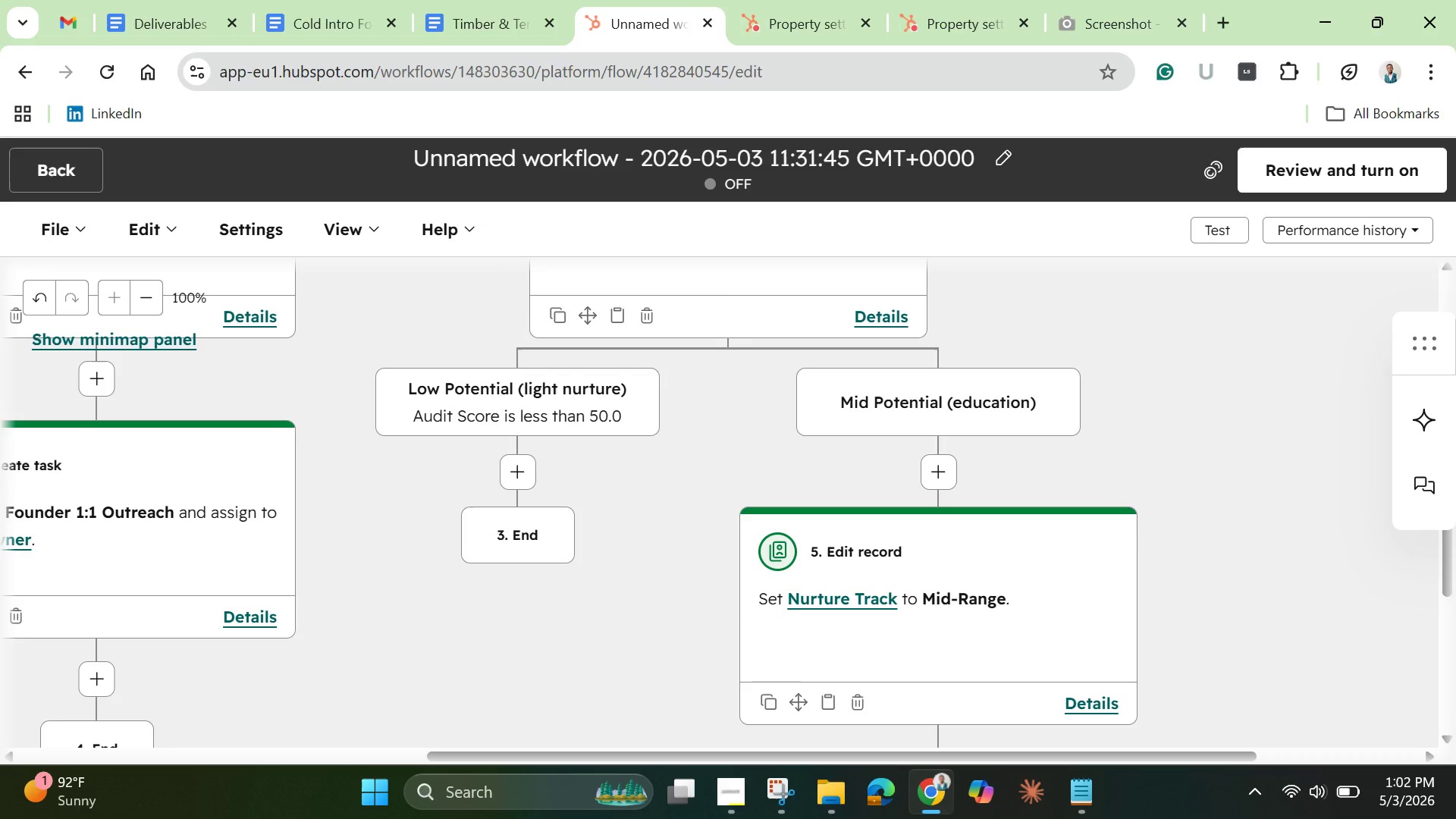 
scroll: coordinate [1101, 536], scroll_direction: down, amount: 1.0
 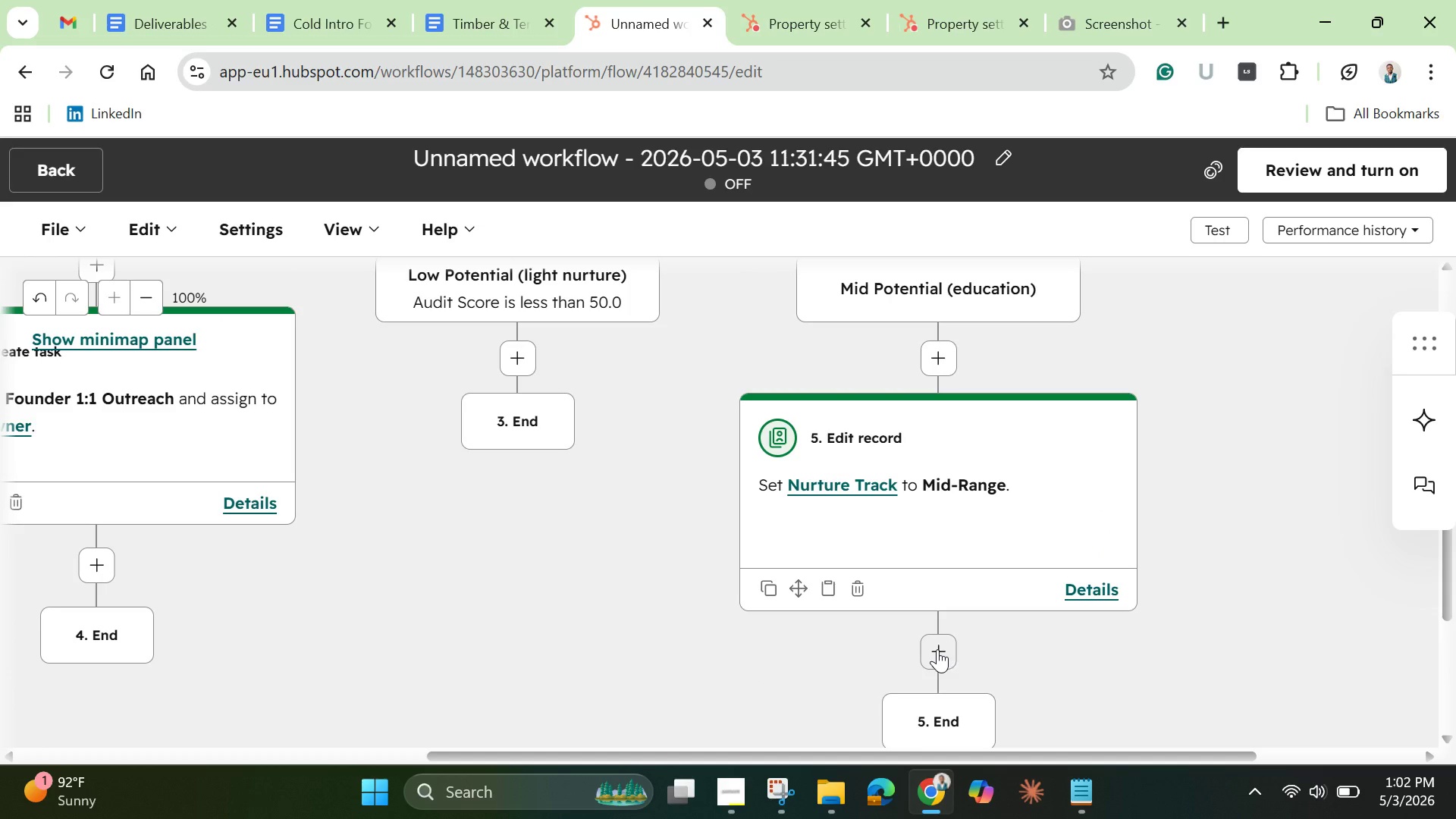 
left_click([937, 649])
 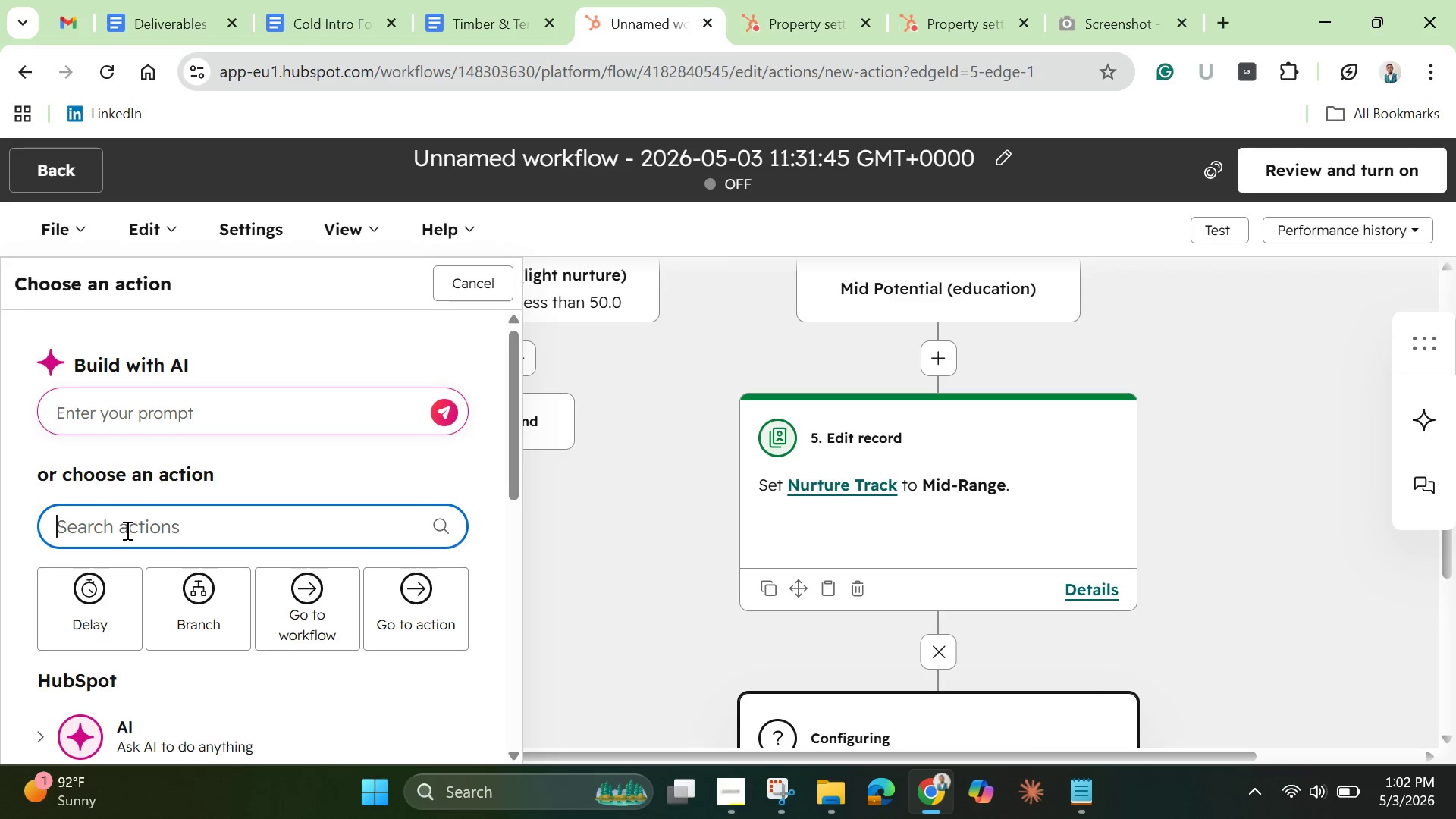 
wait(10.39)
 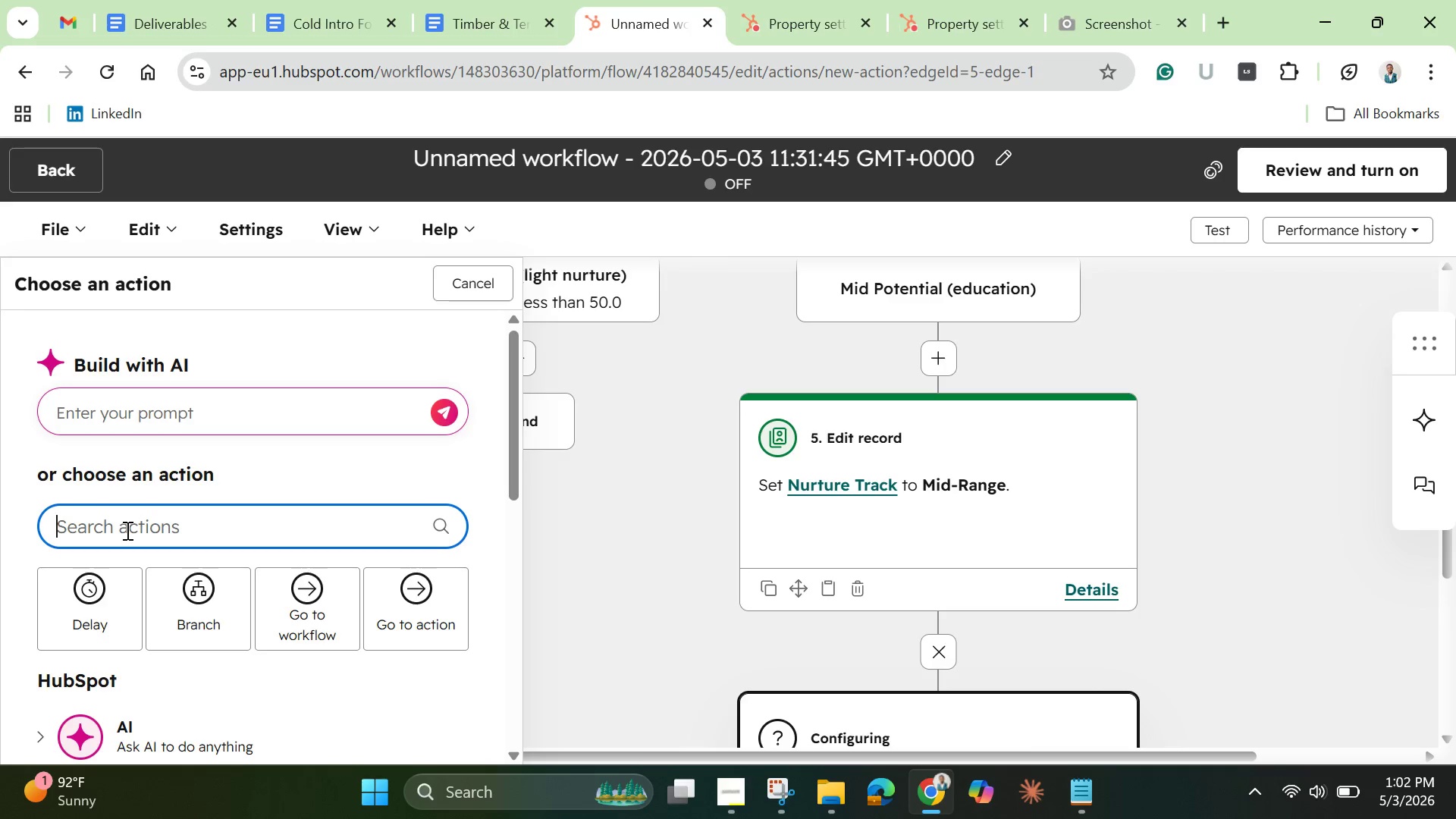 
left_click([127, 529])
 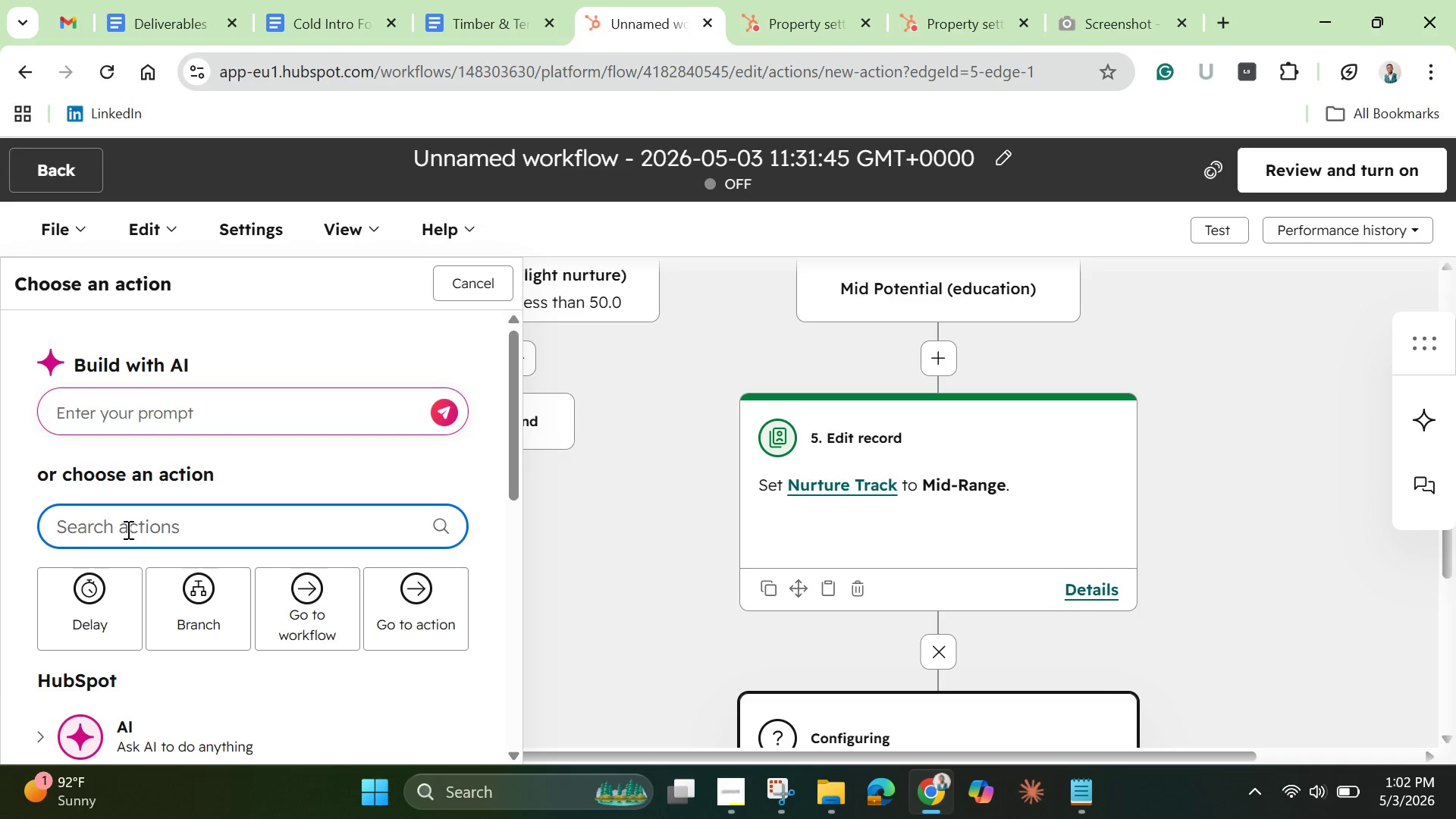 
key(E)
 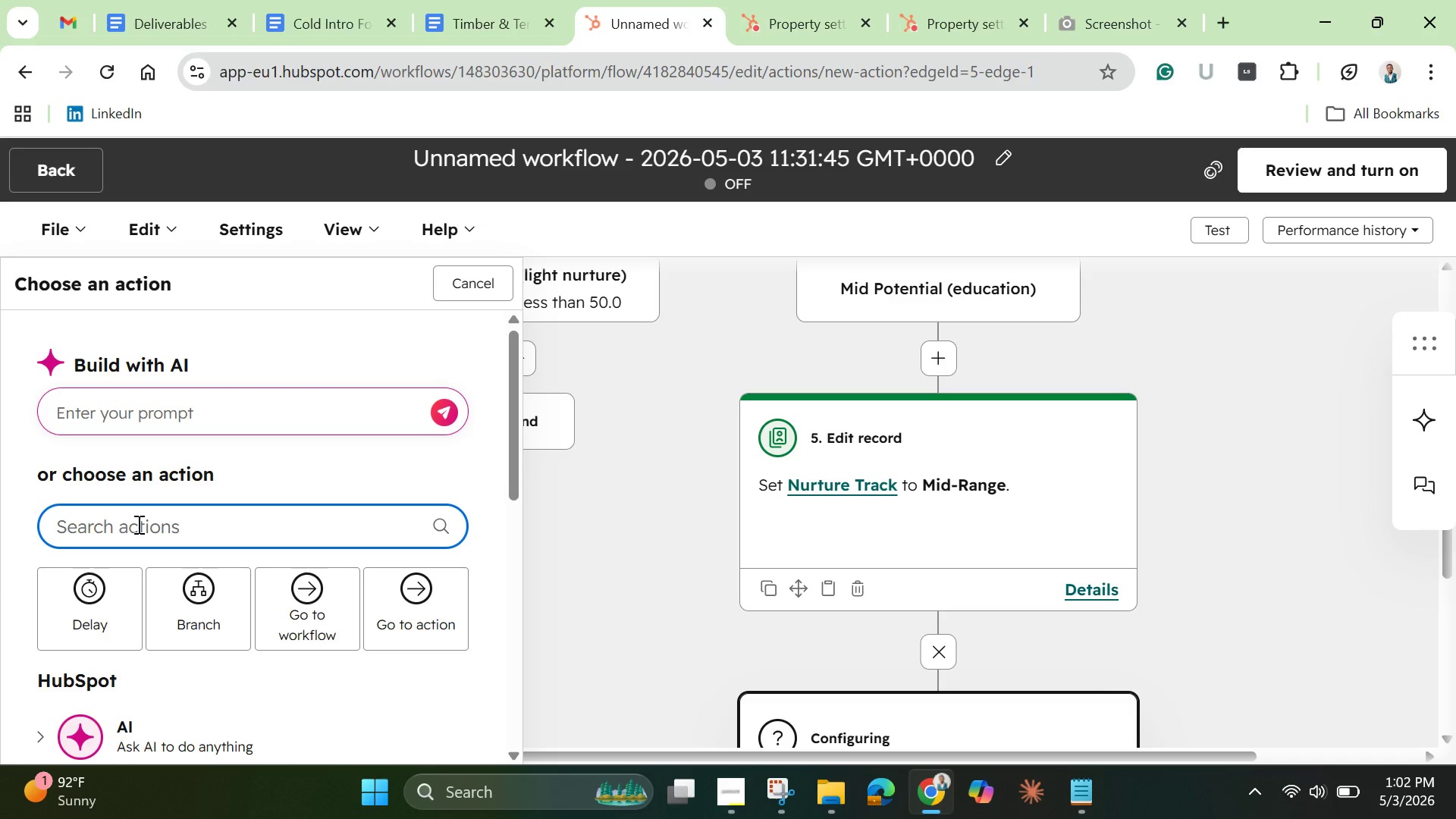 
type(mail)
 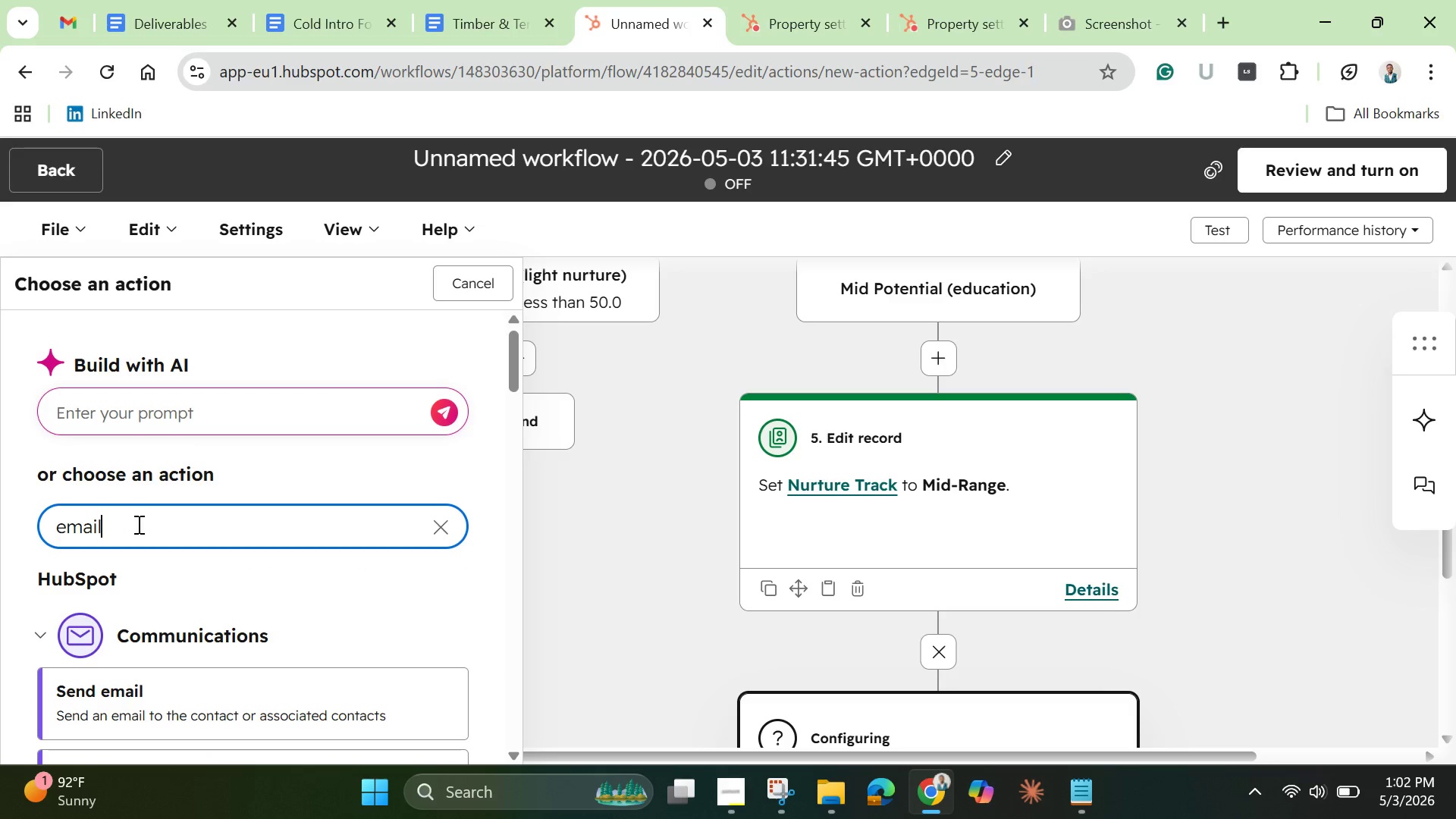 
wait(6.39)
 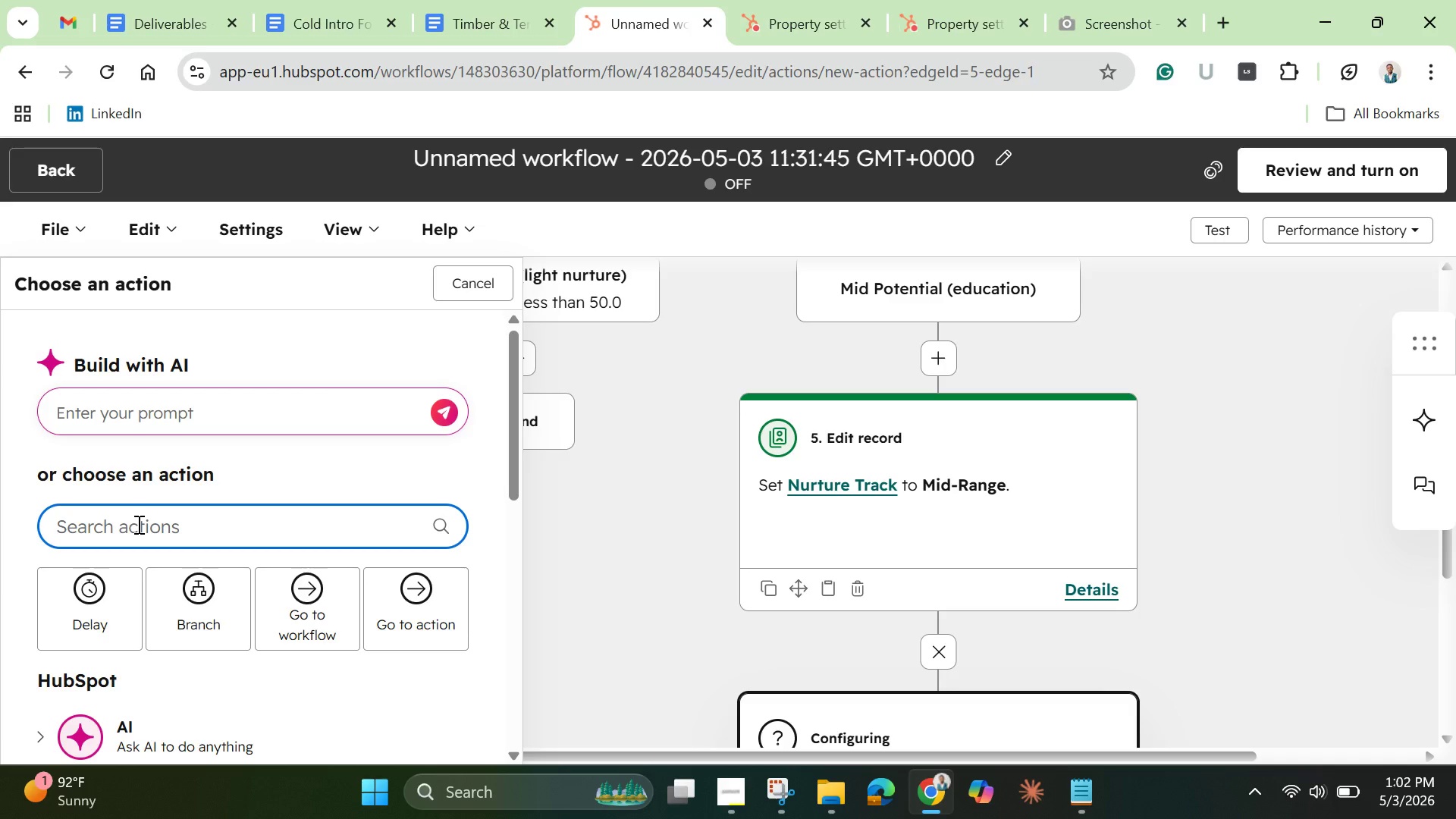 
left_click([163, 715])
 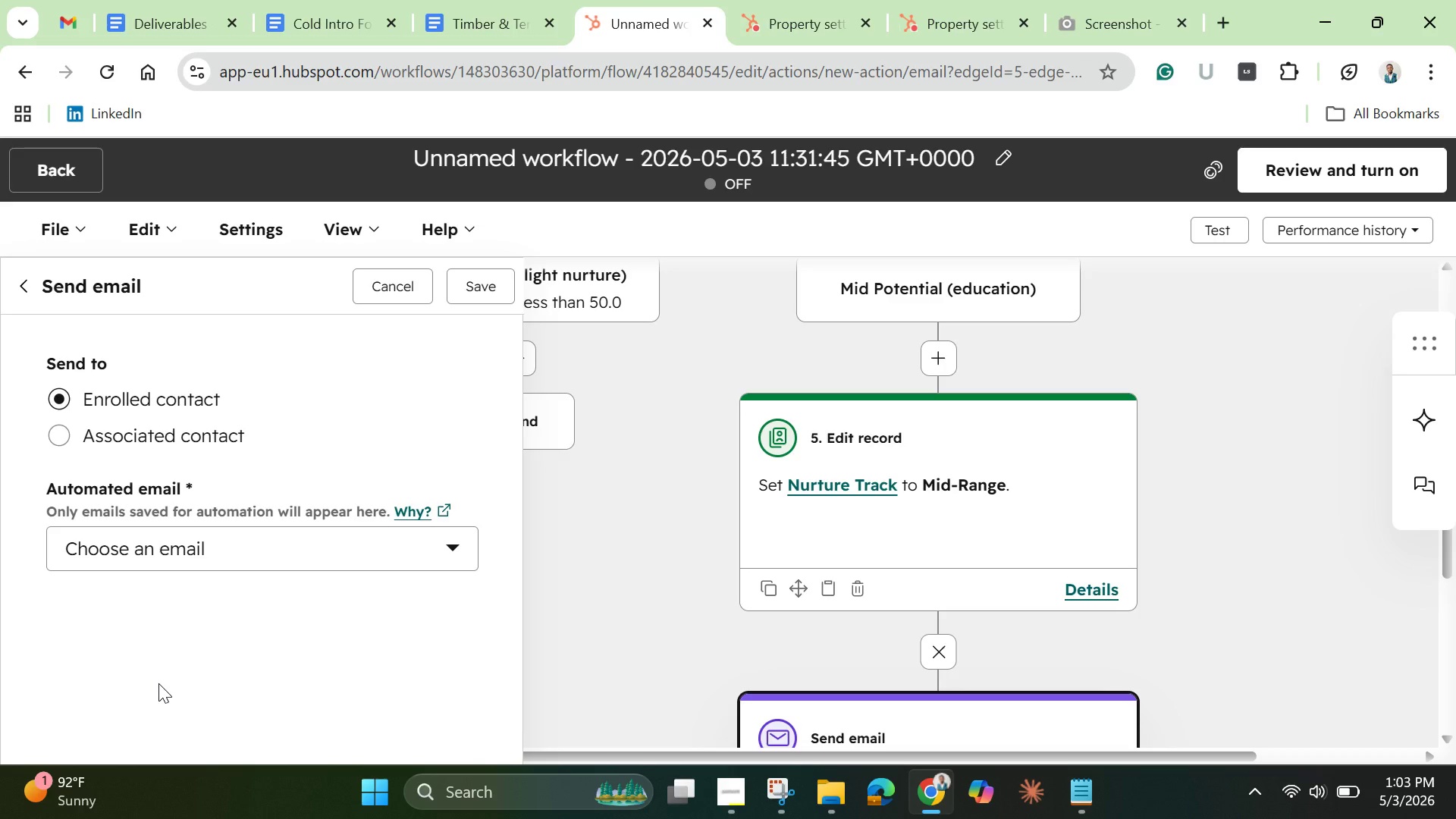 
wait(15.81)
 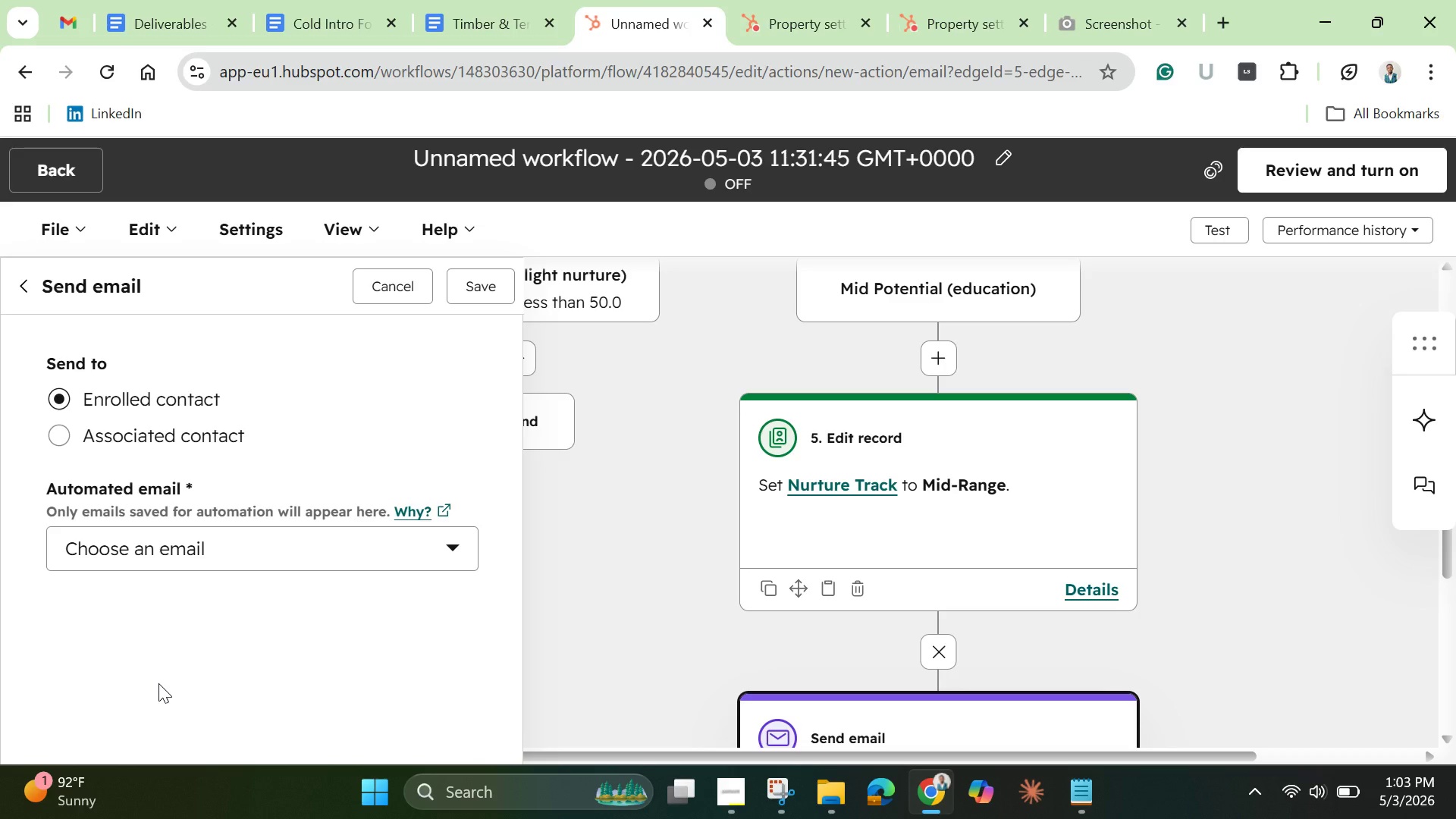 
left_click([205, 550])
 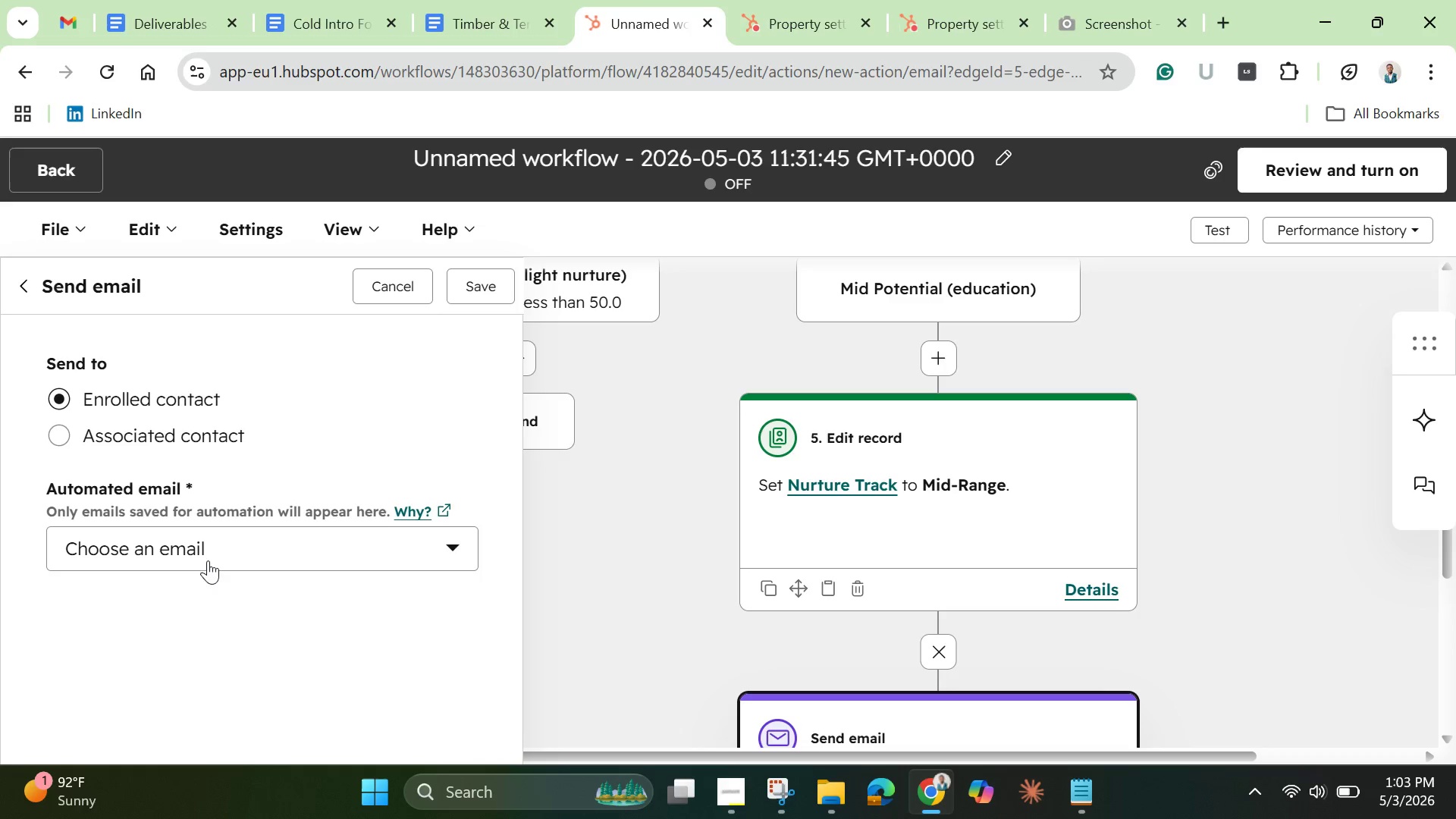 
scroll: coordinate [514, 519], scroll_direction: down, amount: 7.0
 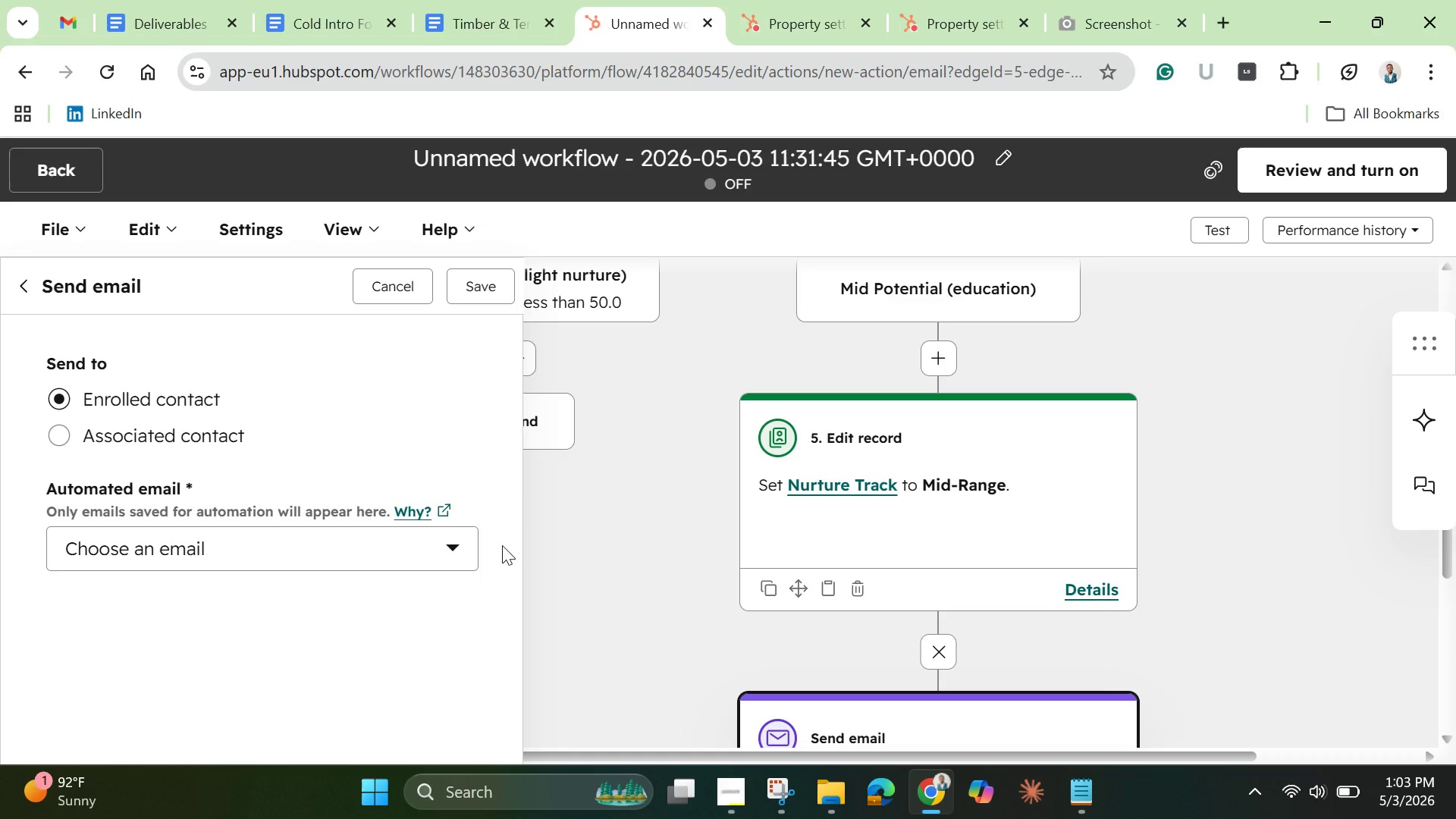 
wait(7.57)
 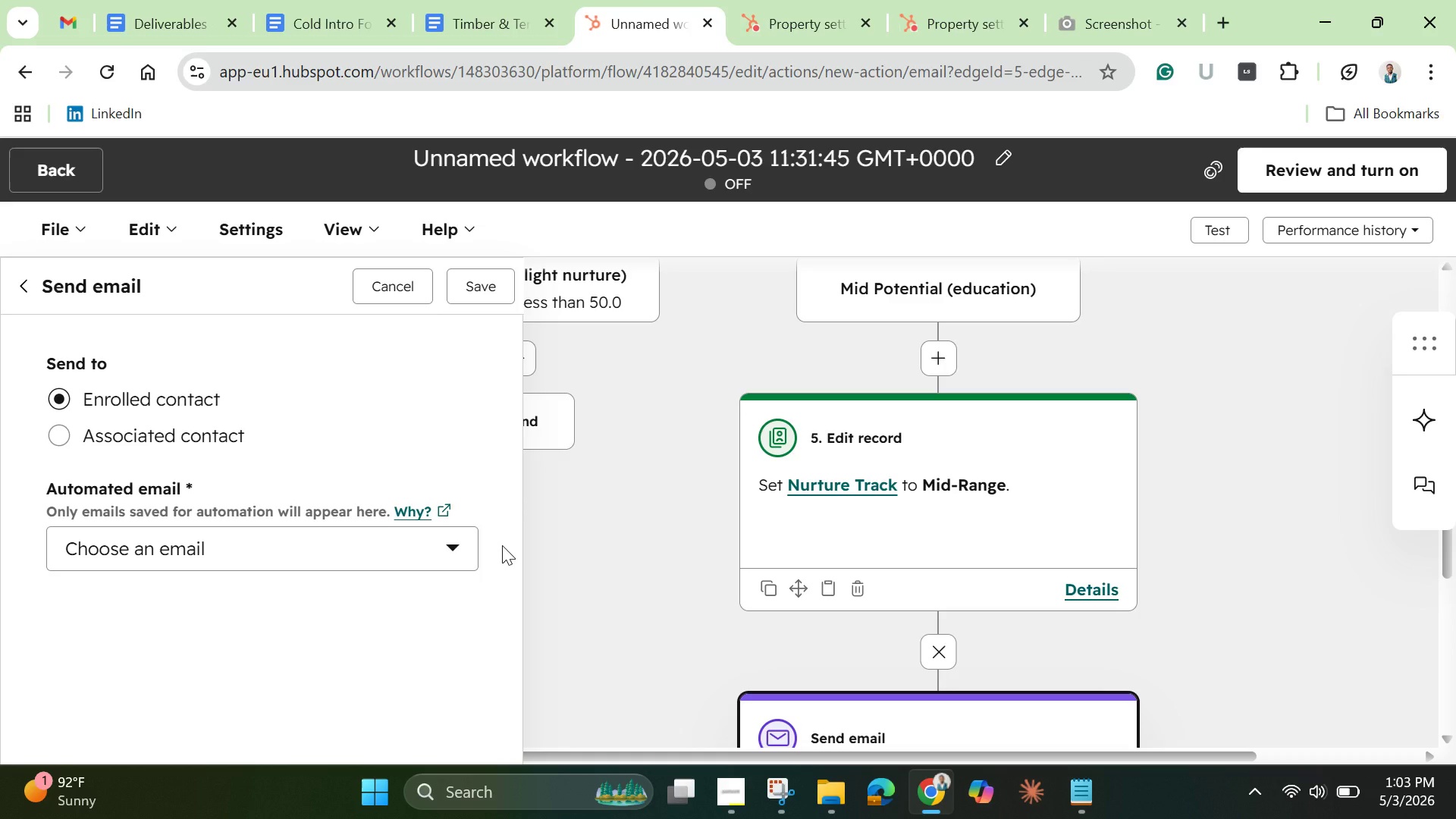 
left_click([453, 551])
 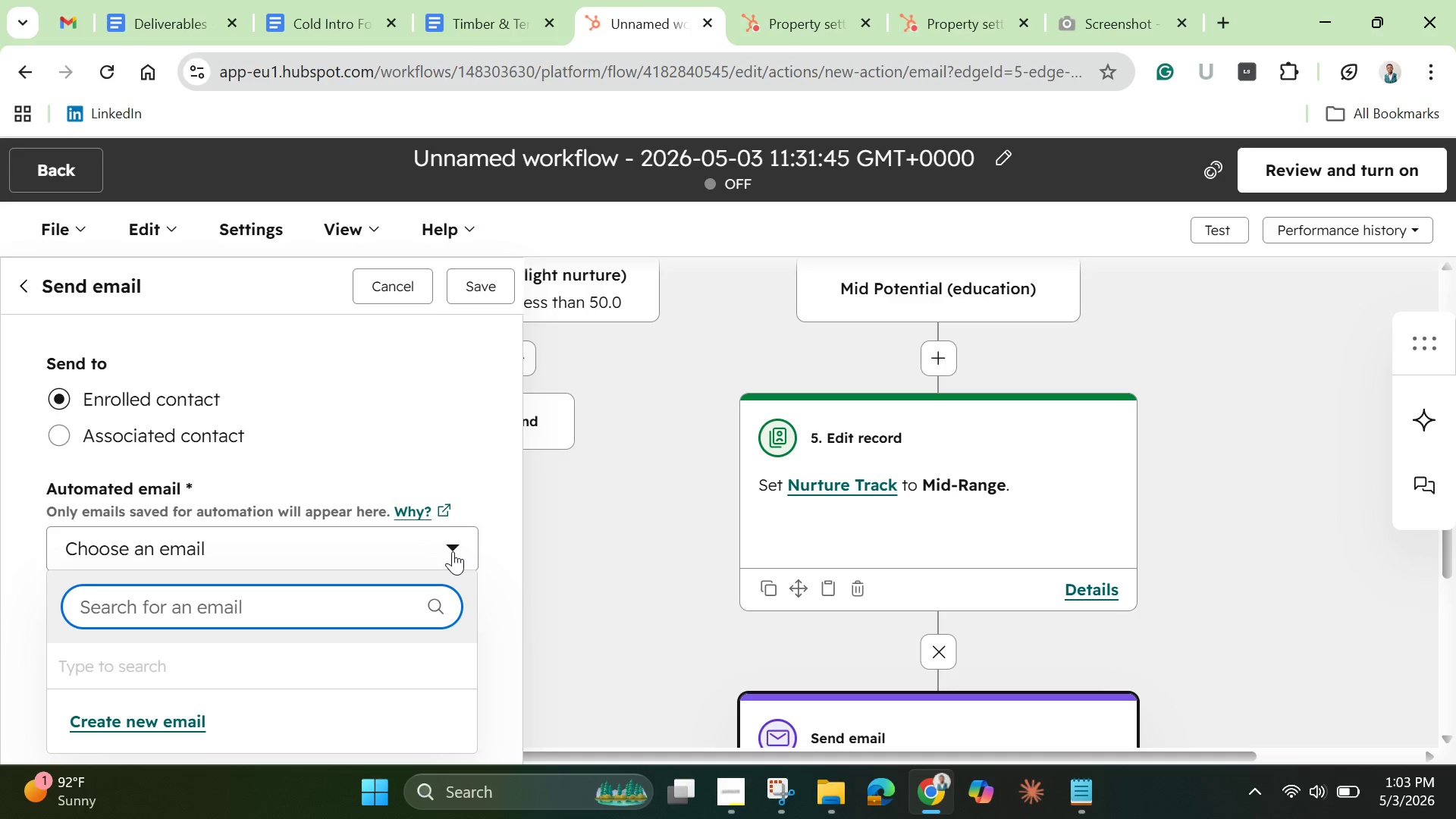 
wait(8.91)
 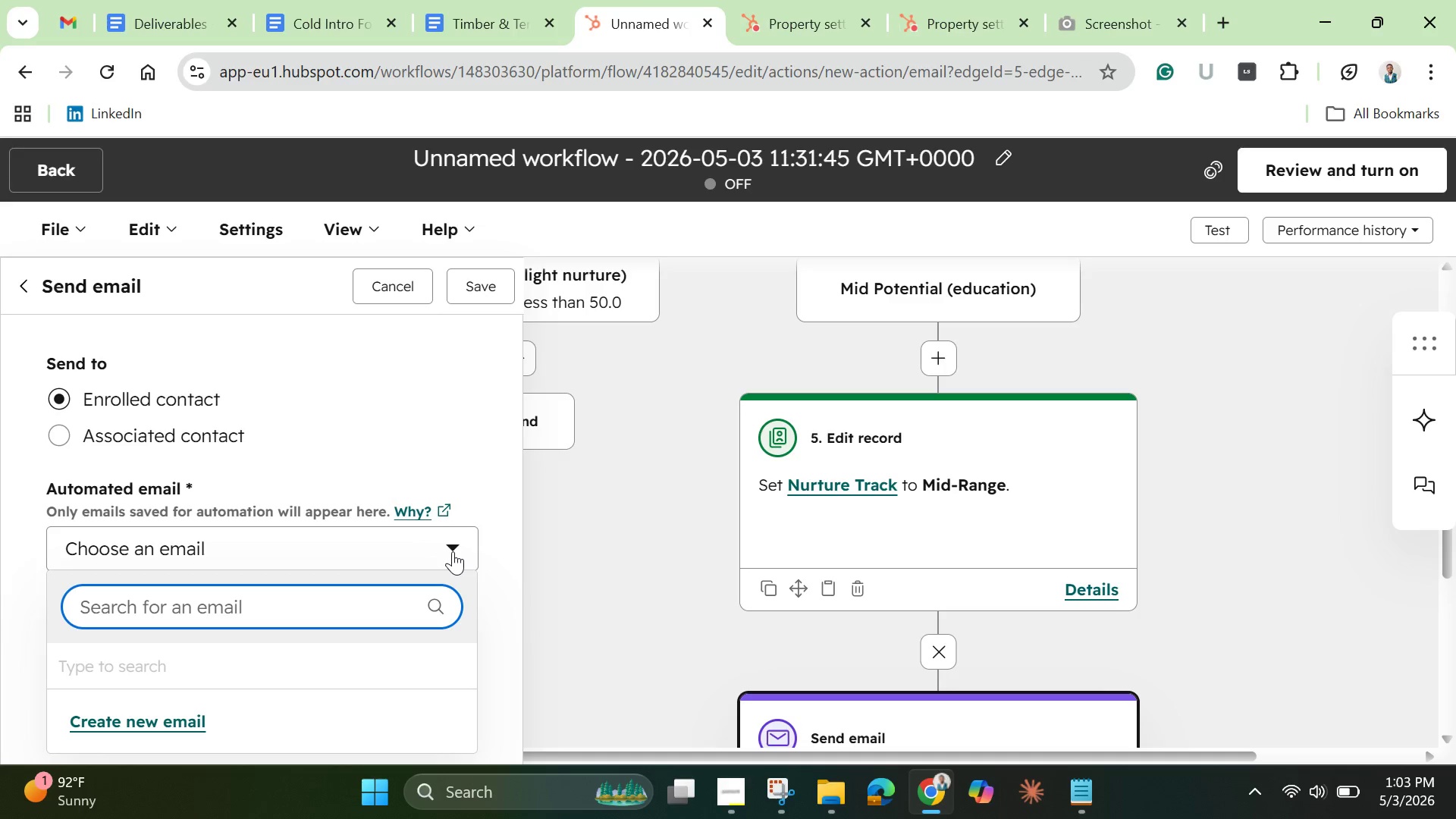 
scroll: coordinate [440, 577], scroll_direction: down, amount: 1.0
 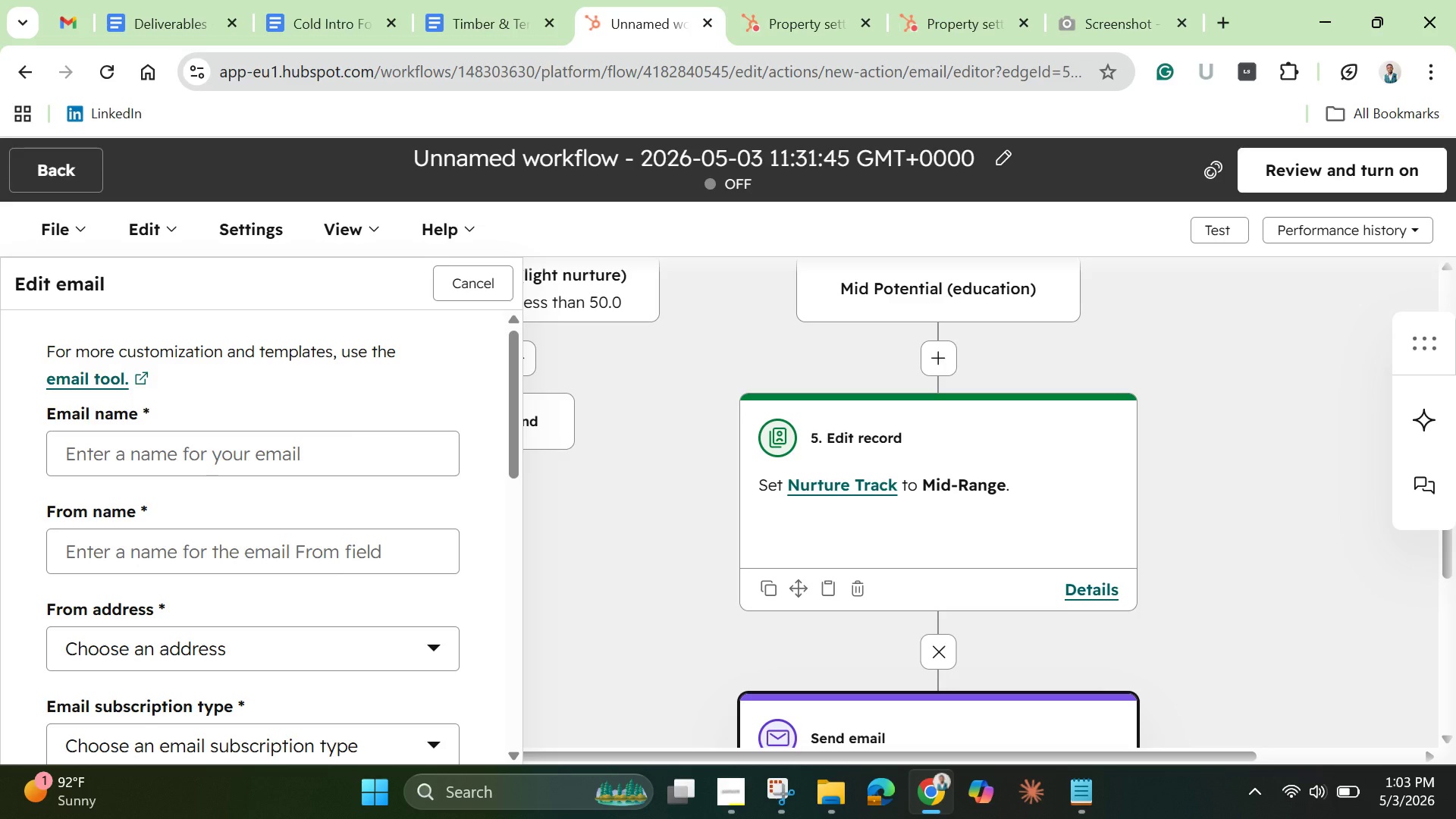 
wait(9.62)
 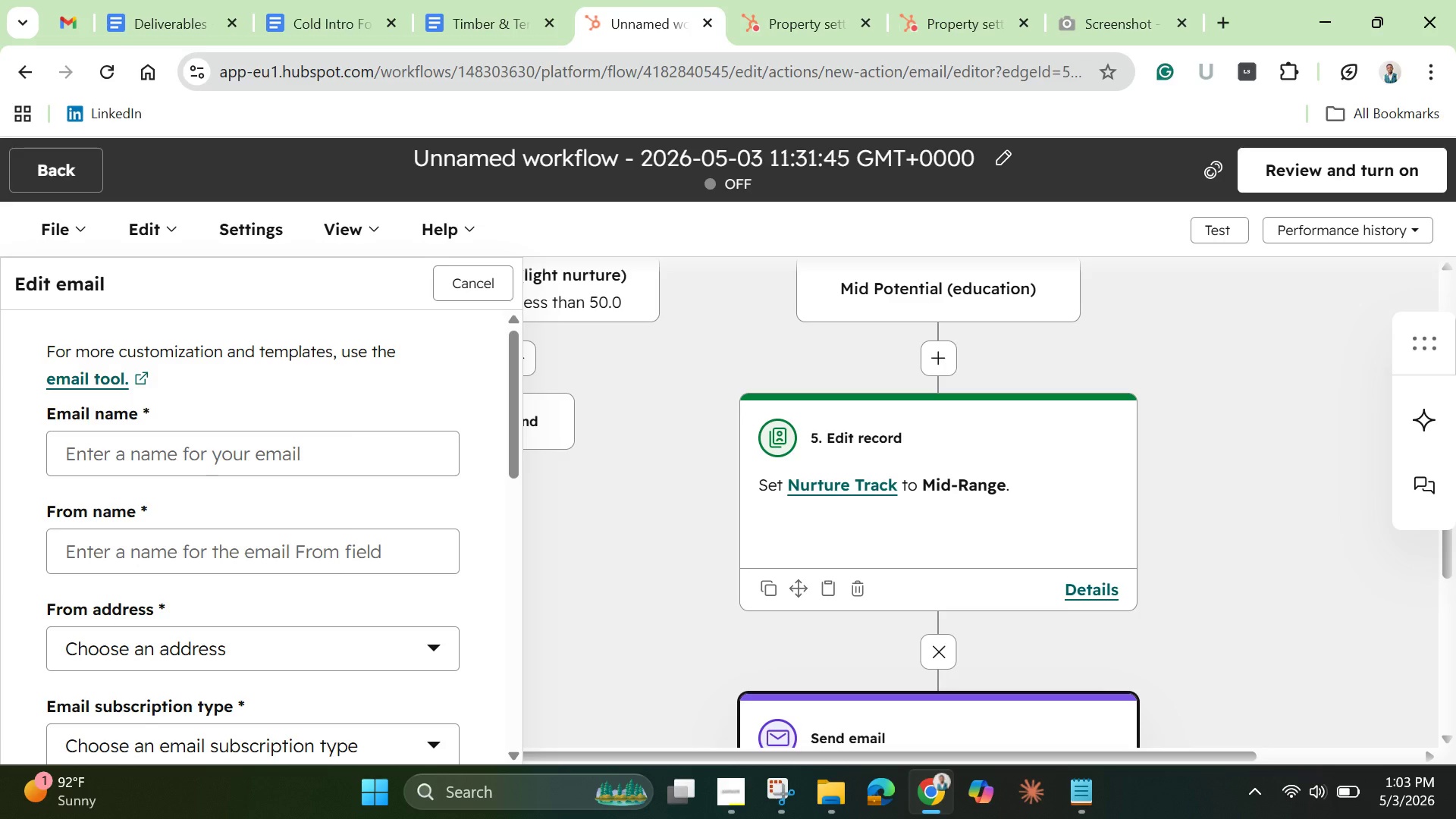 
left_click([262, 460])
 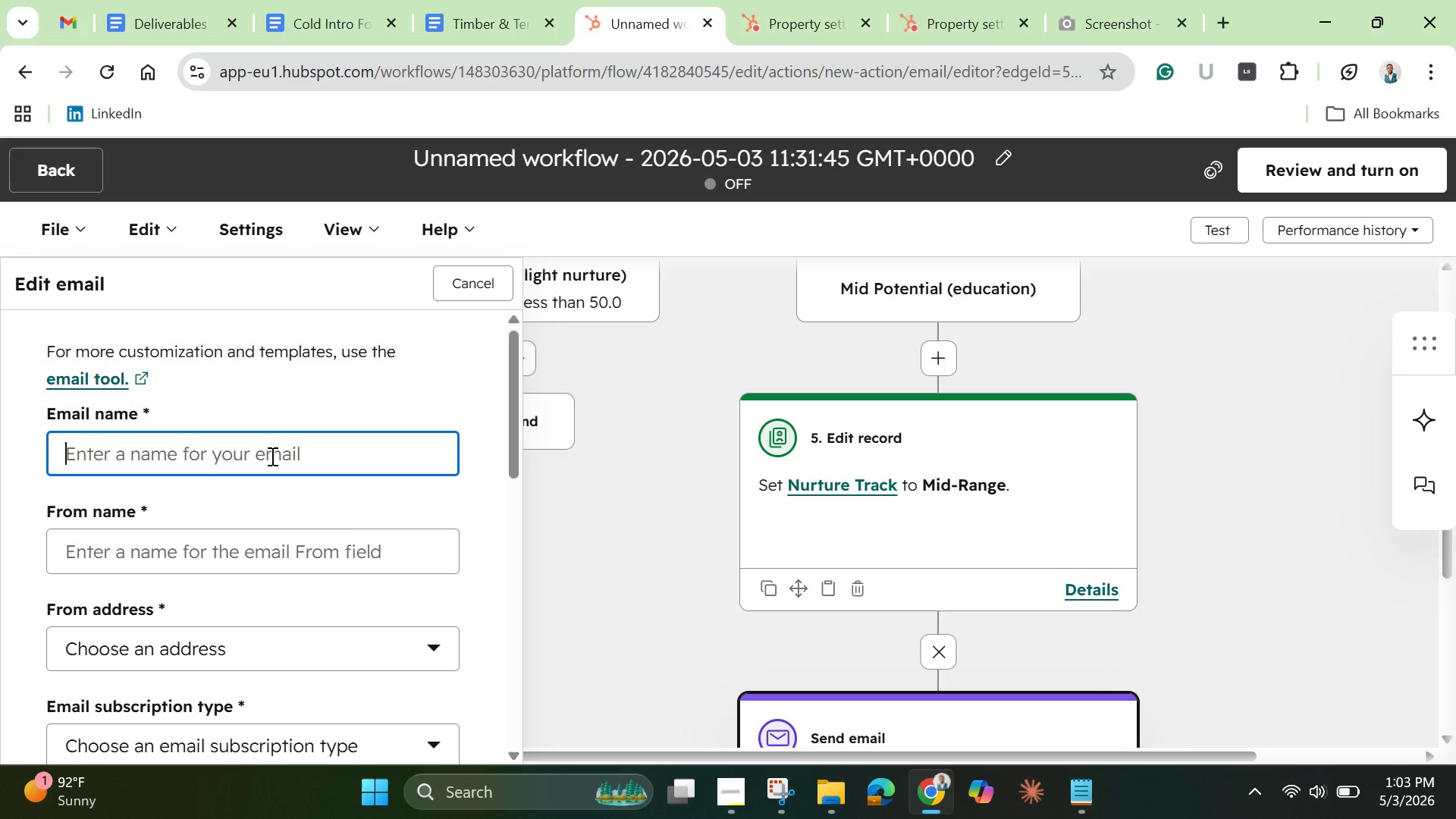 
wait(14.58)
 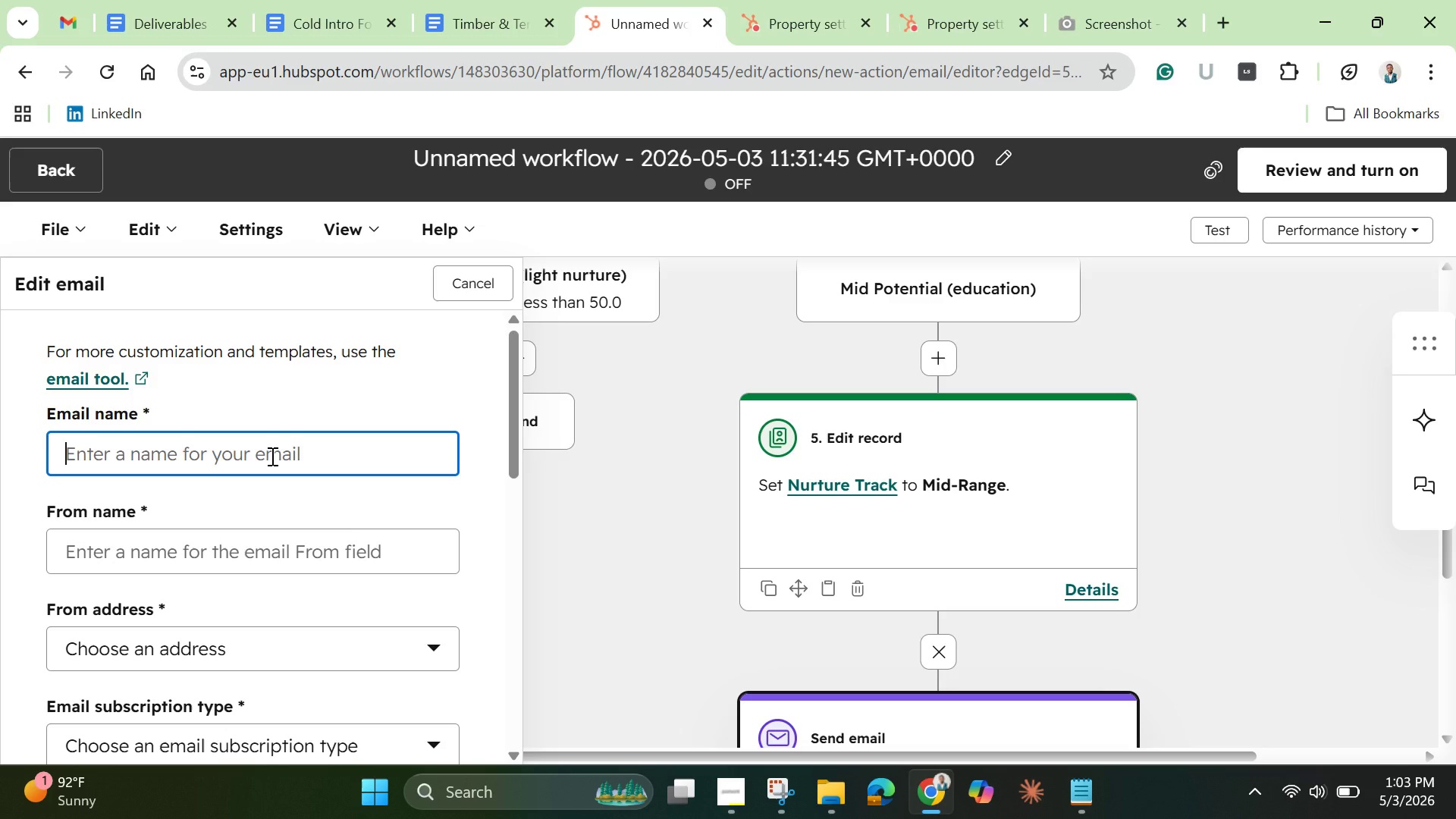 
left_click_drag(start_coordinate=[514, 462], to_coordinate=[506, 585])
 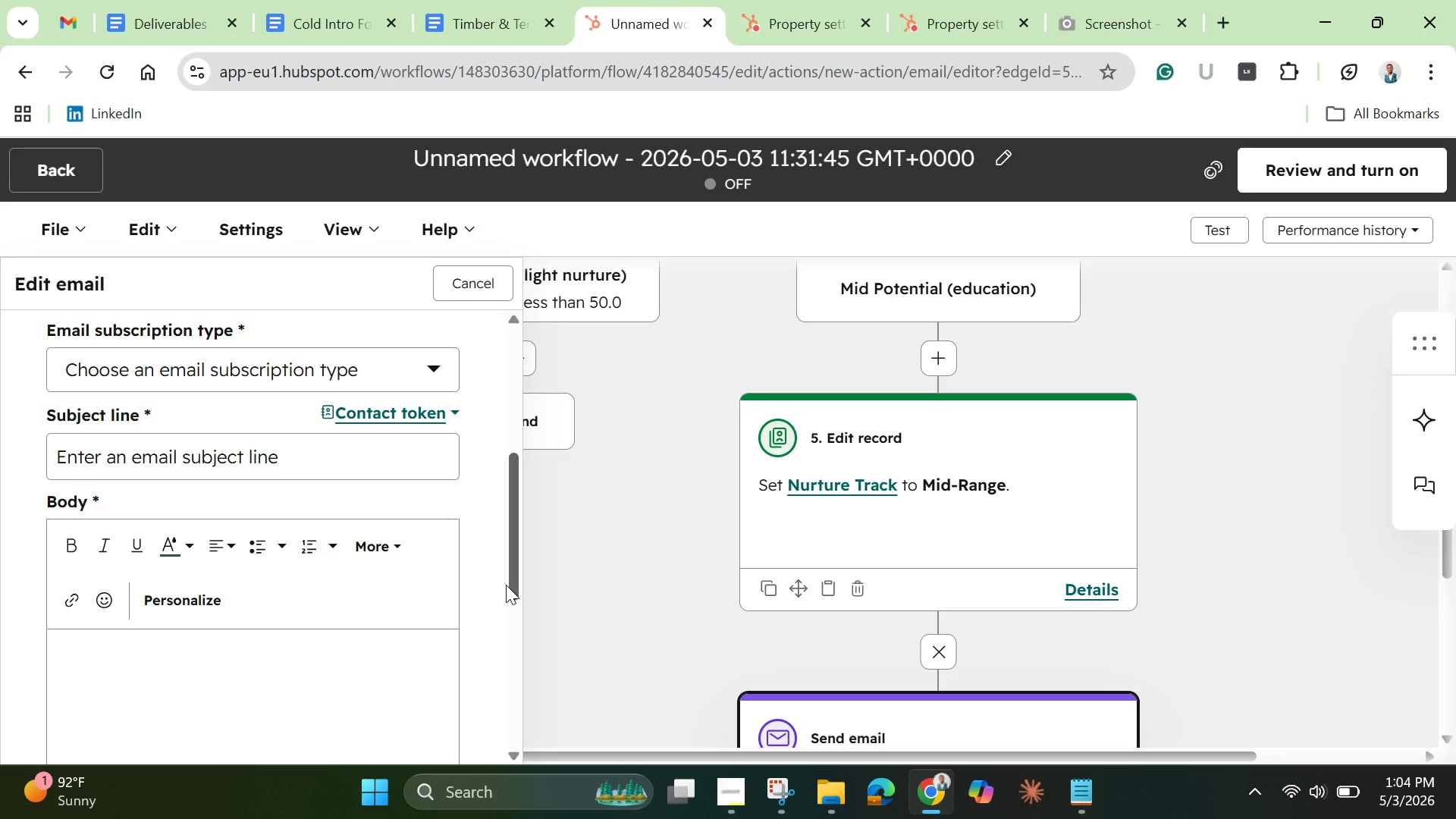 
wait(13.48)
 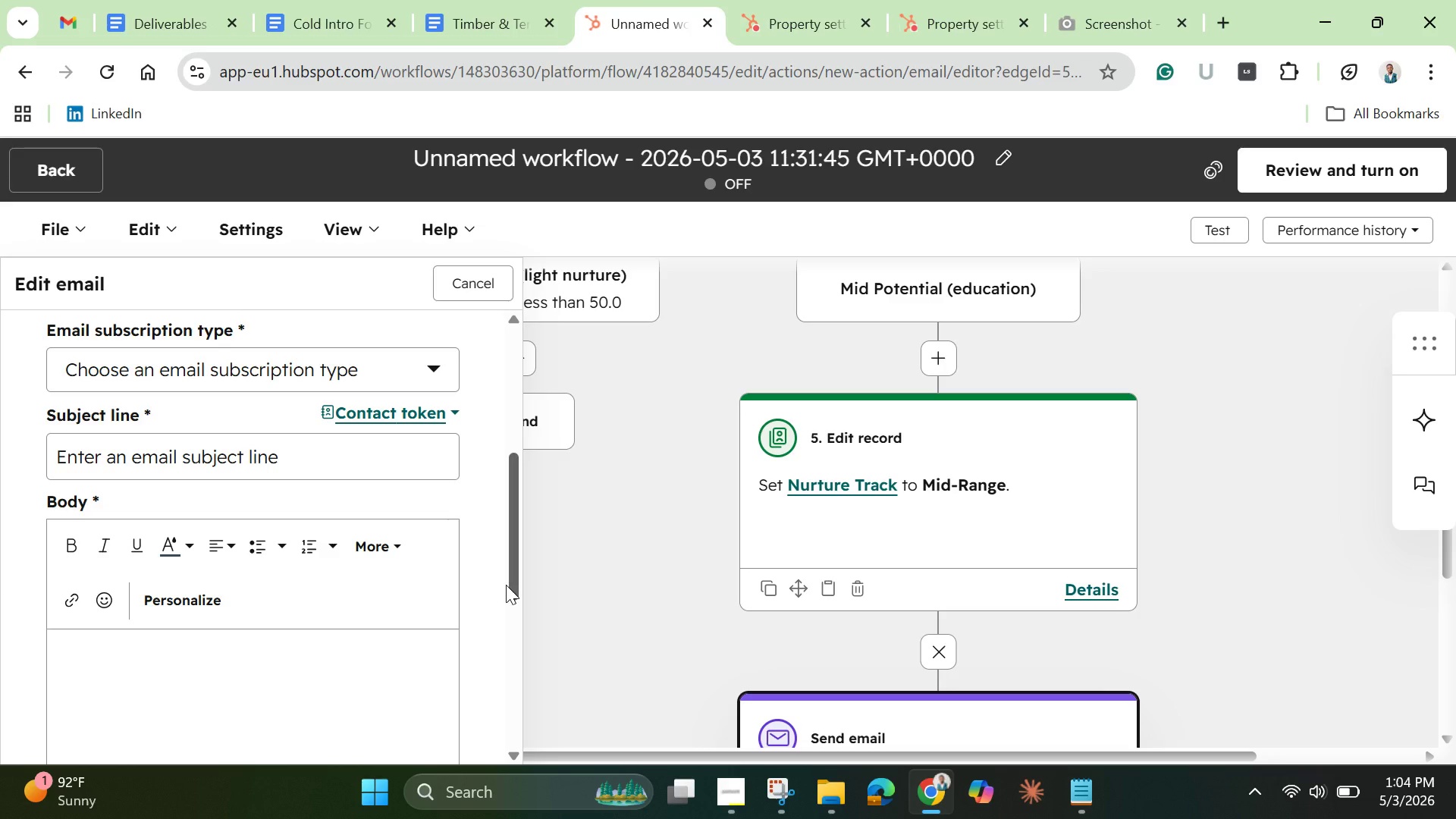 
left_click_drag(start_coordinate=[516, 585], to_coordinate=[500, 746])
 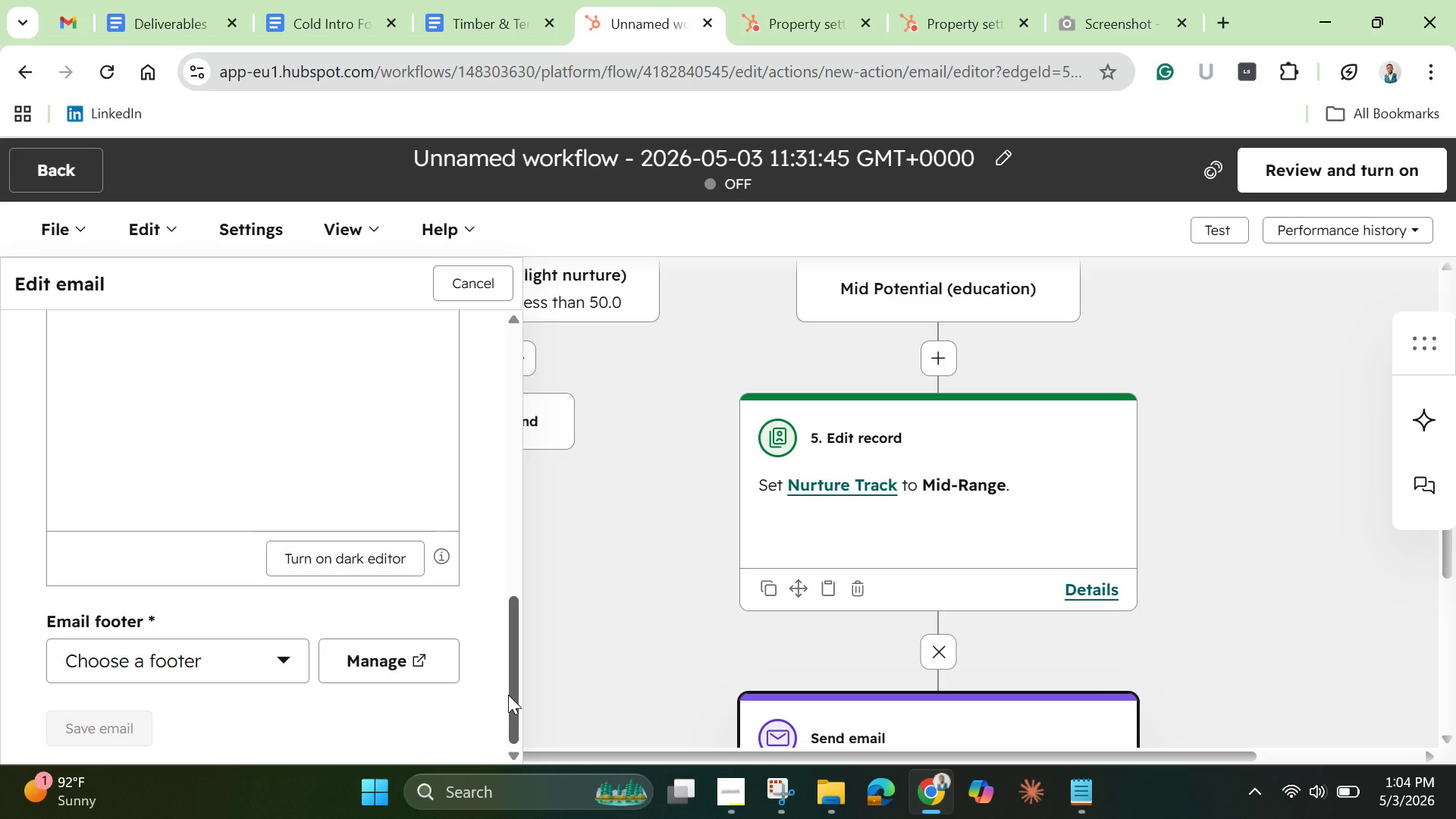 
wait(6.94)
 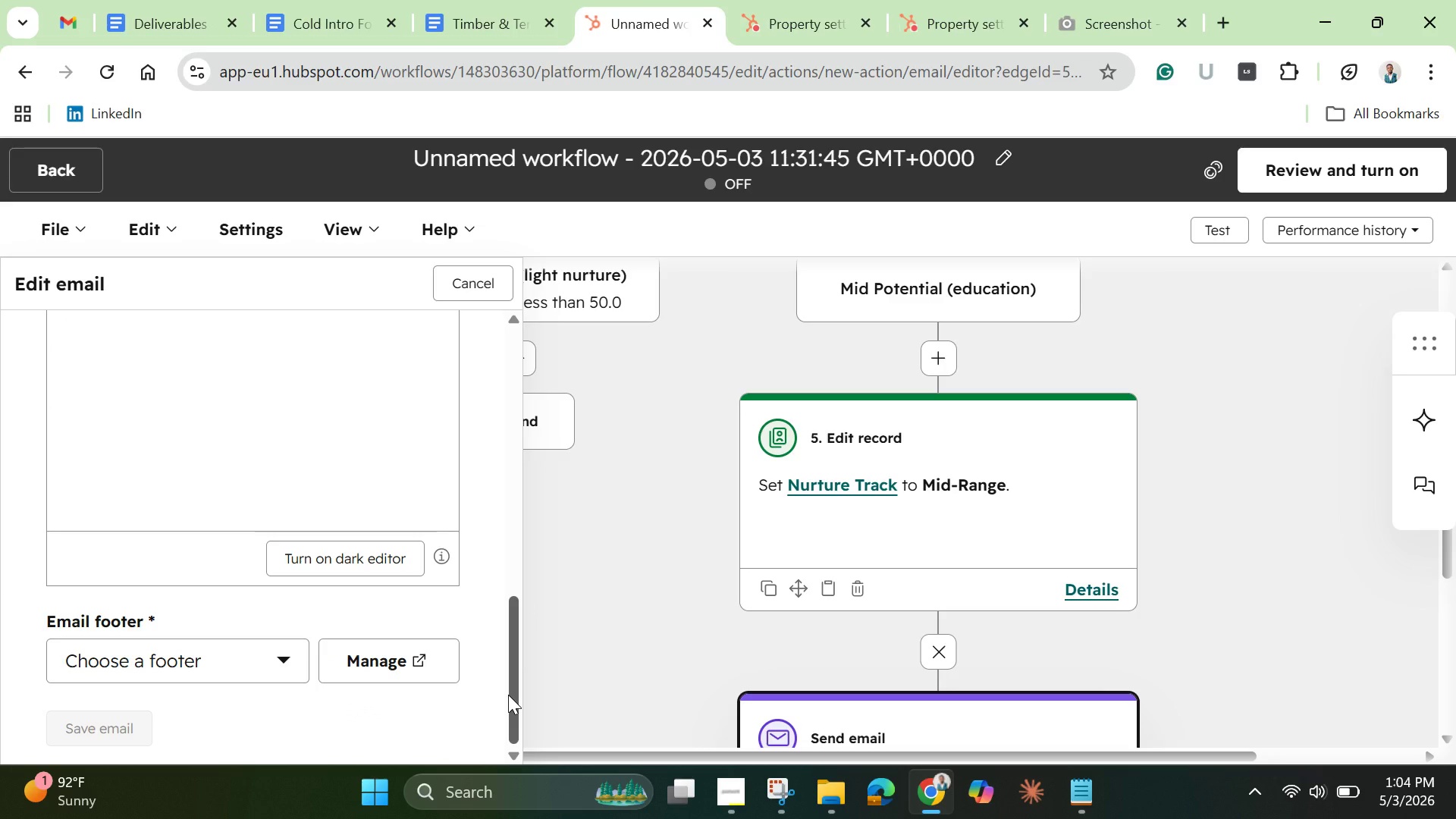 
left_click_drag(start_coordinate=[506, 676], to_coordinate=[489, 324])
 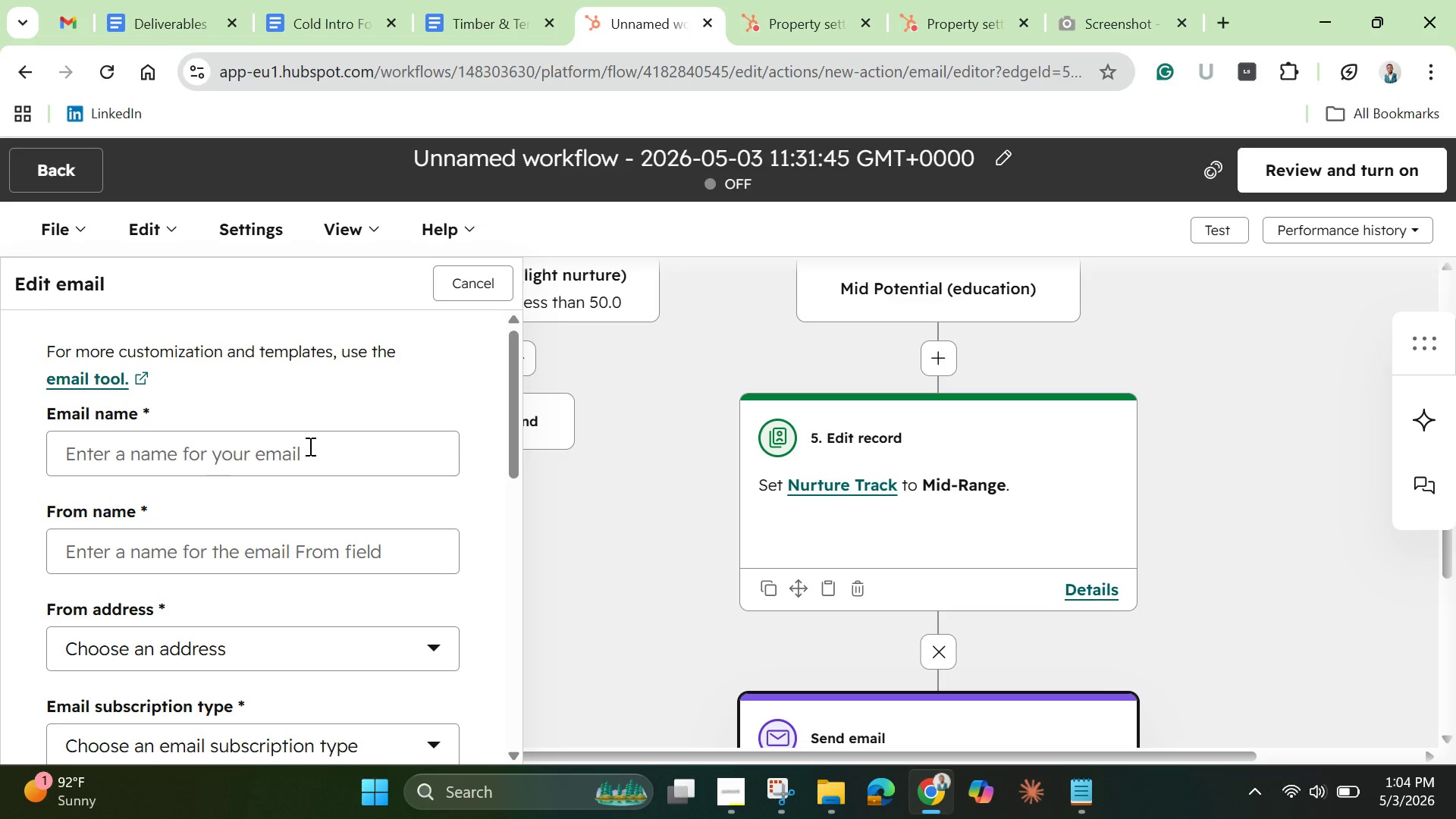 
left_click([309, 446])
 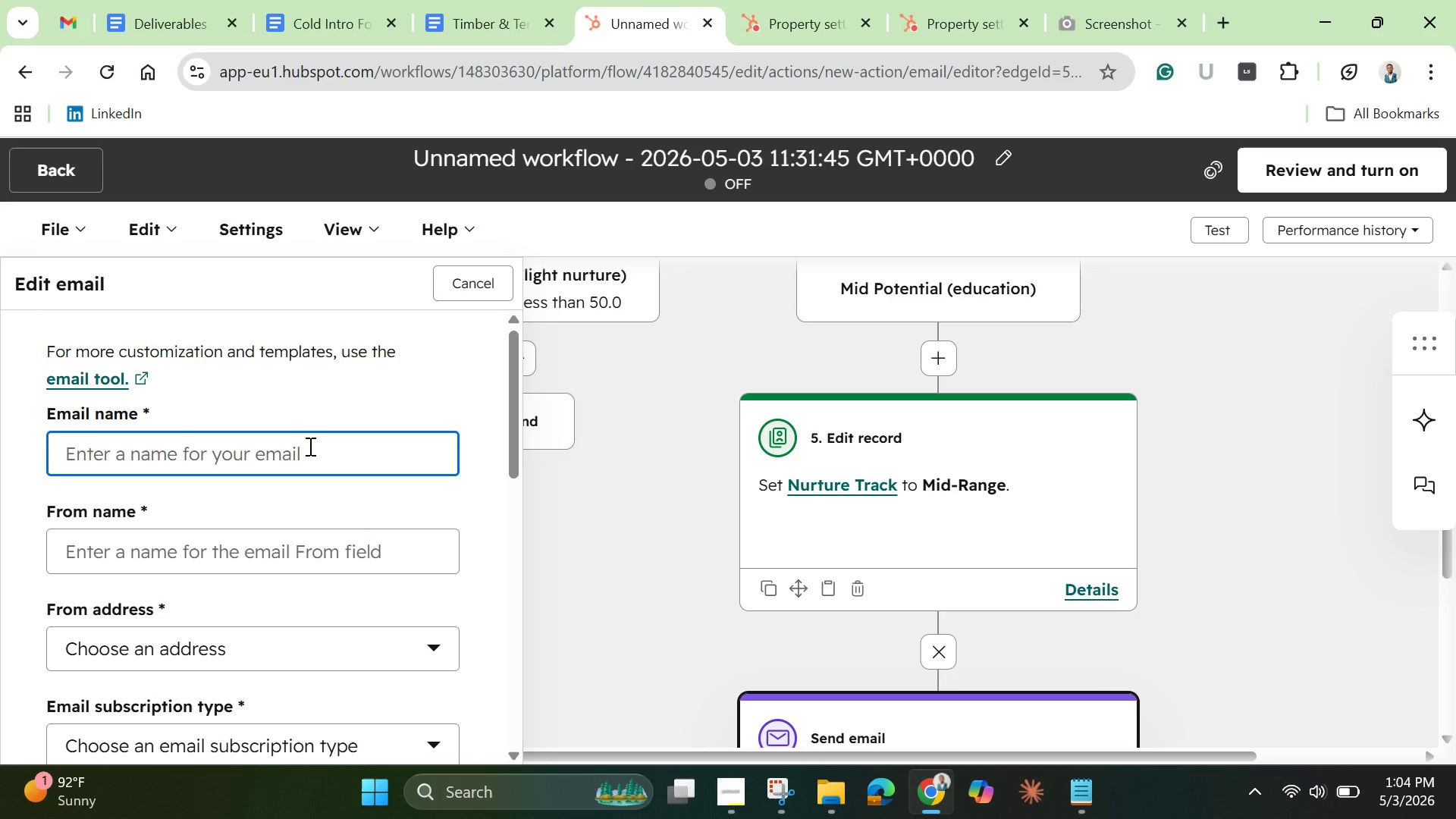 
type(Mid Potential 0)
key(Backspace)
type(- Education 1)
 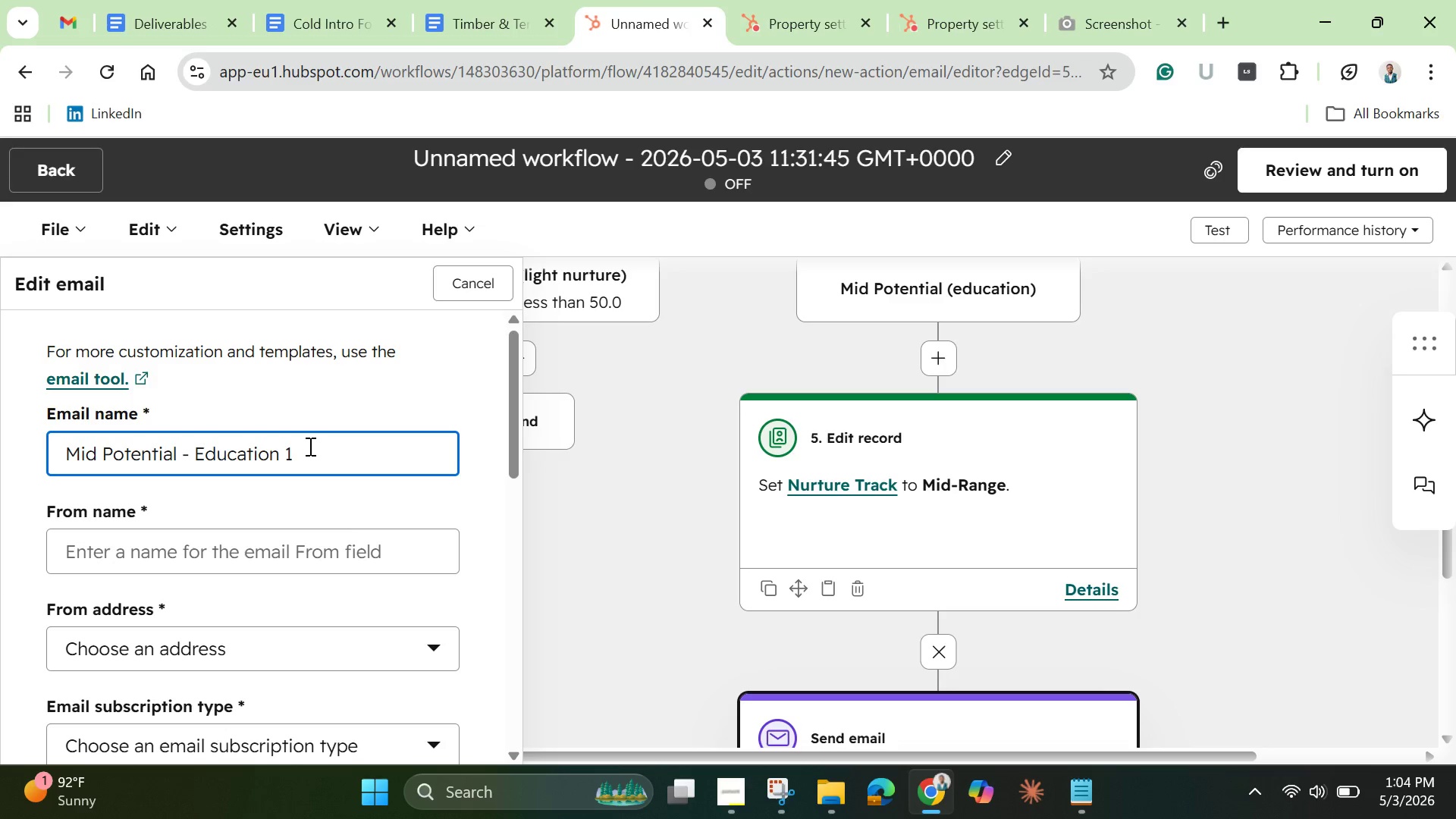 
wait(5.8)
 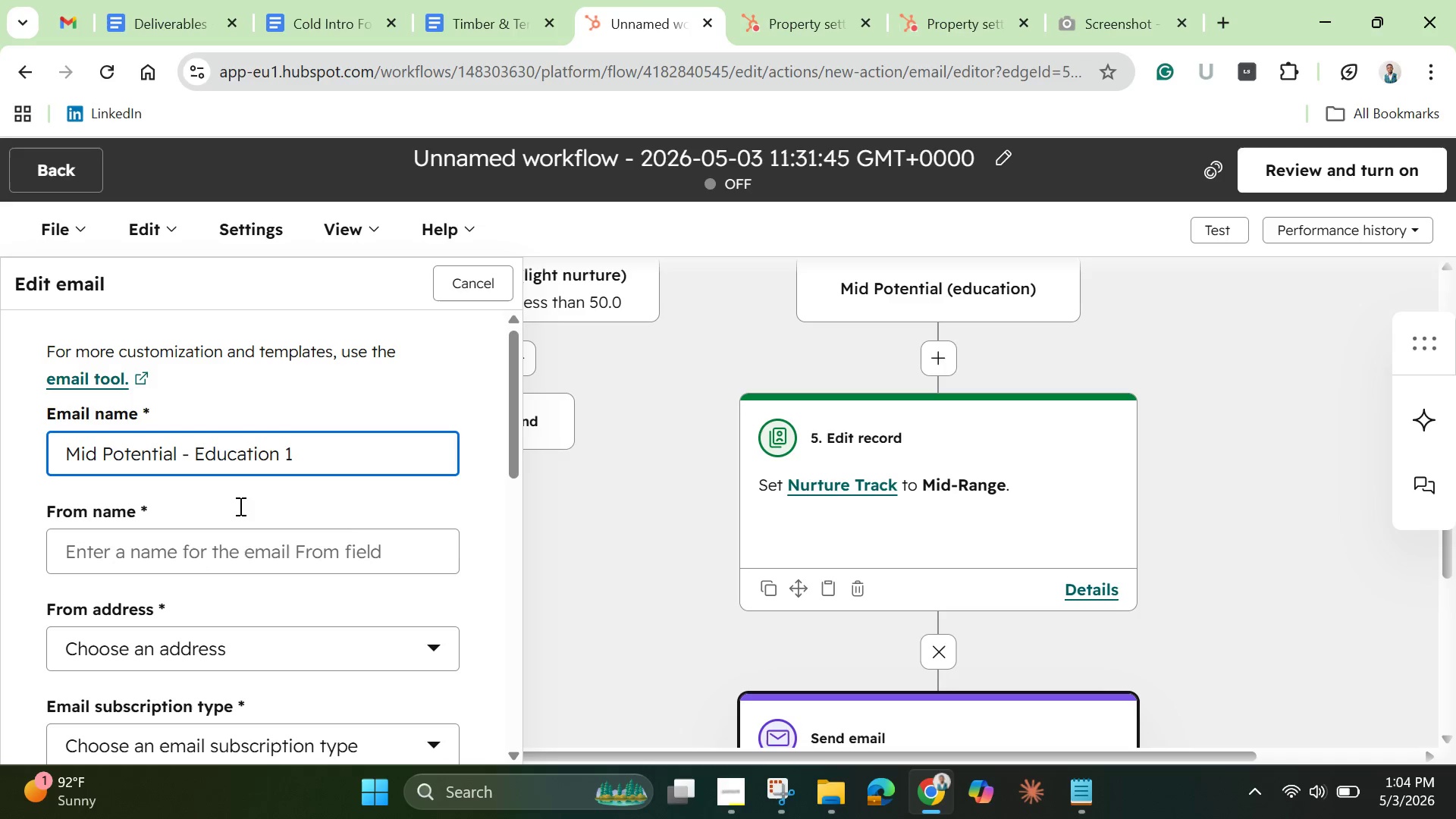 
left_click([160, 556])
 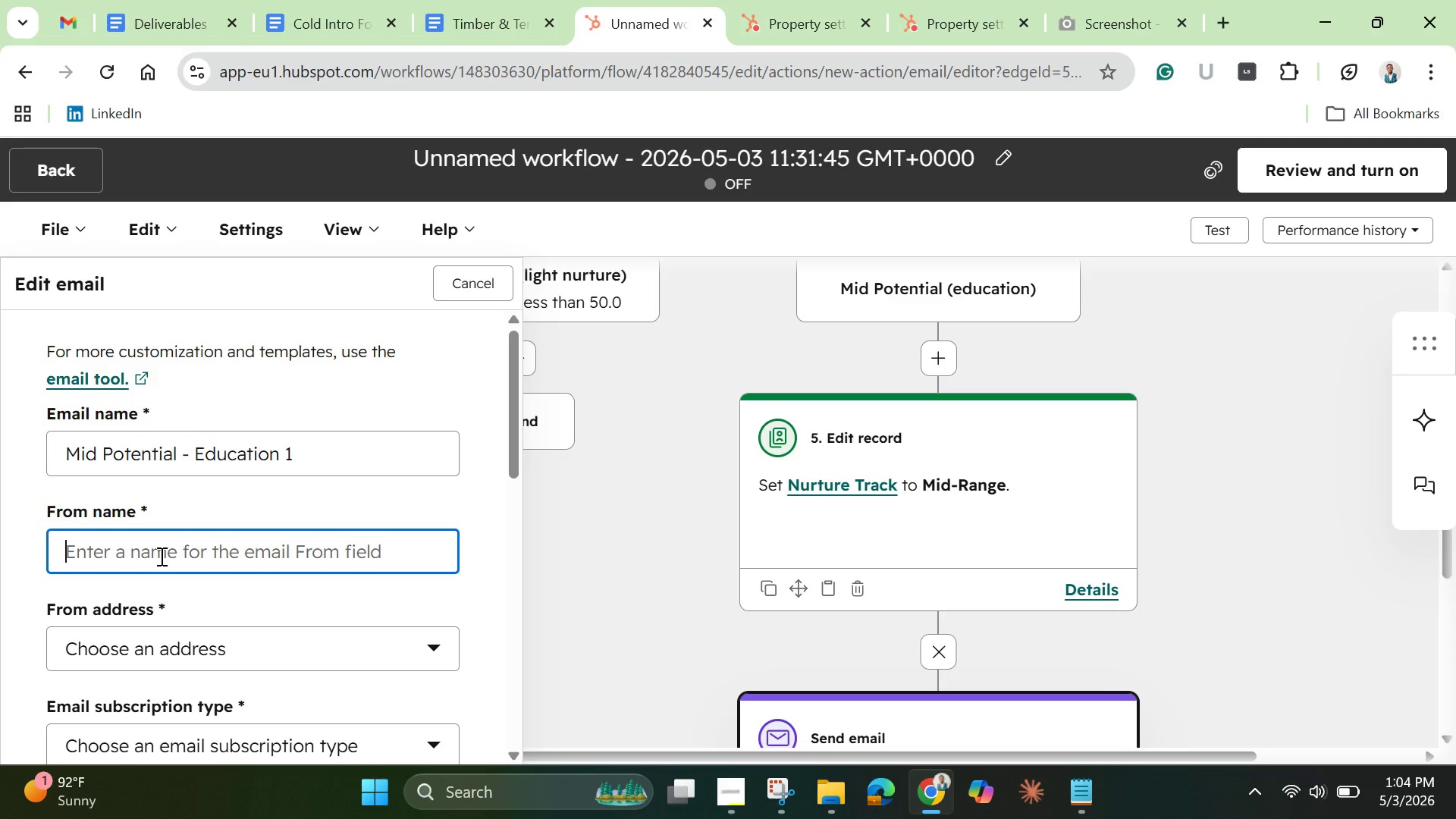 
hold_key(key=ShiftLeft, duration=0.47)
 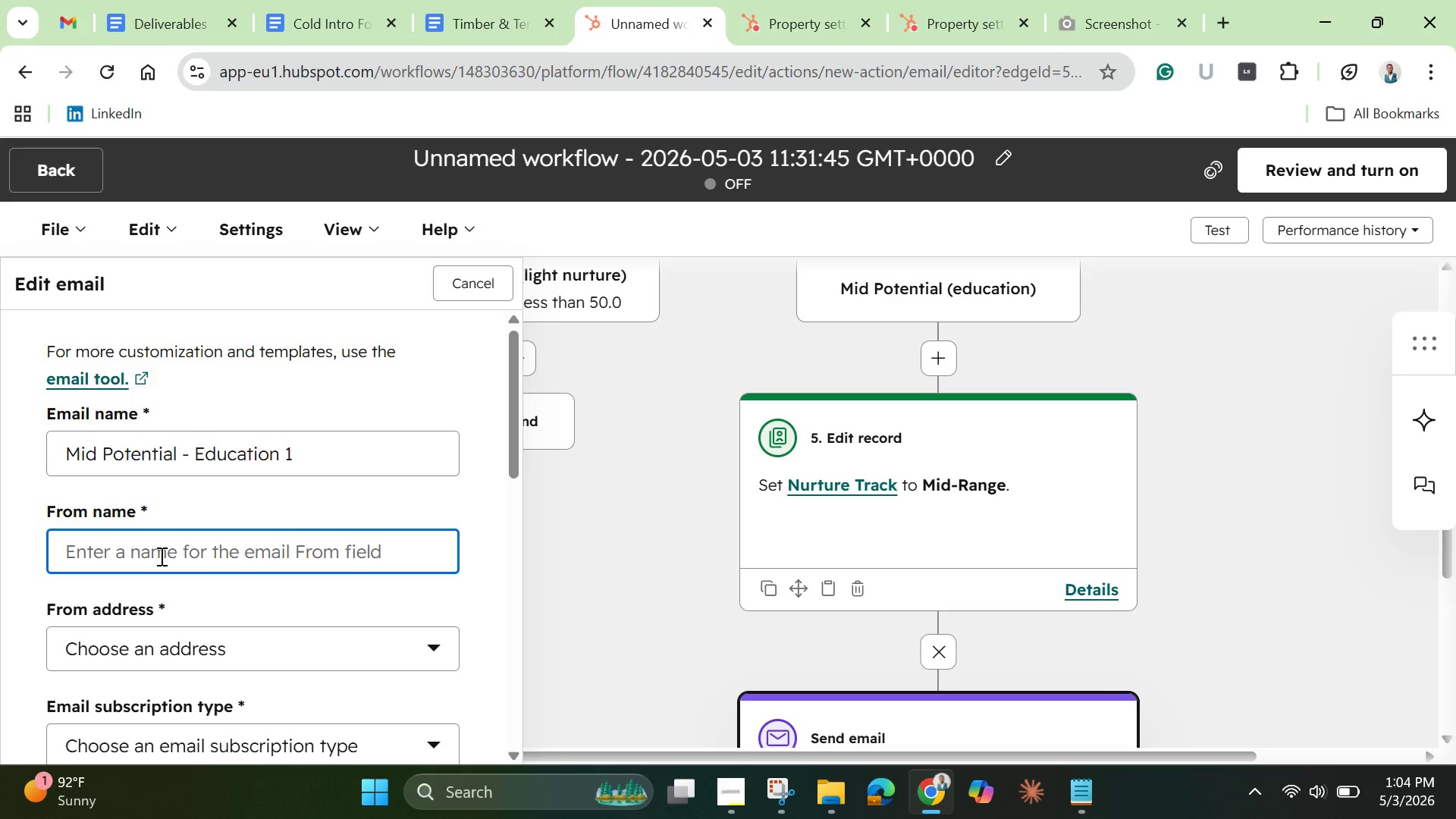 
hold_key(key=ShiftLeft, duration=1.53)
 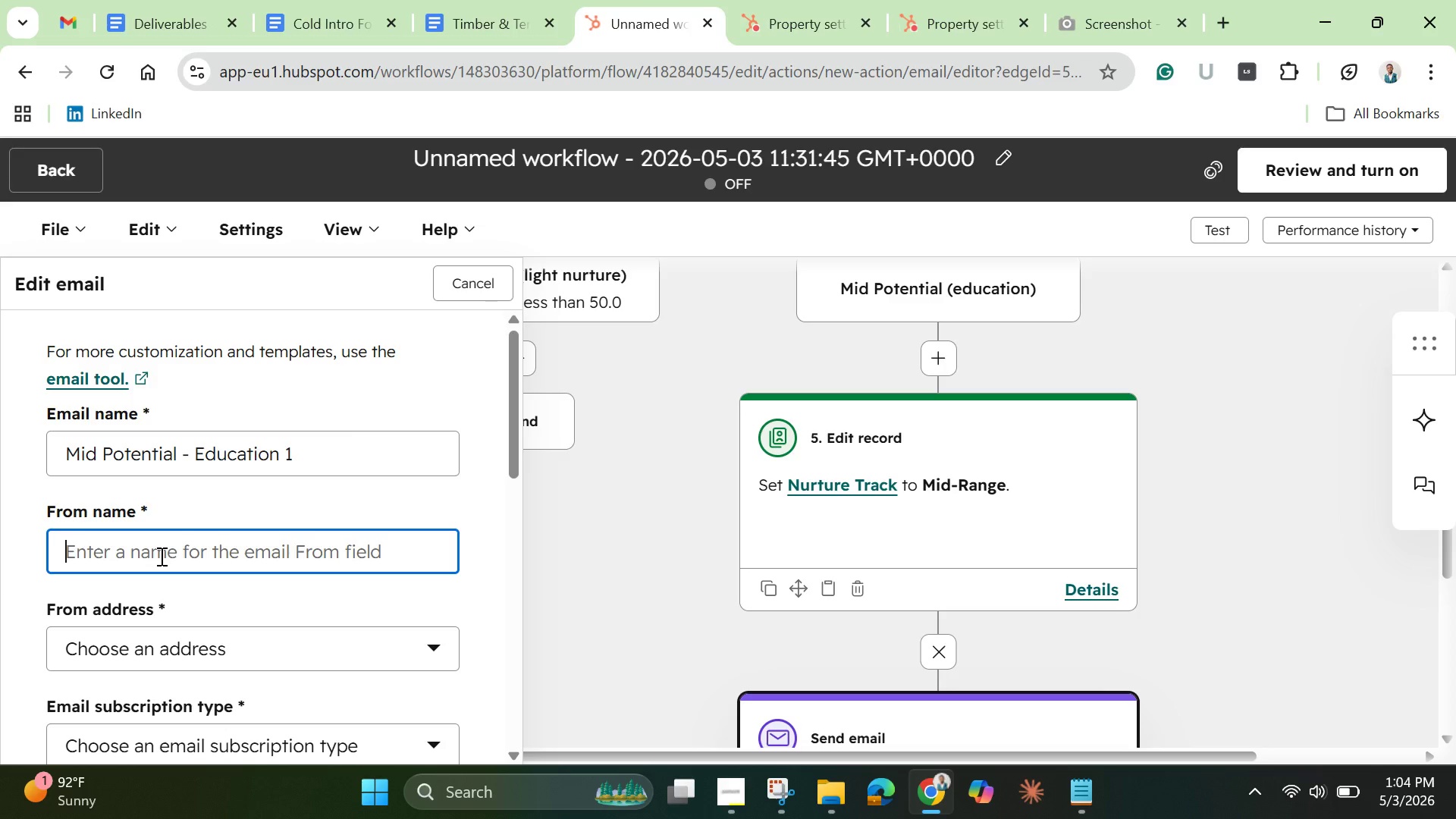 
type(Post)
 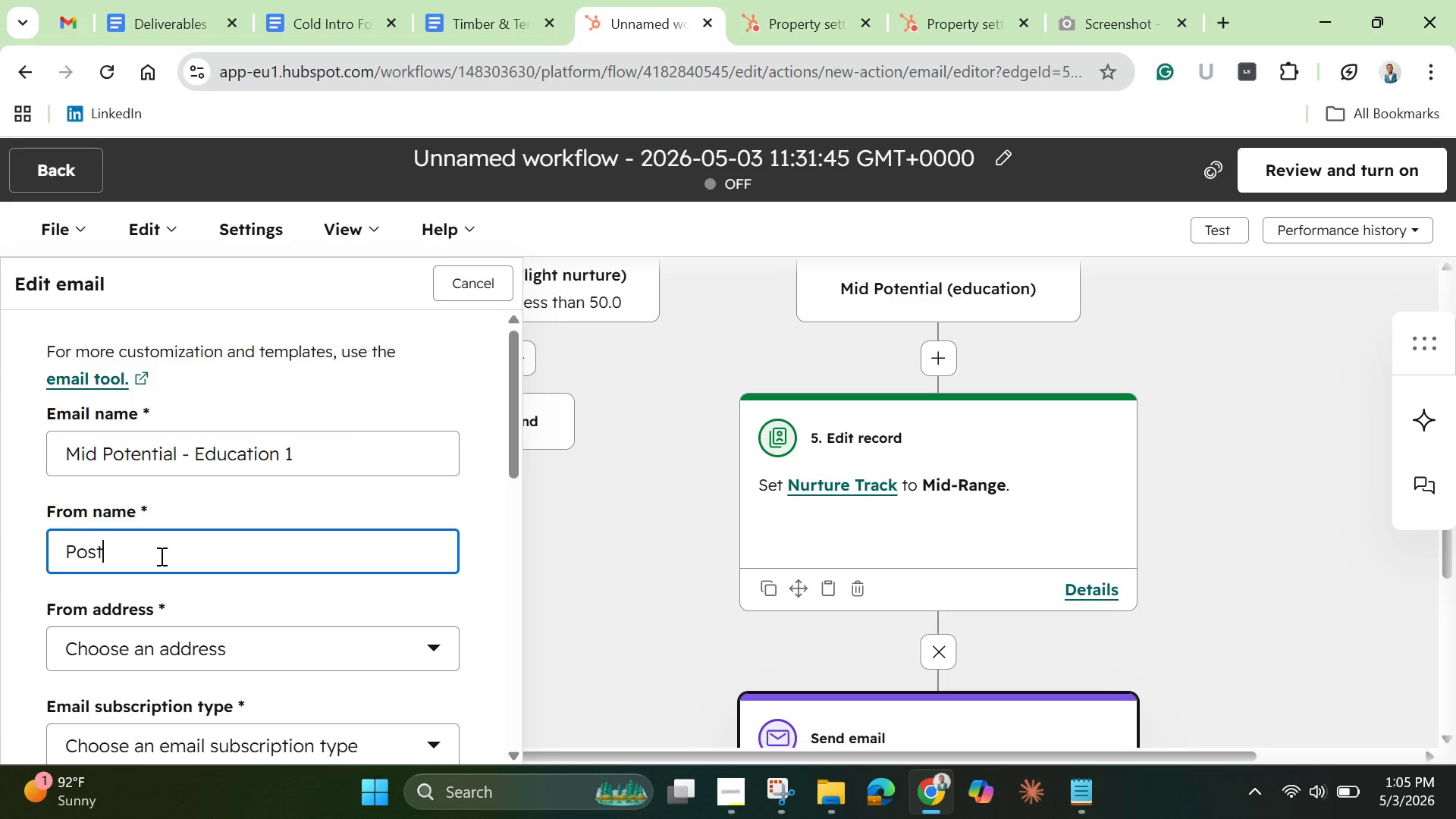 
type(work)
 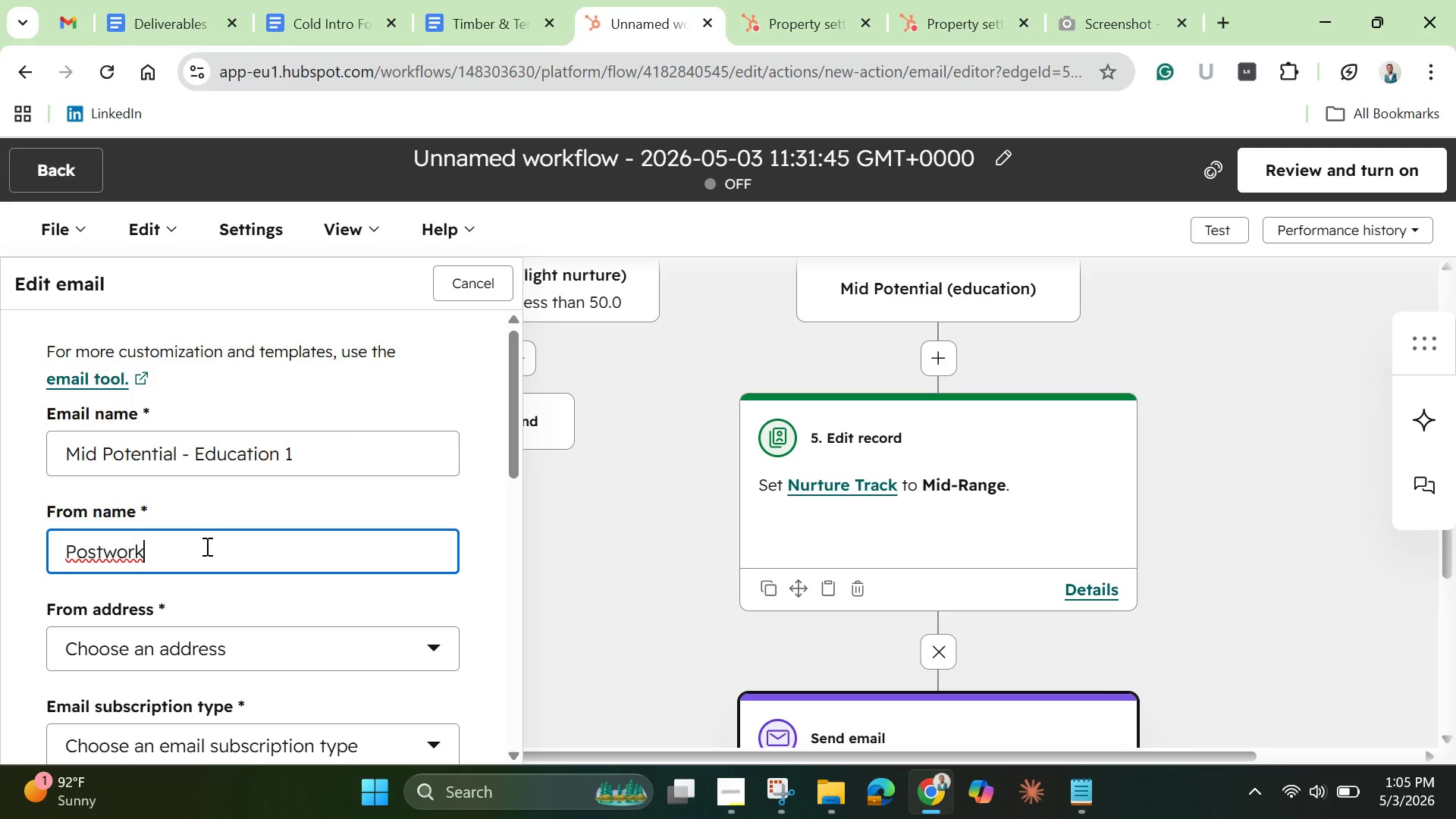 
wait(8.3)
 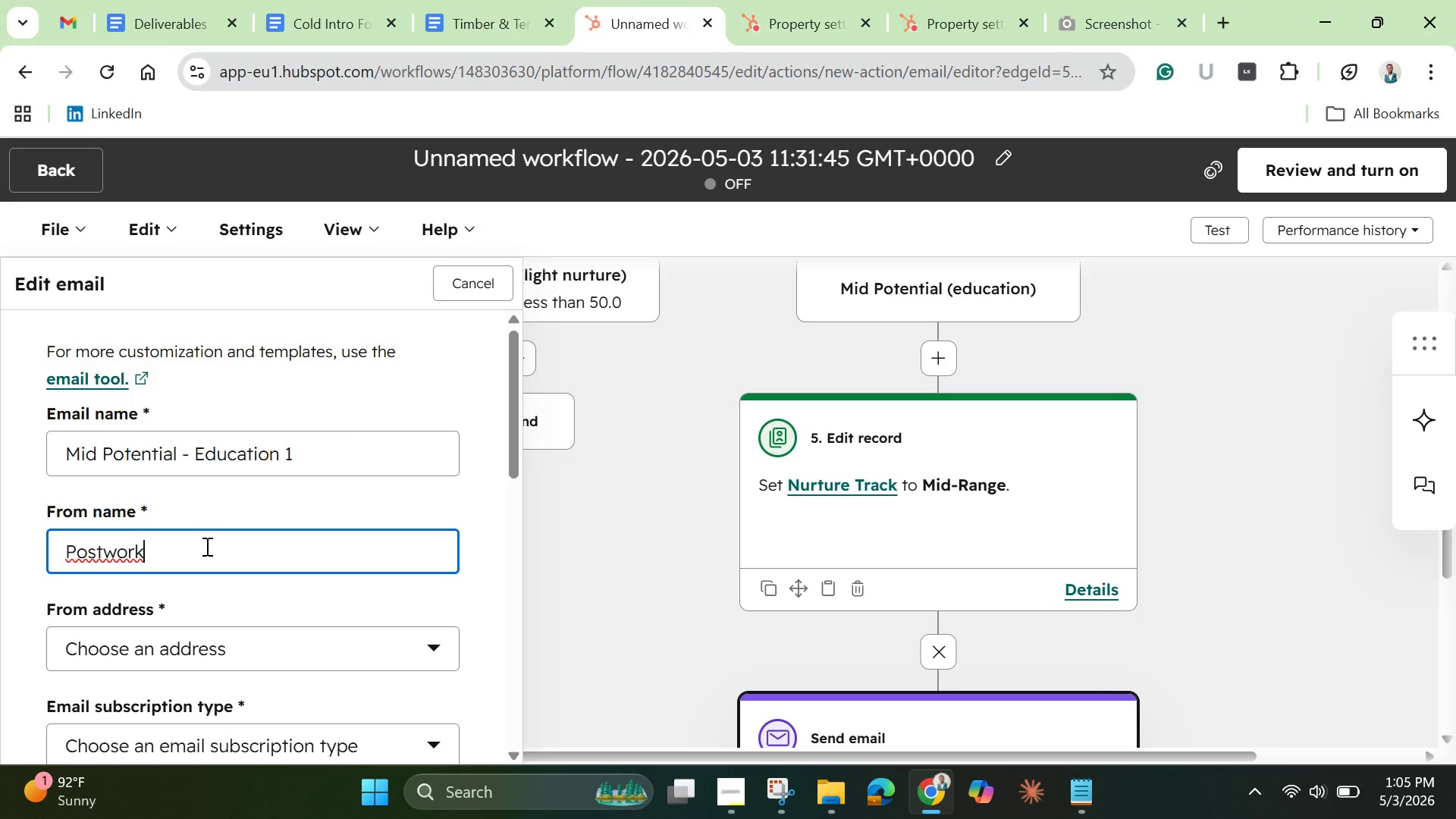 
left_click([259, 647])
 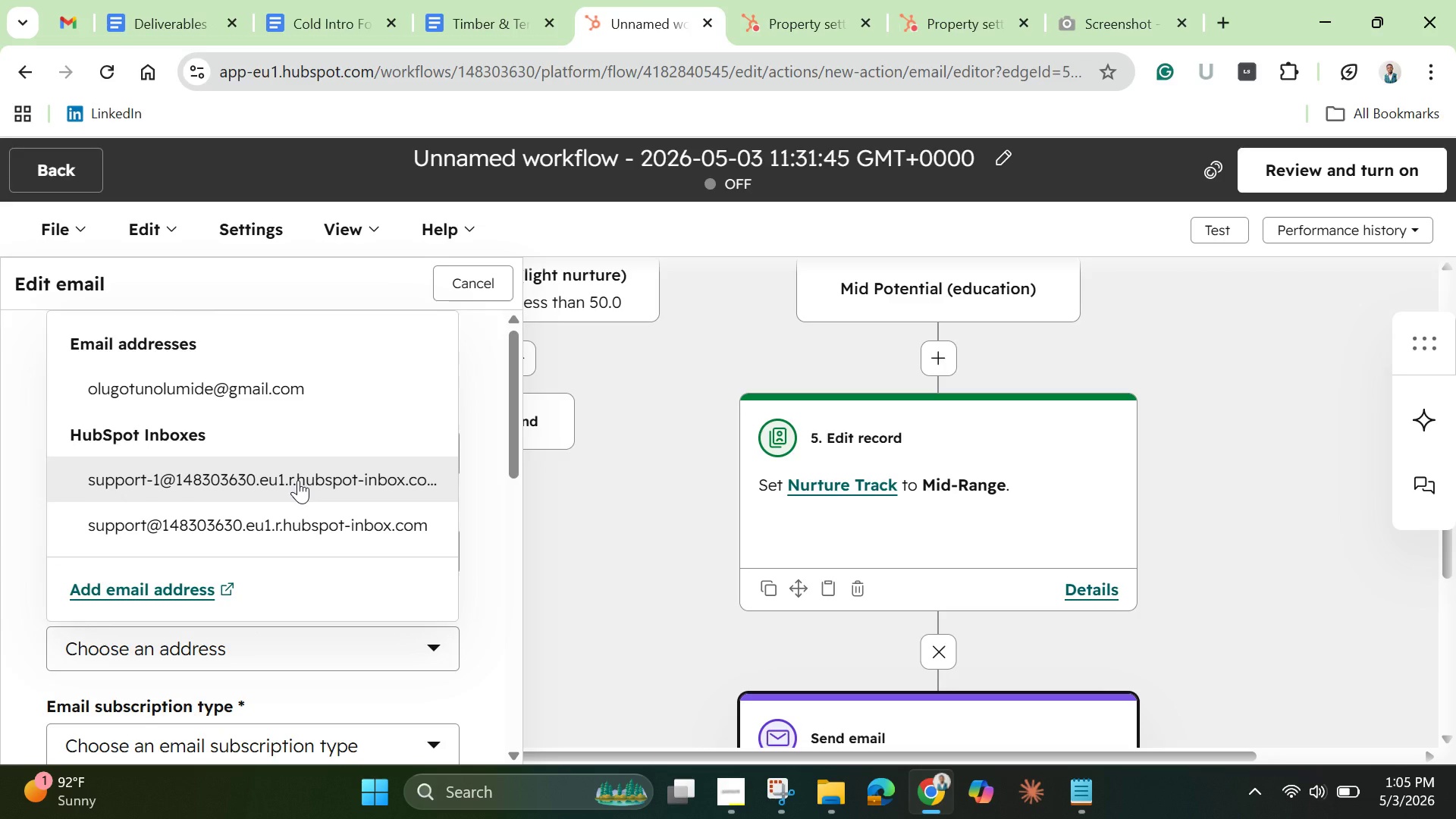 
wait(5.33)
 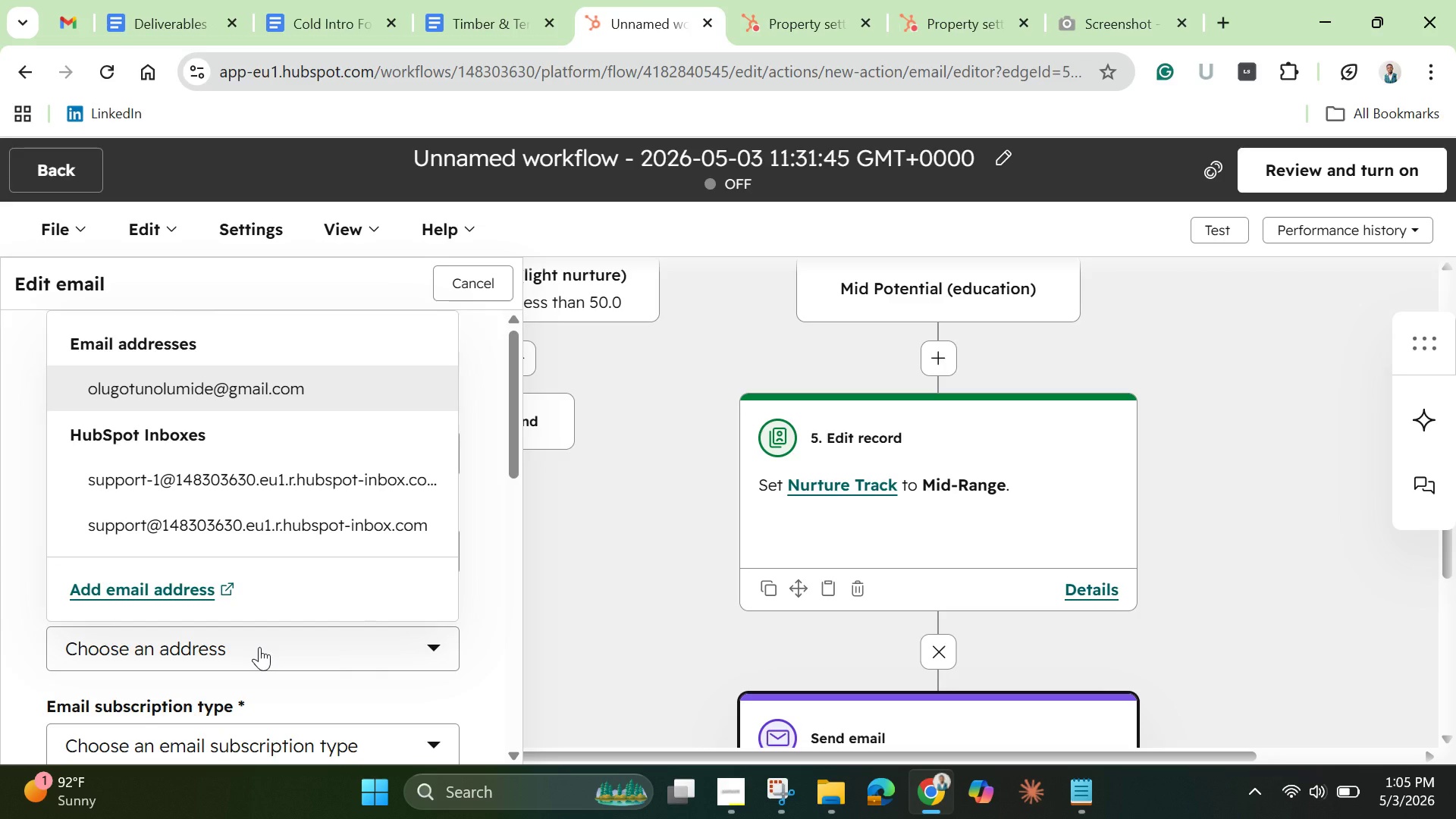 
left_click([298, 480])
 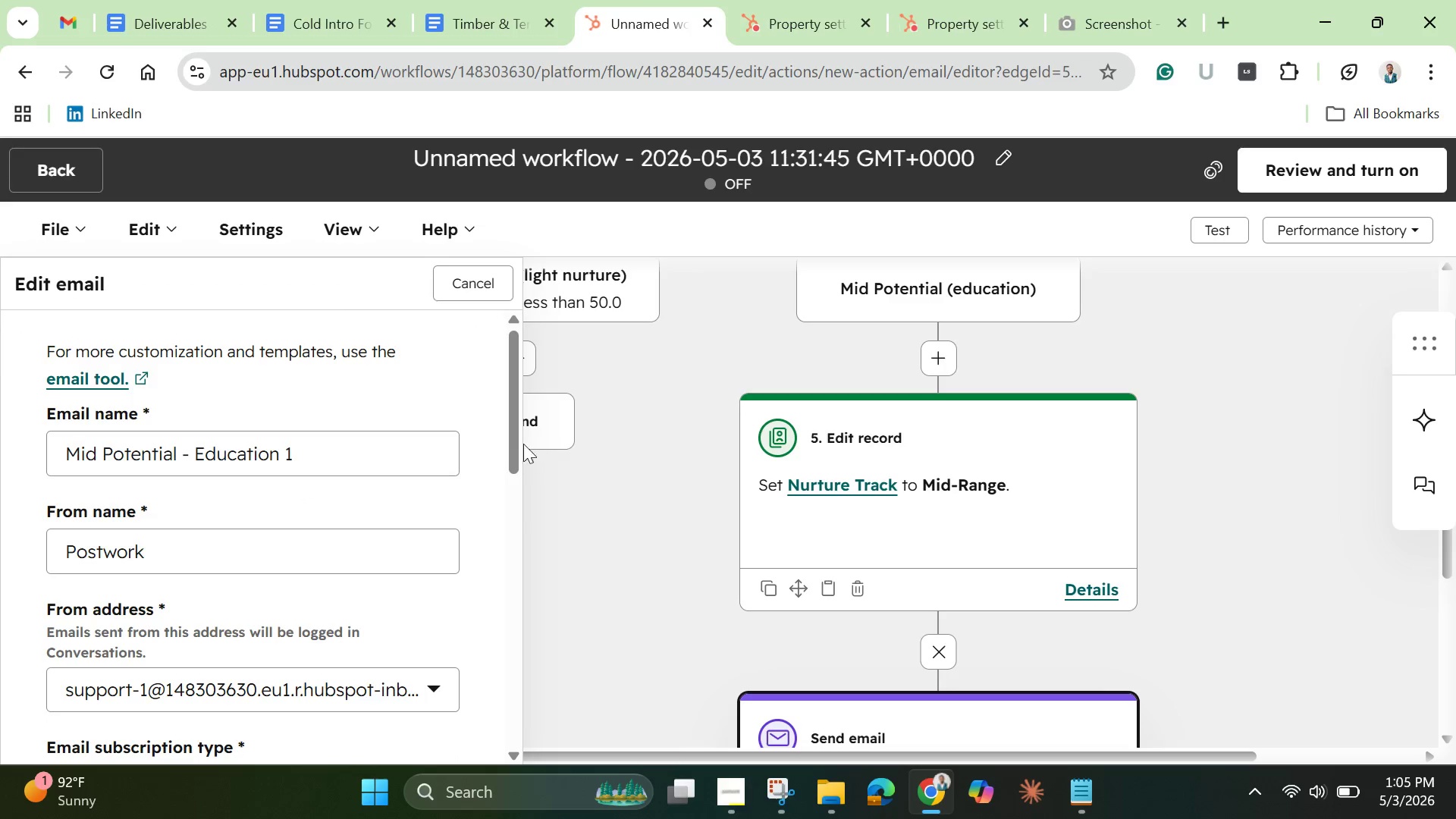 
left_click_drag(start_coordinate=[507, 441], to_coordinate=[504, 548])
 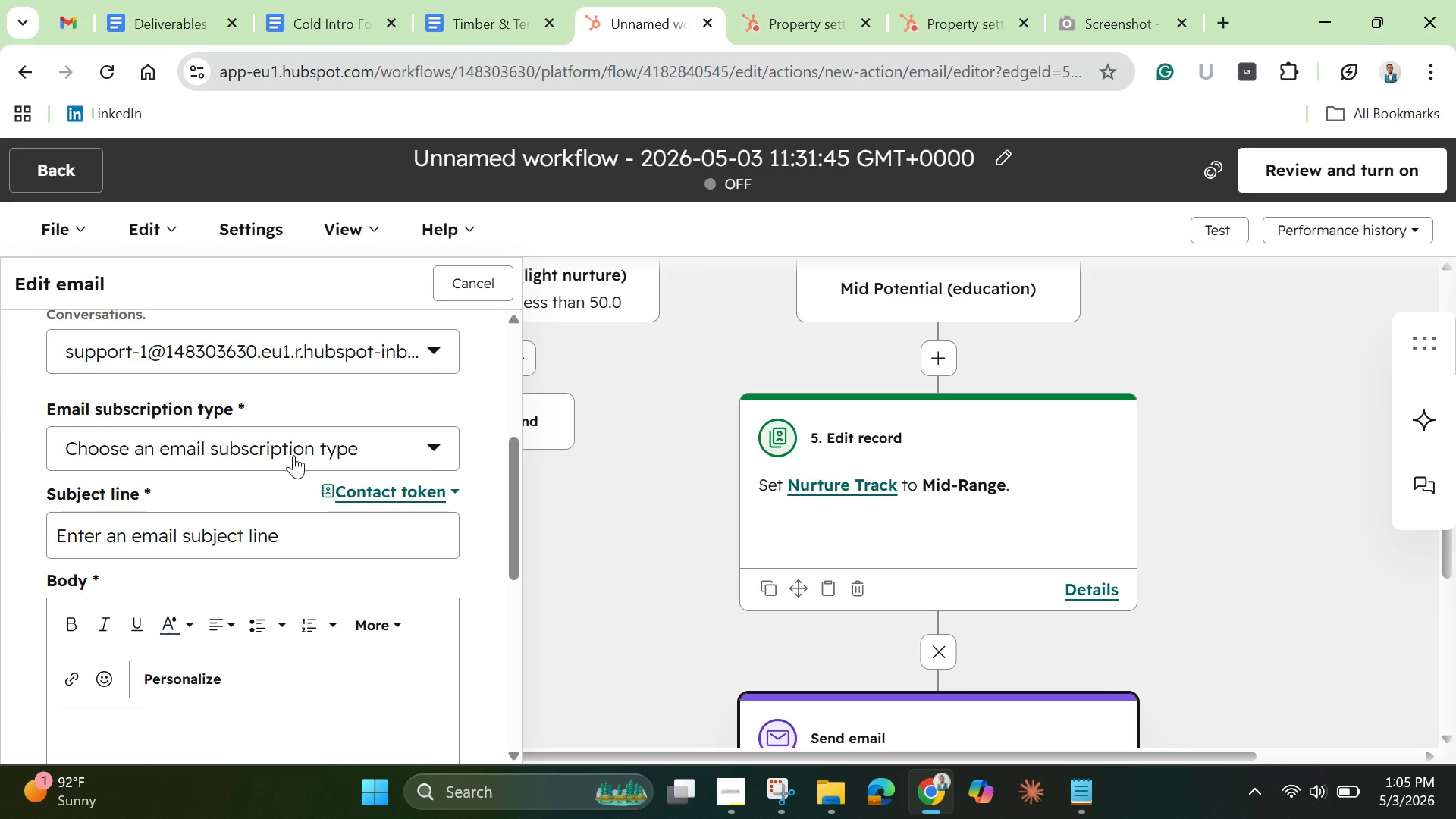 
left_click([293, 455])
 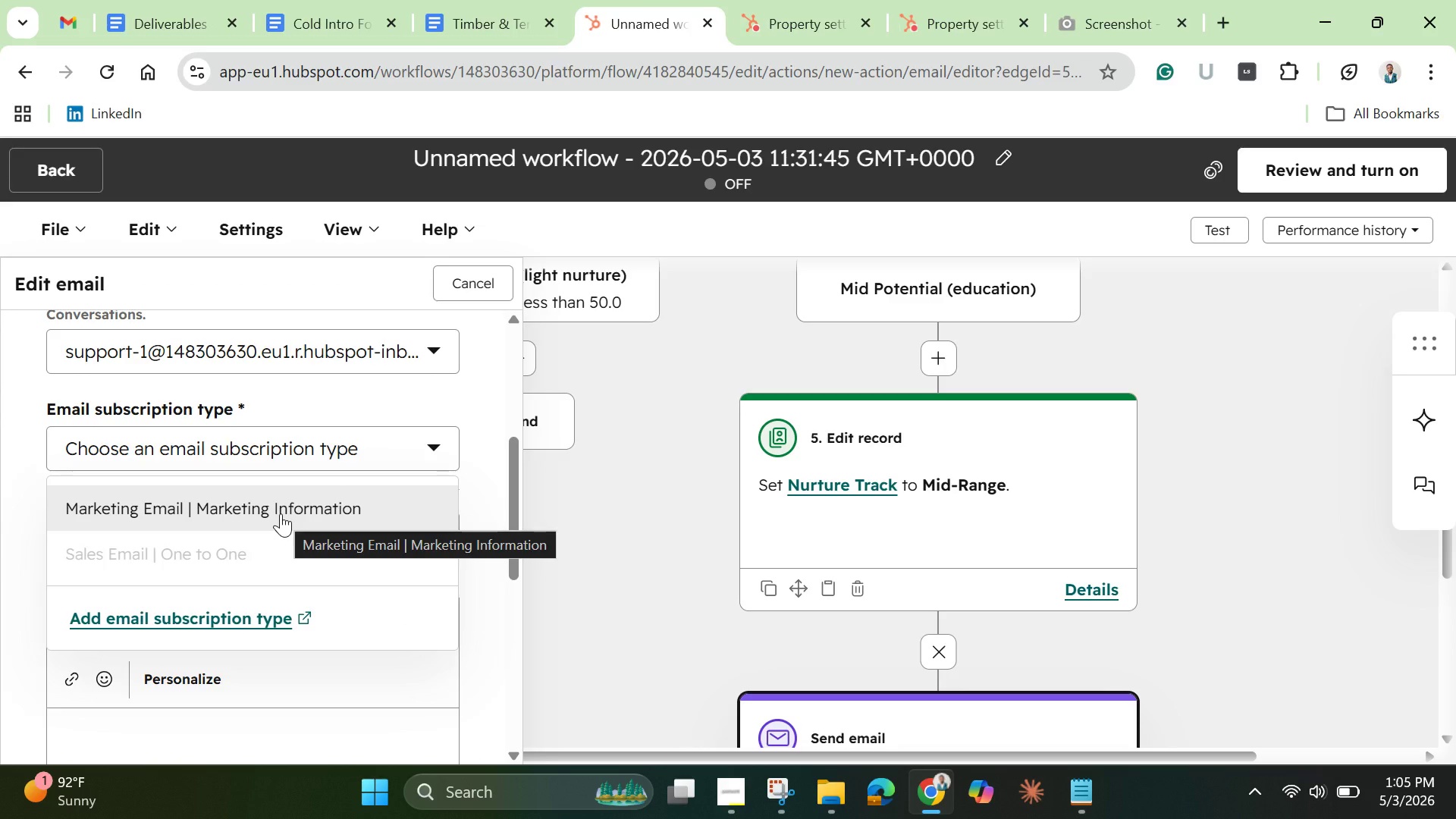 
left_click([281, 513])
 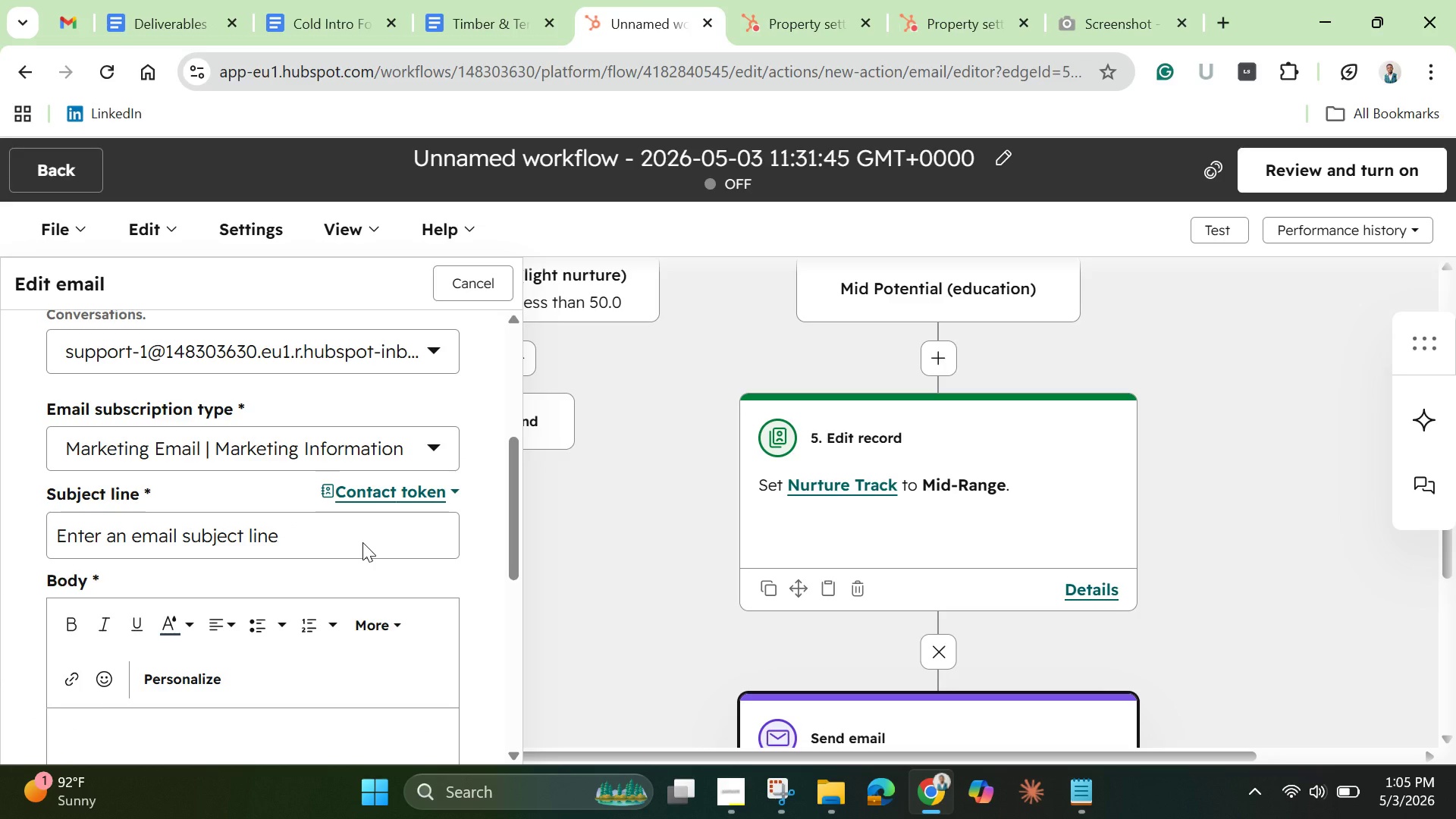 
wait(5.06)
 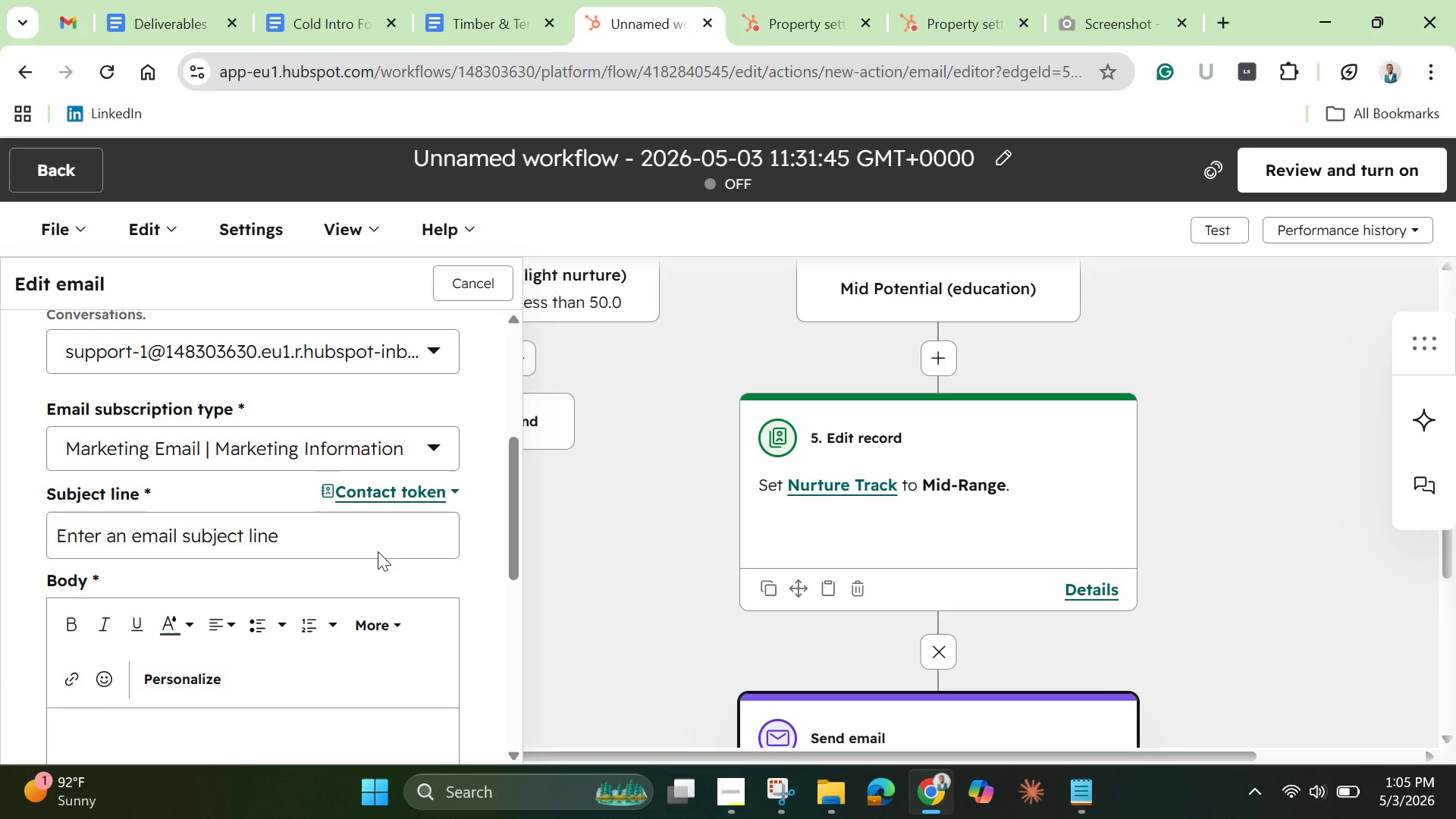 
left_click([362, 542])
 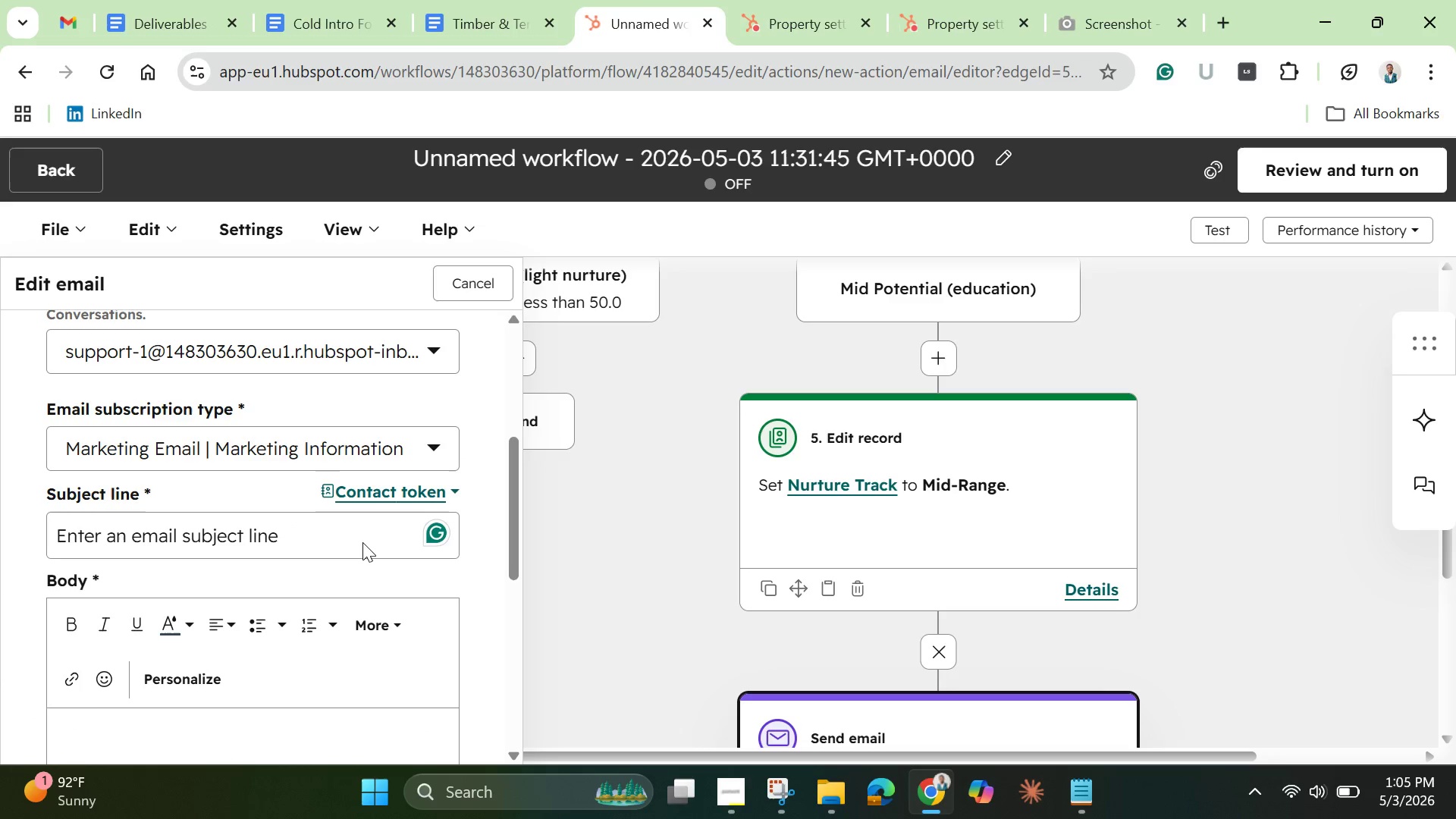 
type(How to improve your audit score)
 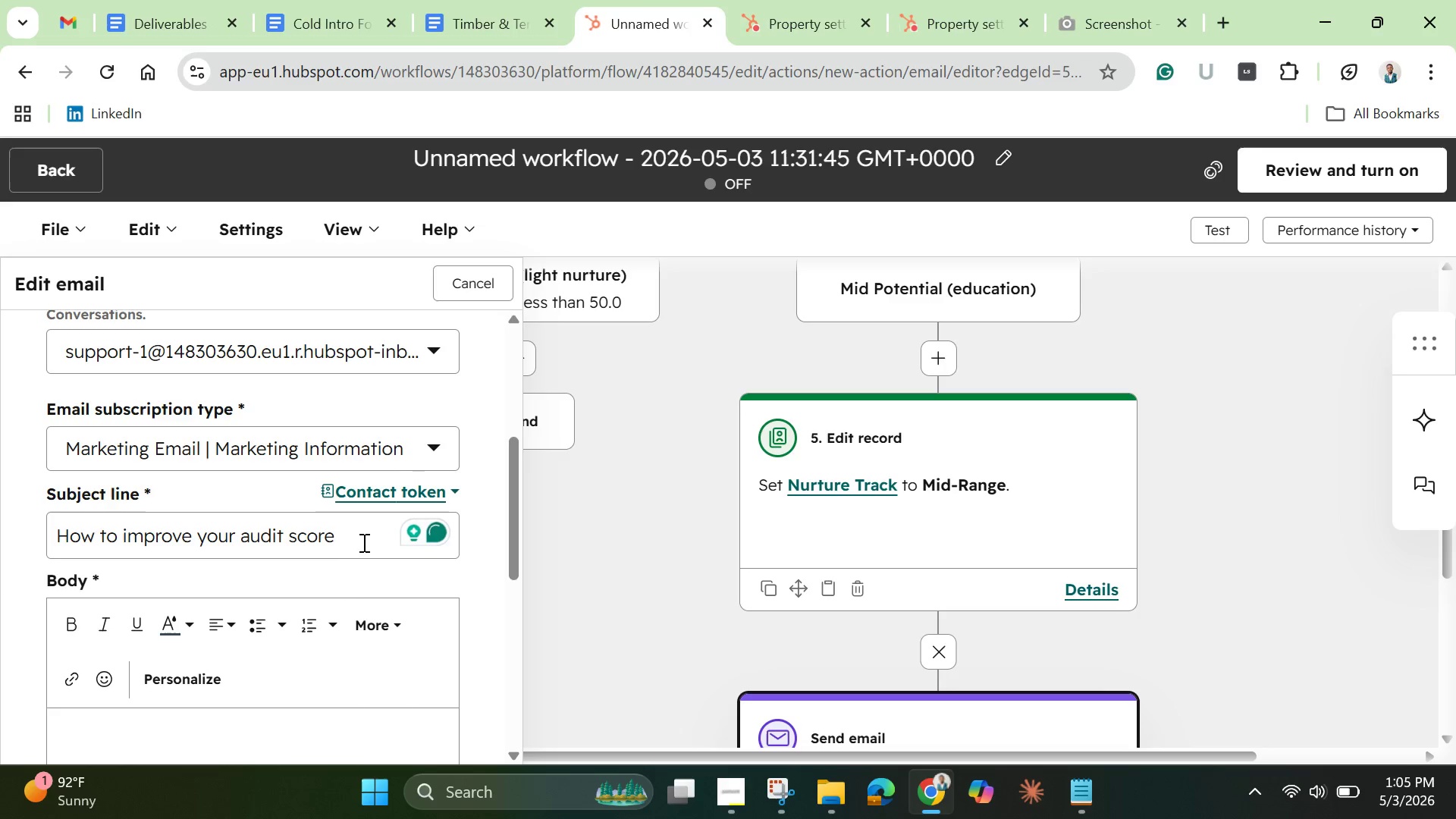 
wait(8.97)
 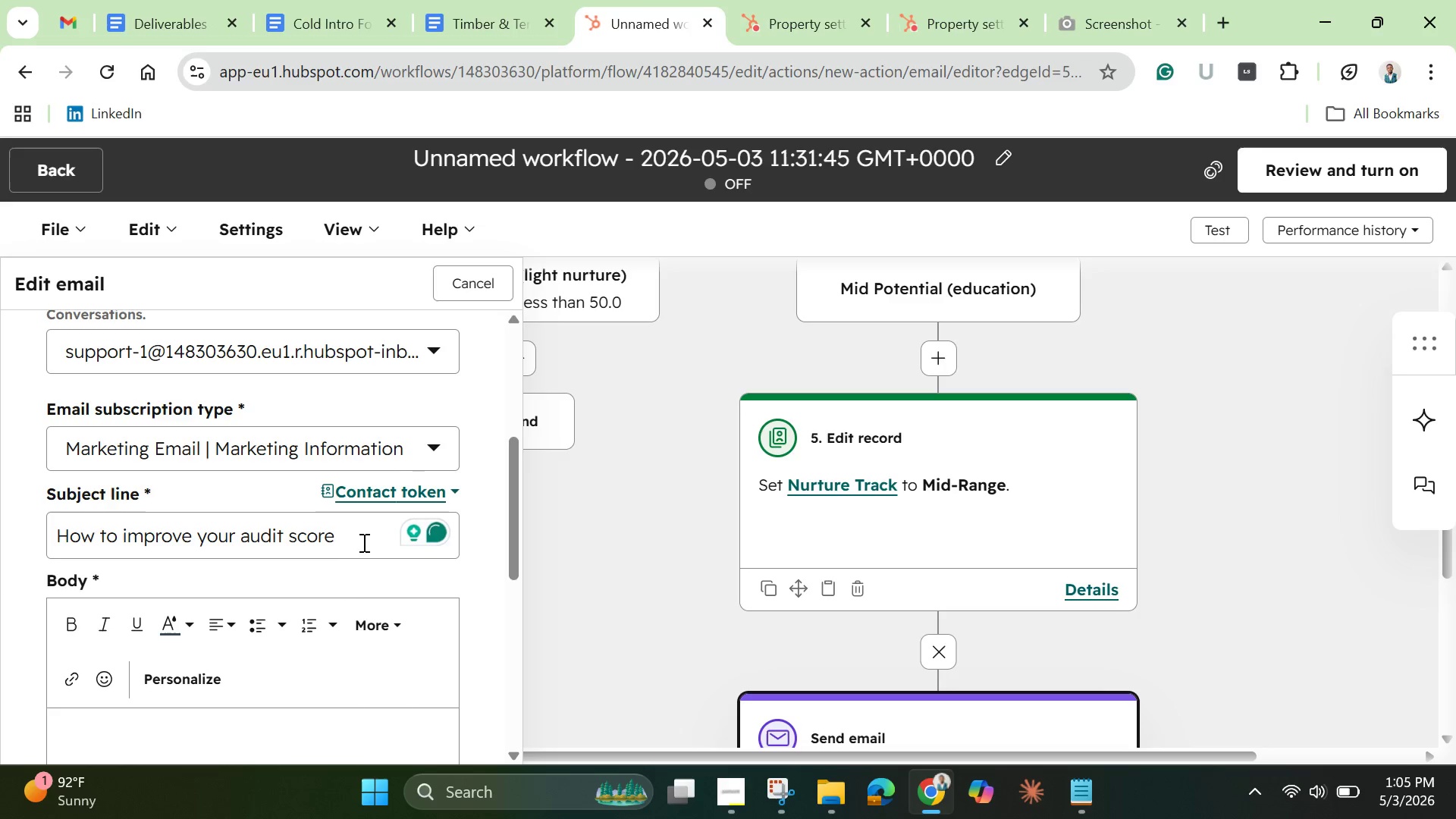 
left_click([268, 733])
 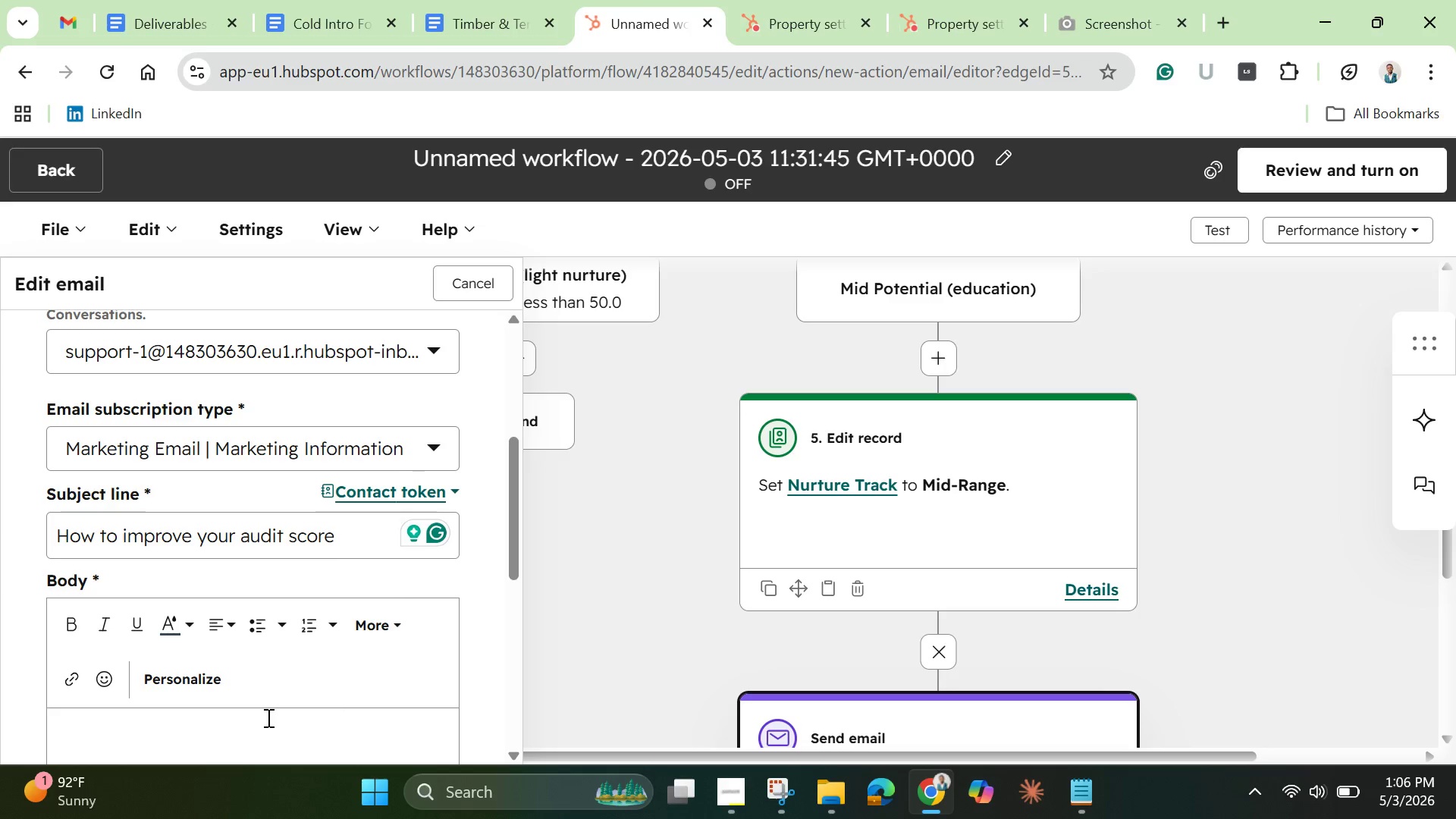 
wait(10.38)
 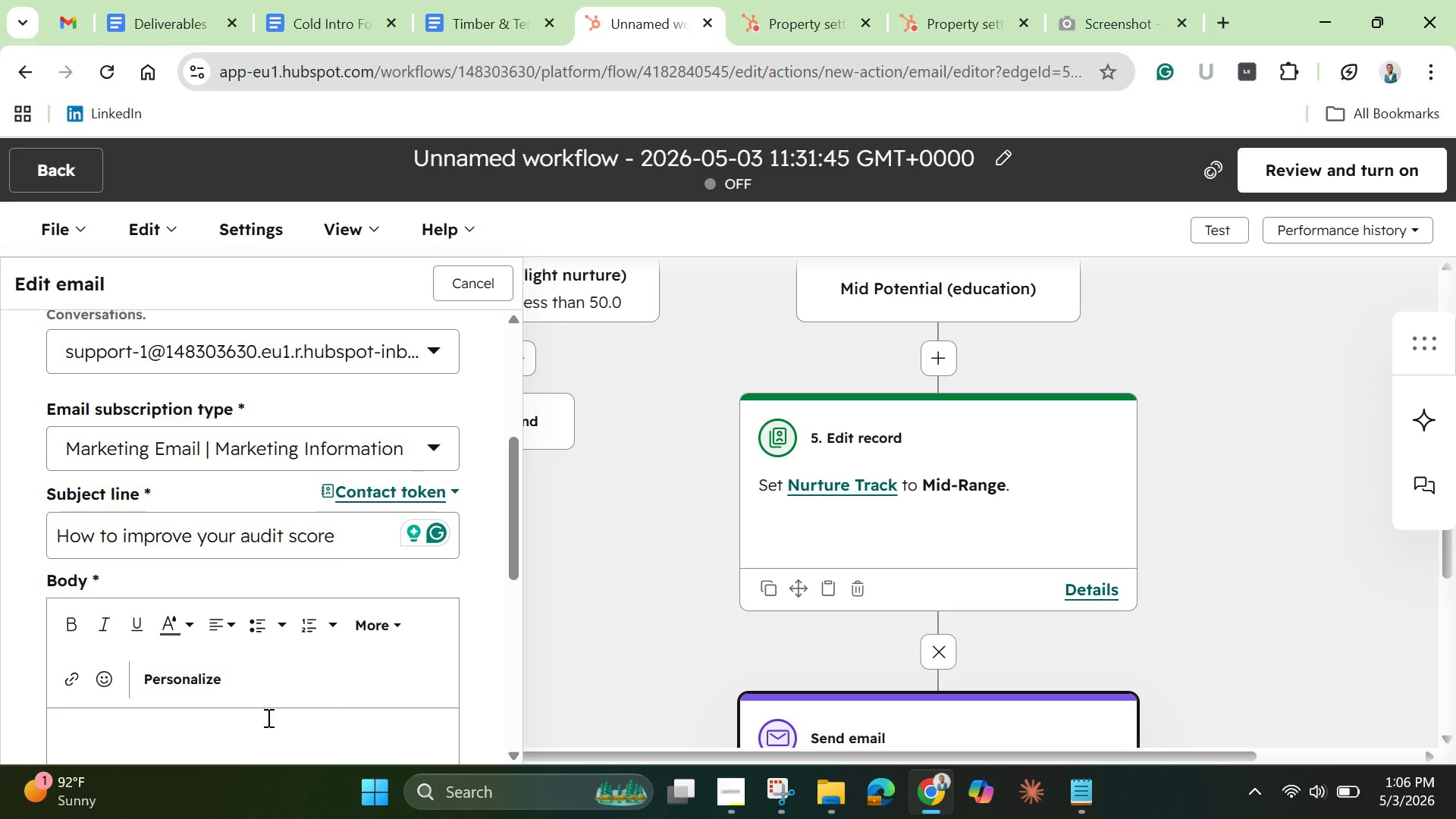 
left_click([267, 708])
 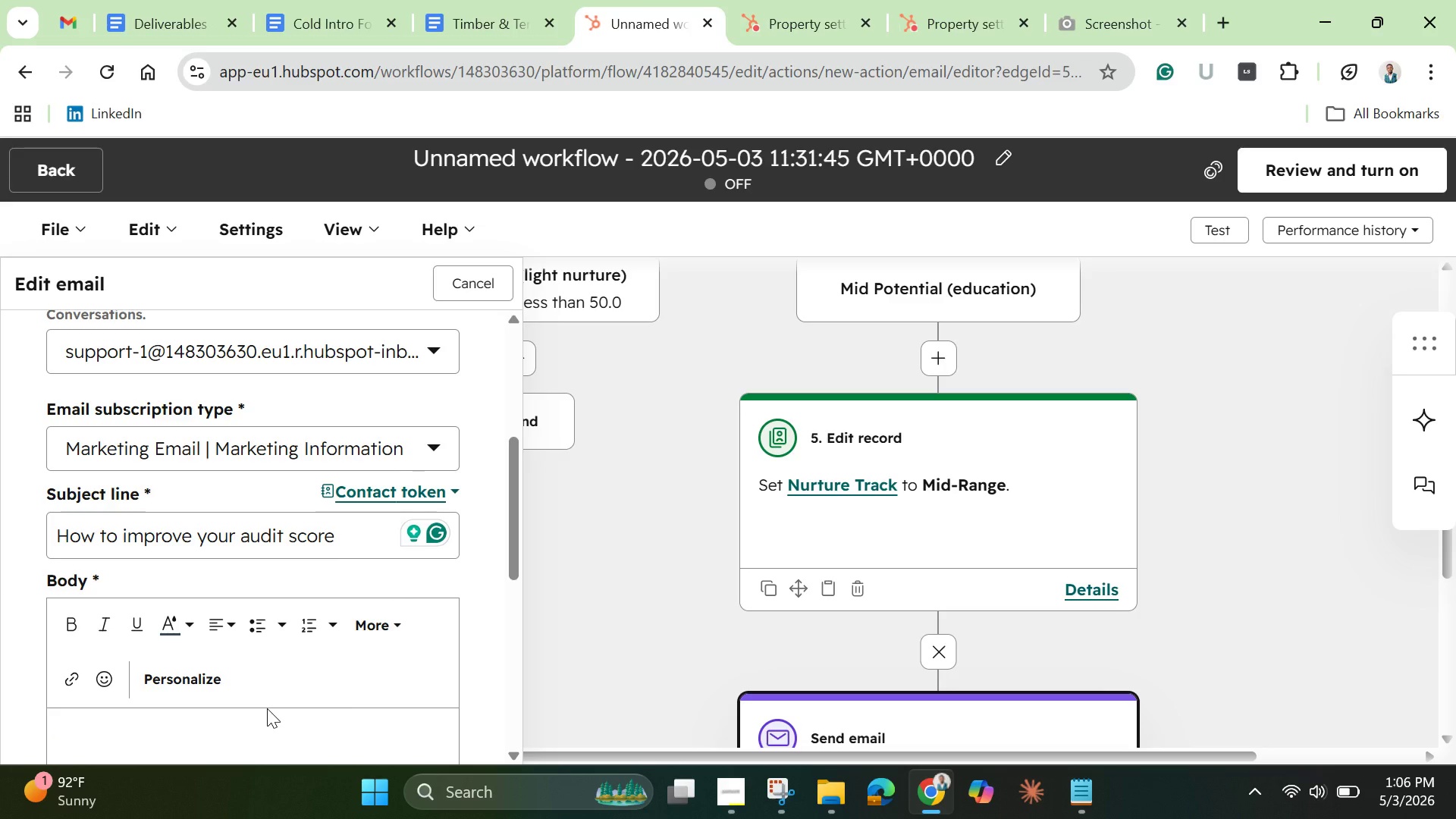 
type(Hi )
 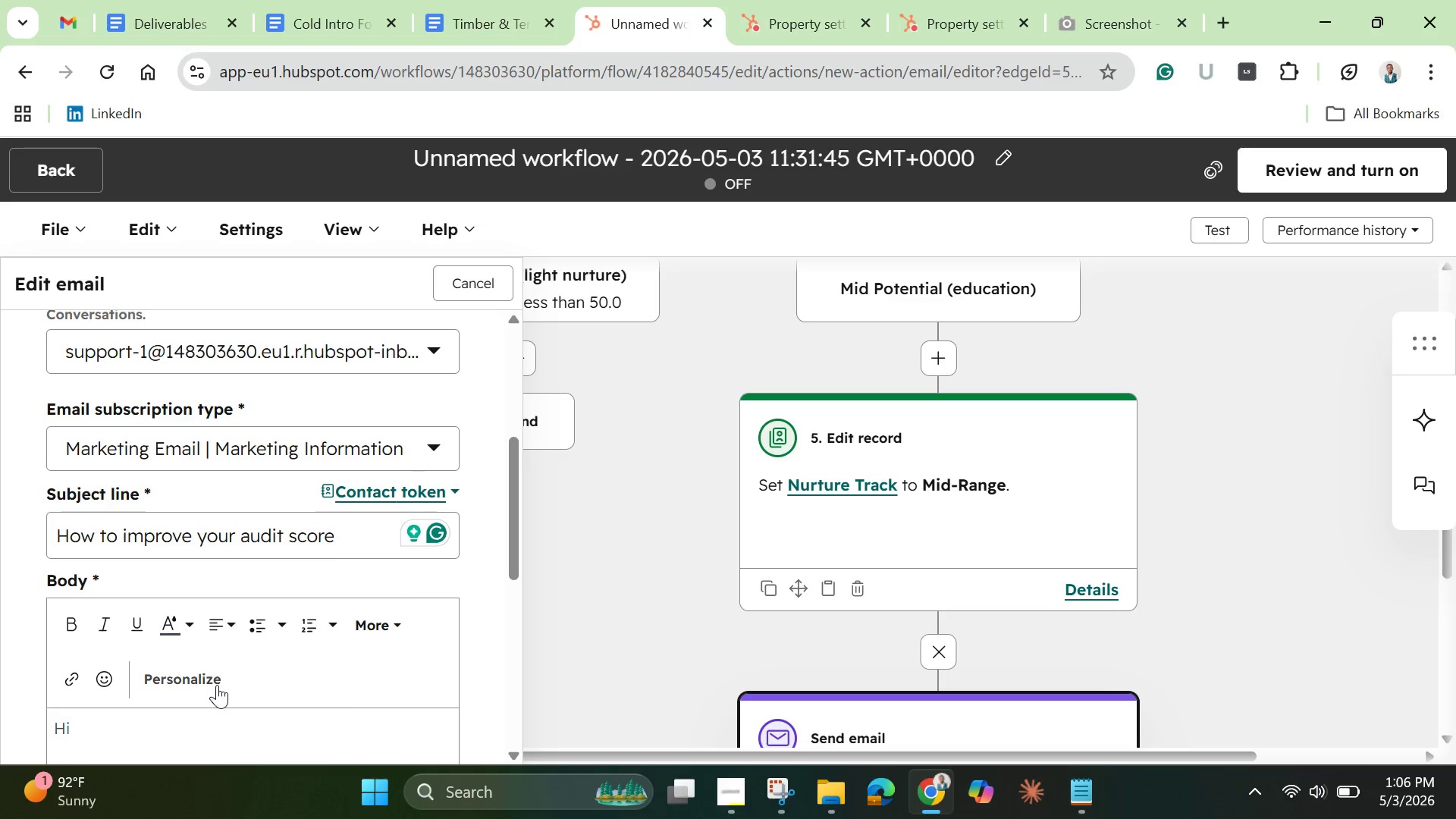 
left_click([209, 678])
 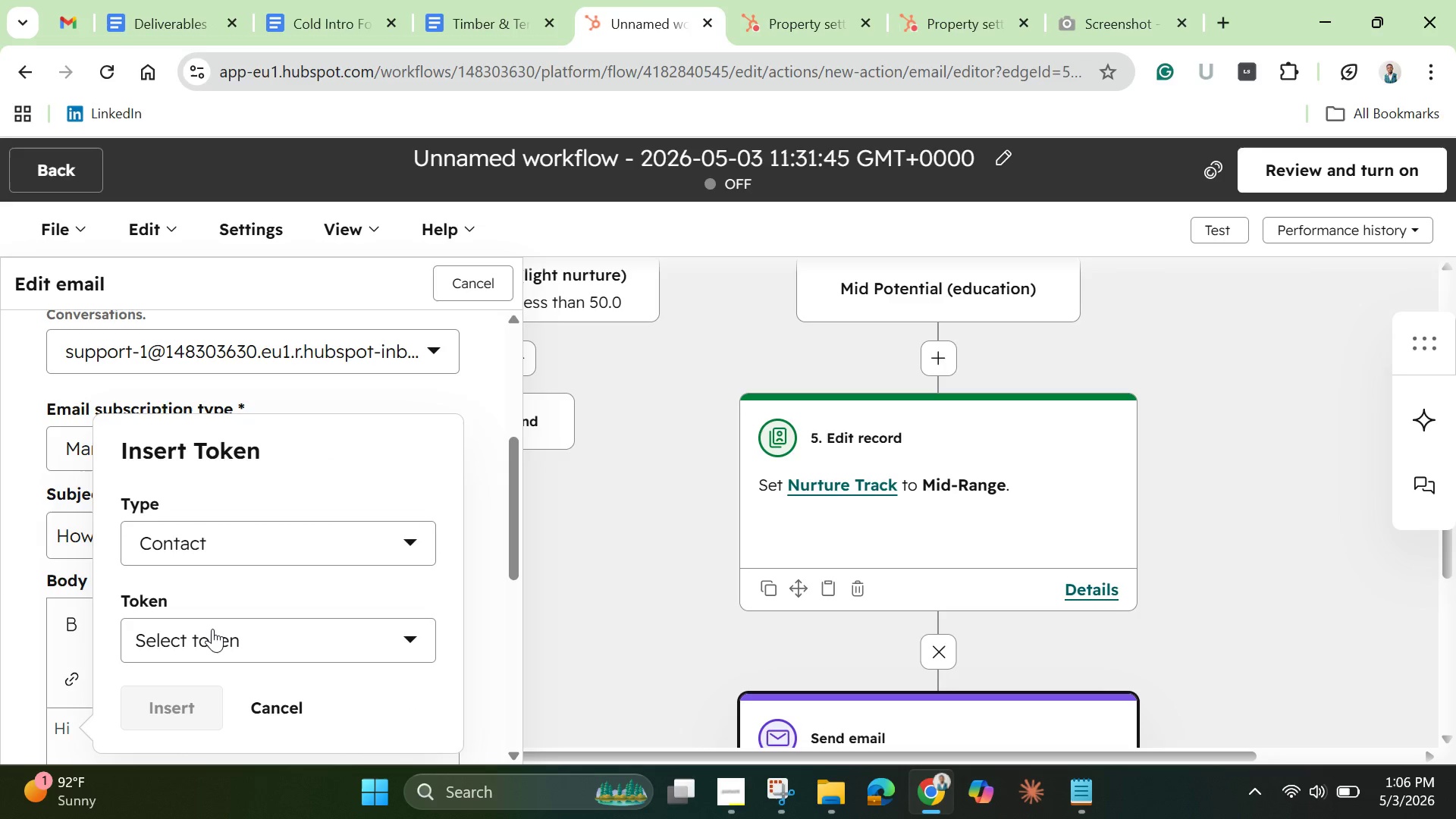 
left_click([212, 630])
 